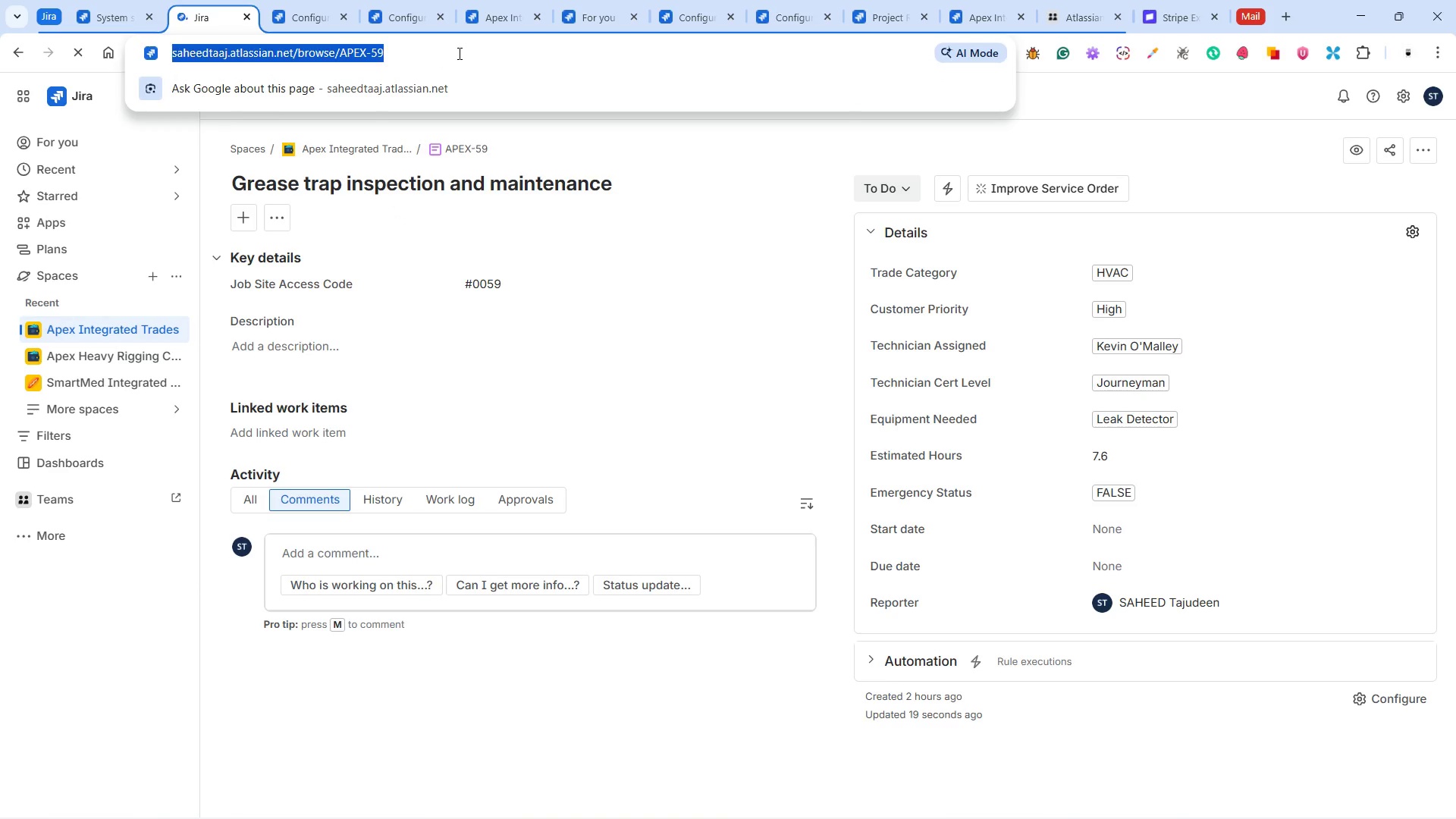 
left_click([458, 52])
 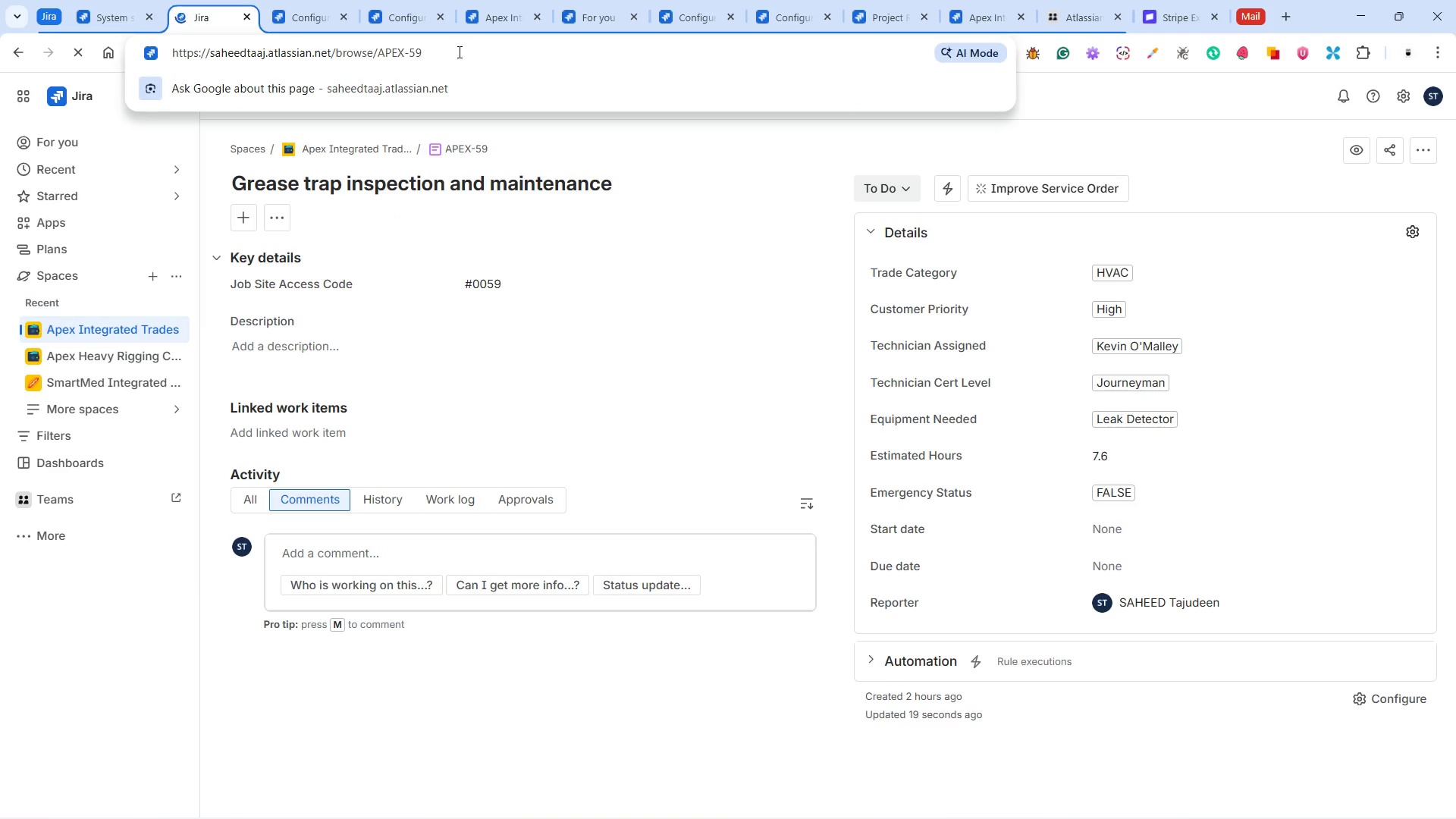 
key(Backspace)
 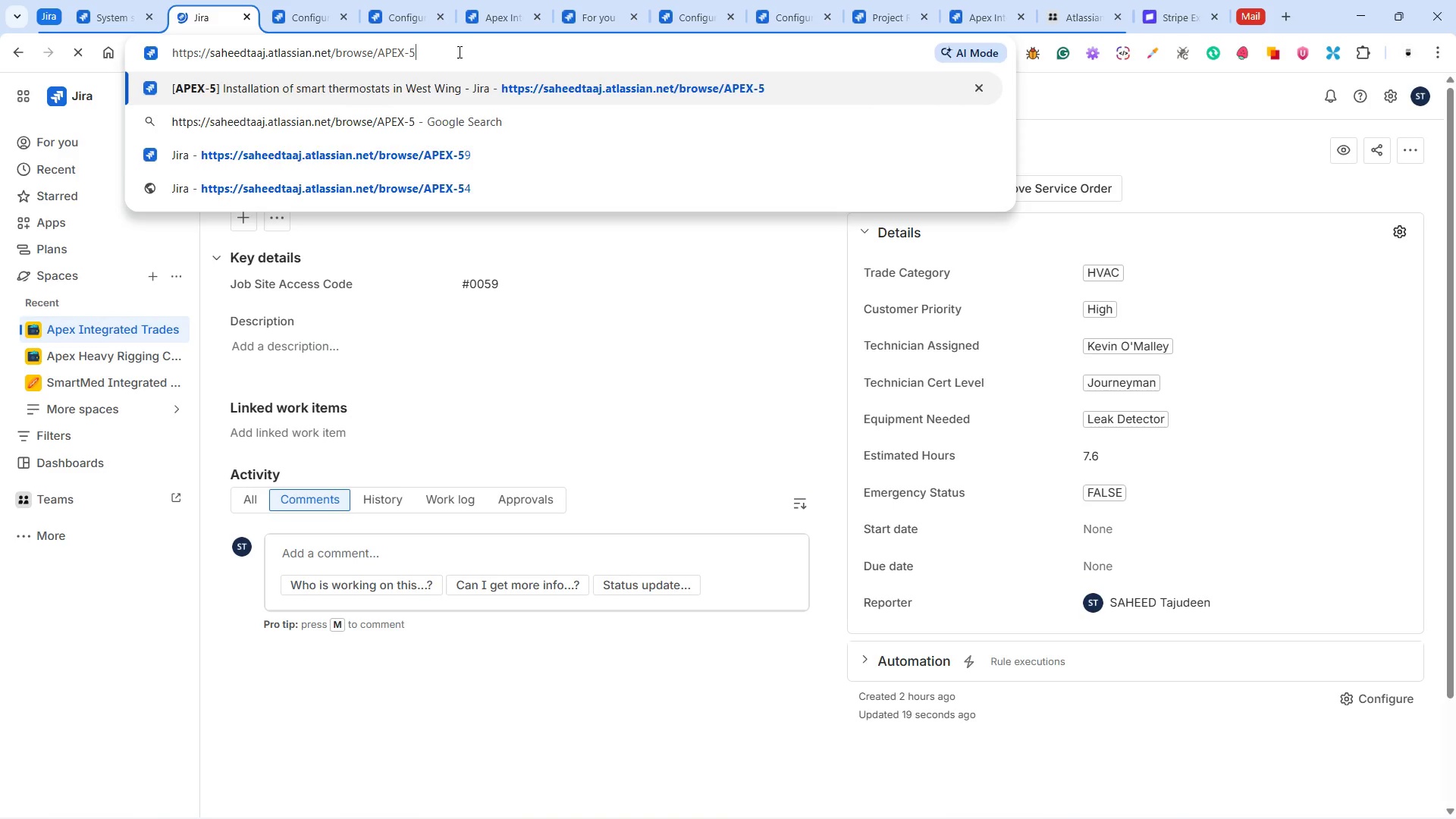 
key(8)
 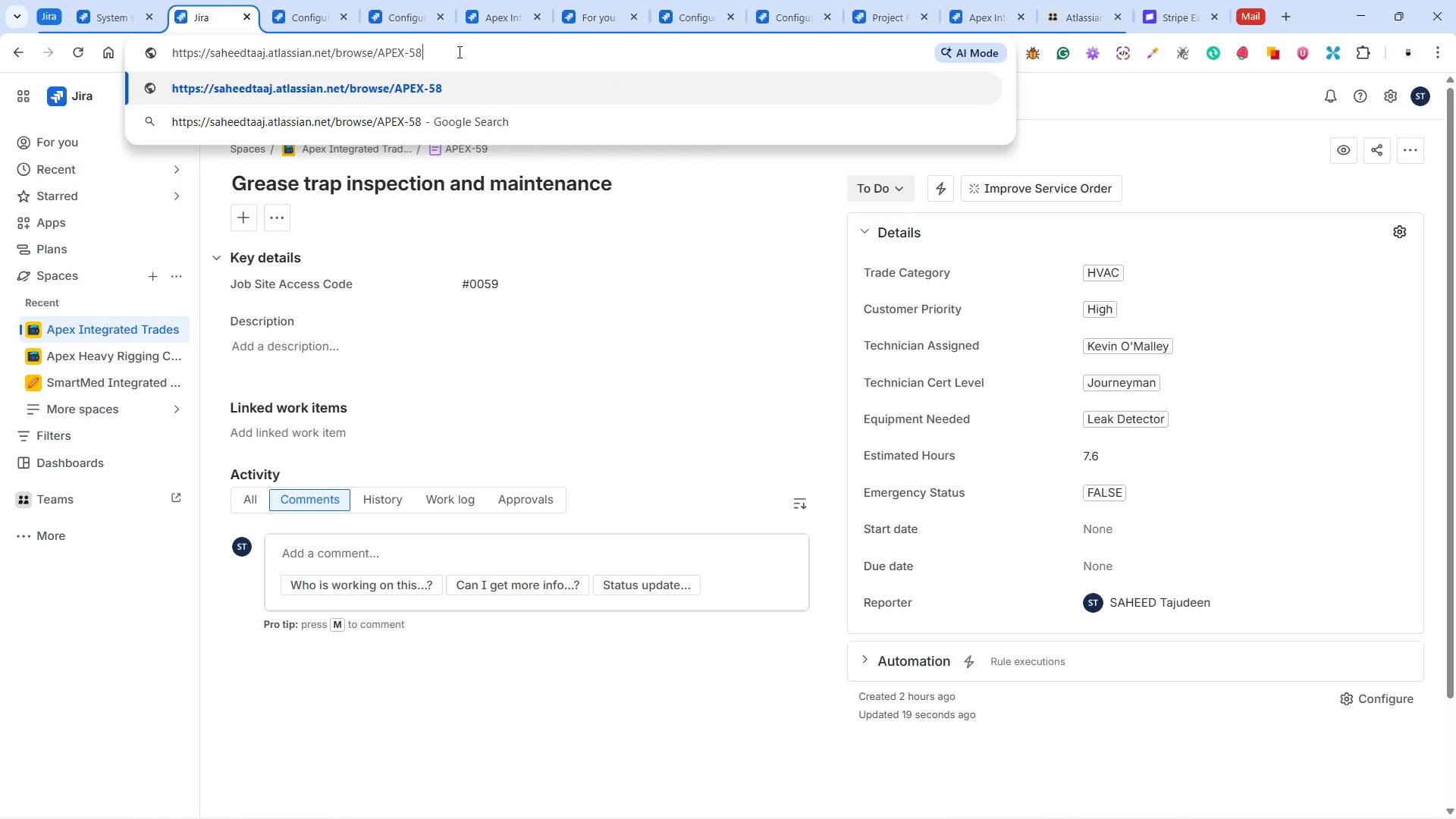 
key(Enter)
 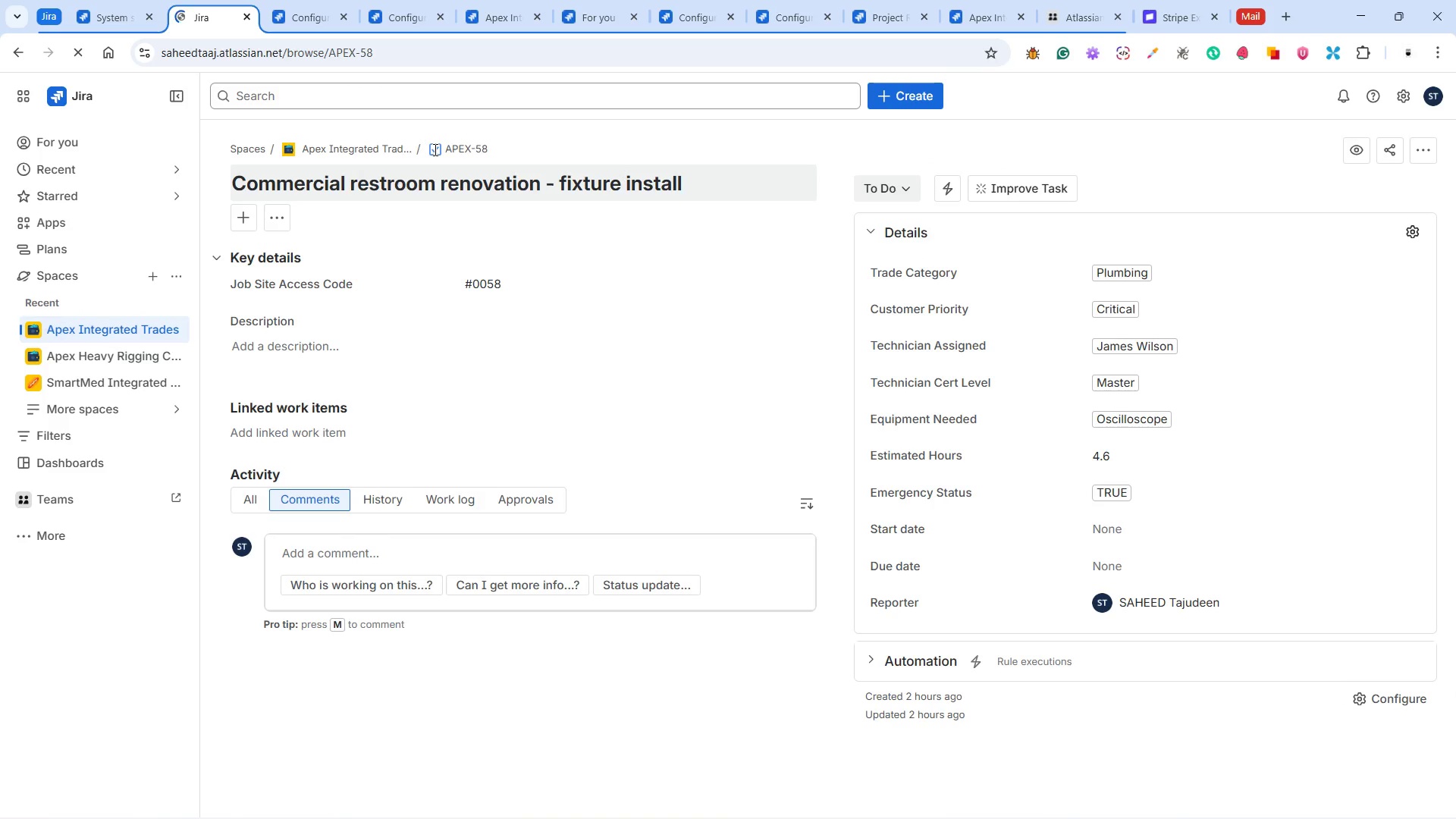 
wait(7.55)
 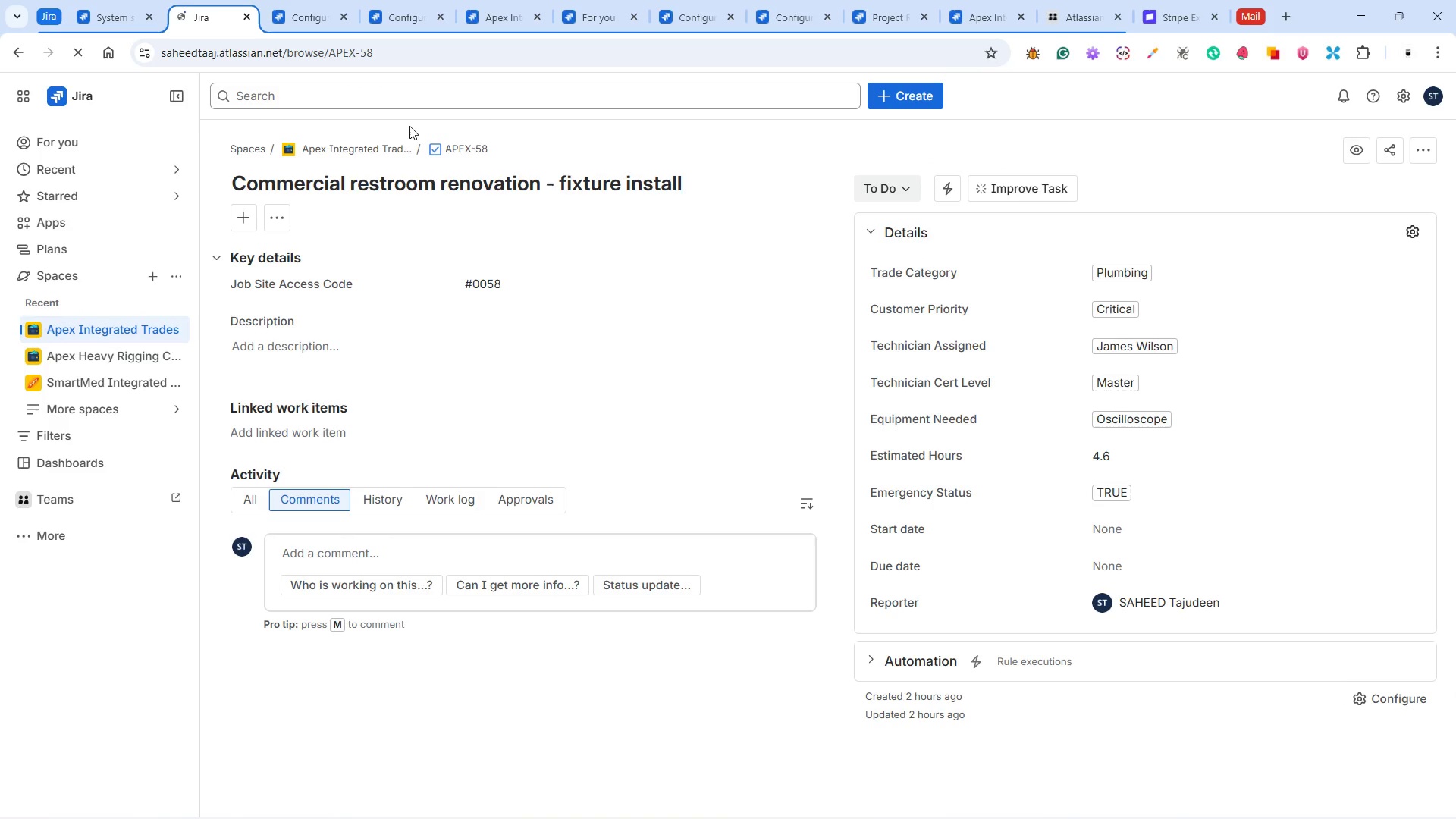 
left_click([434, 149])
 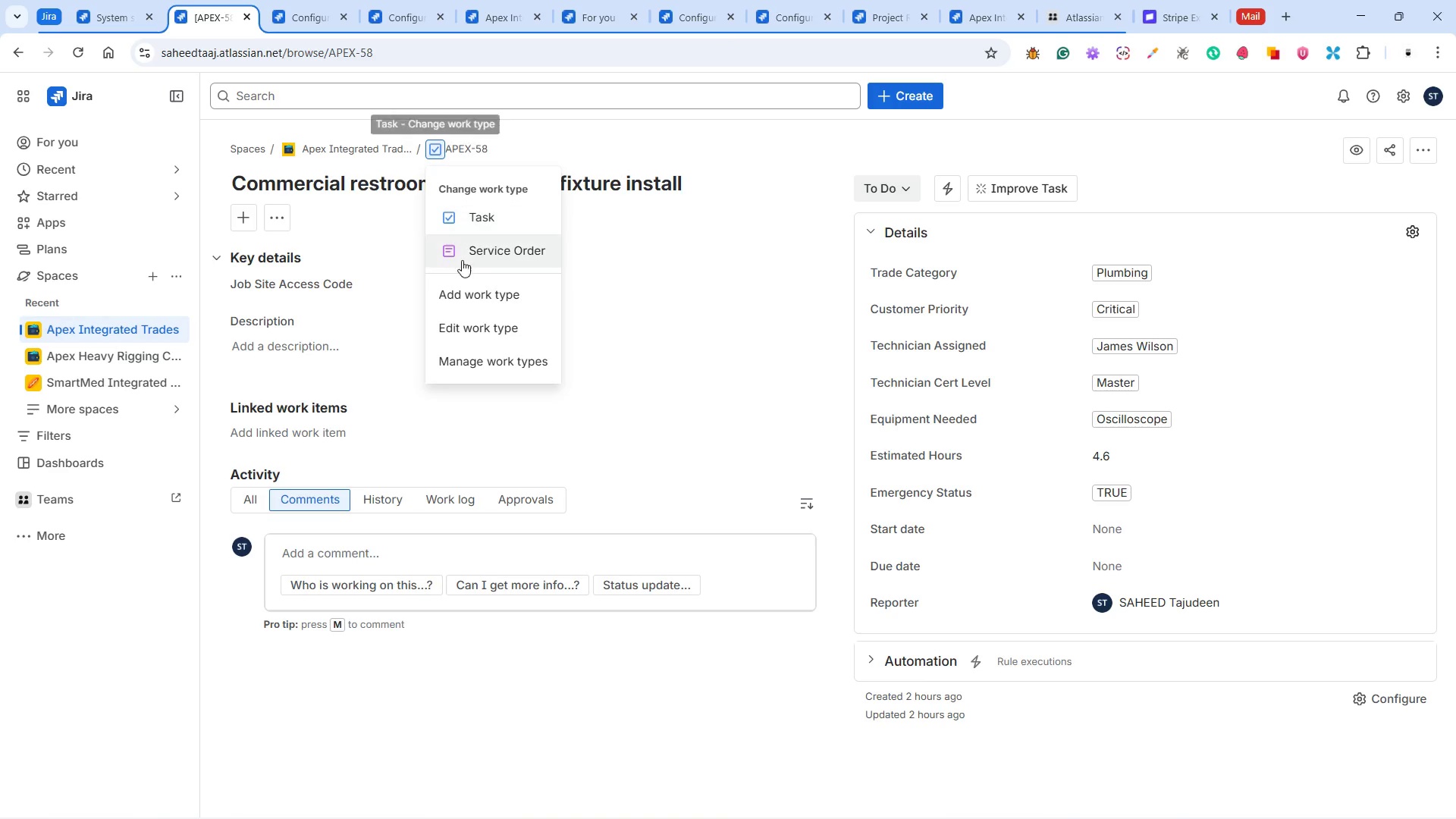 
left_click([465, 248])
 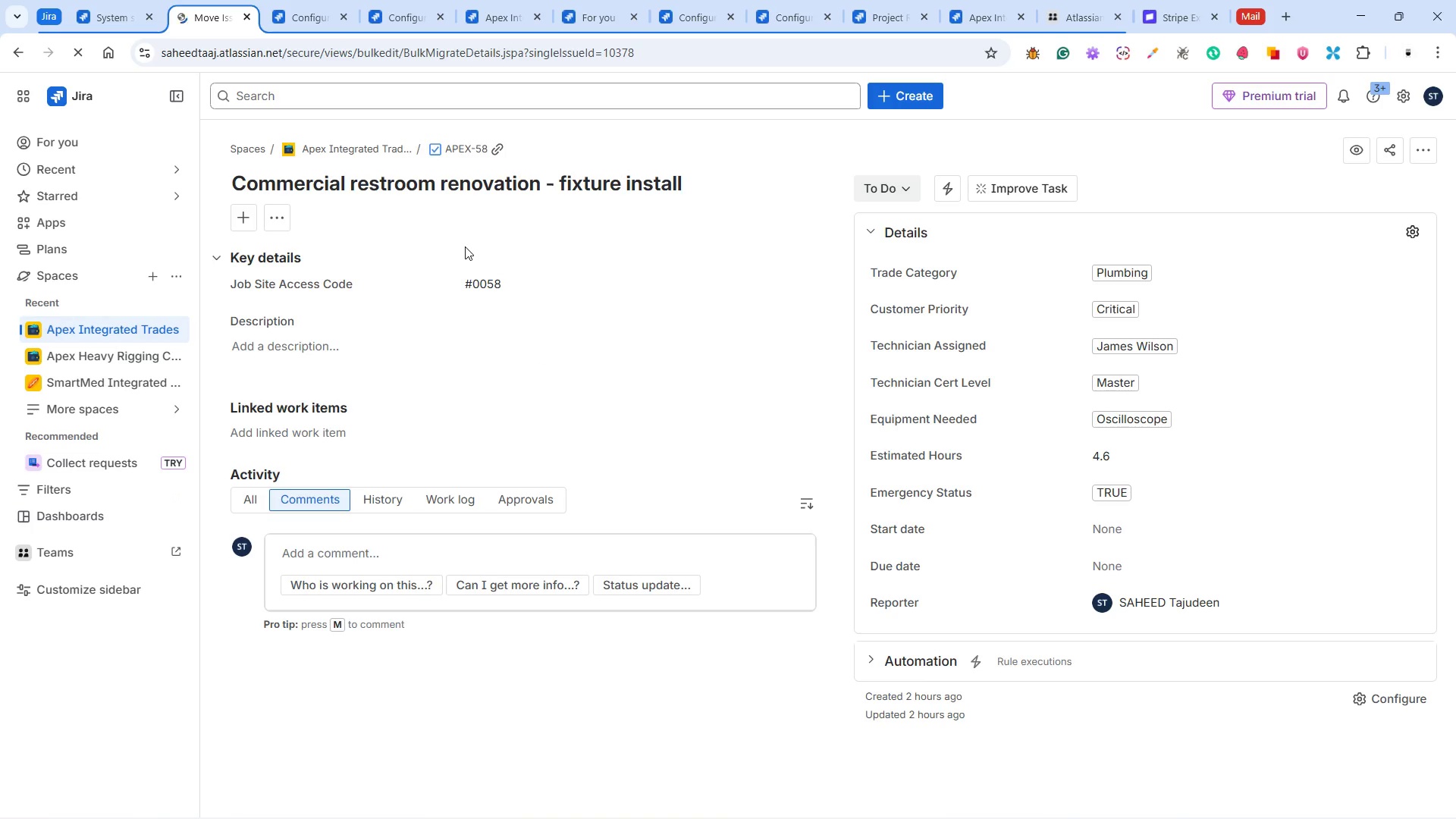 
wait(5.81)
 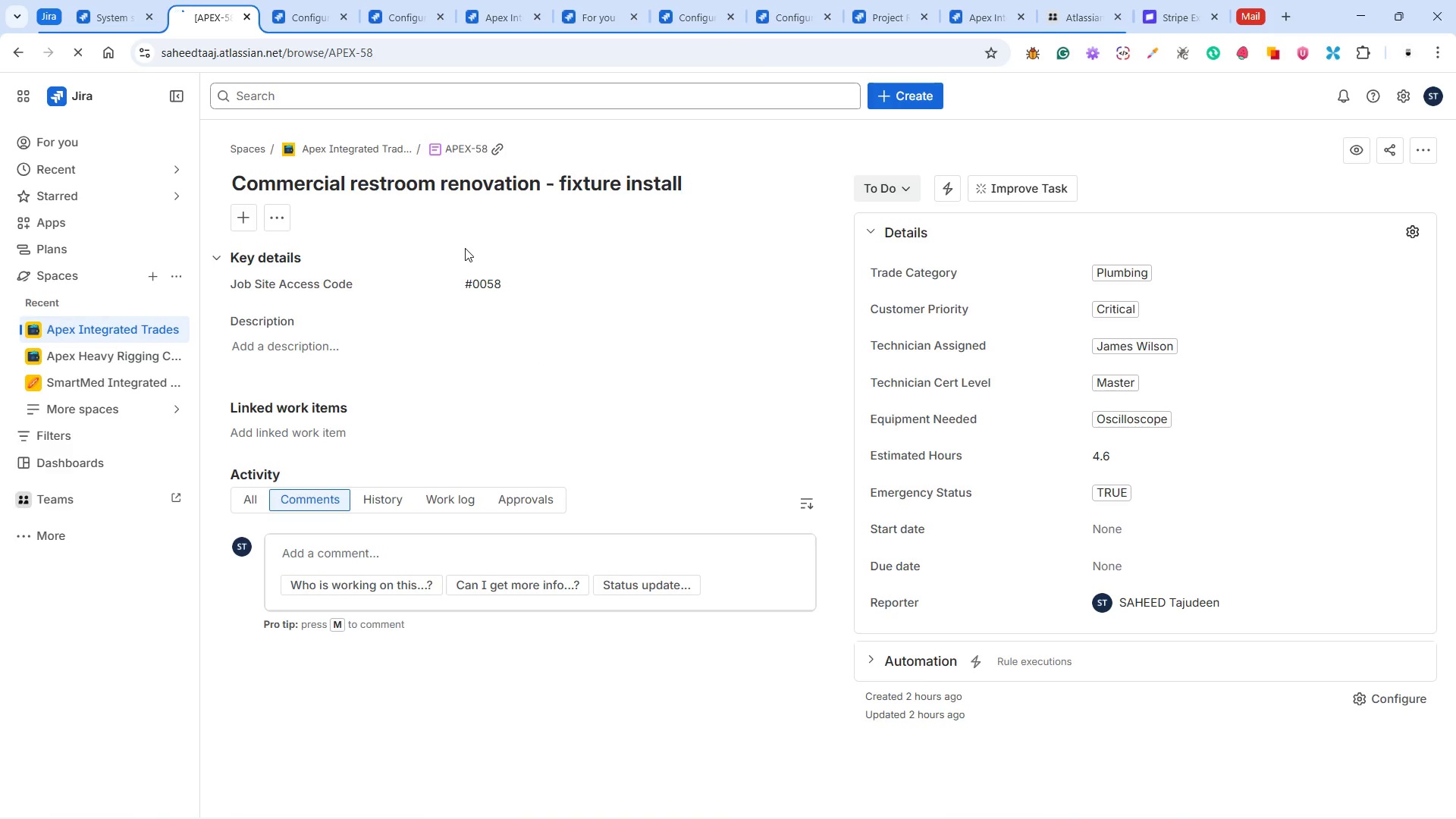 
left_click([659, 393])
 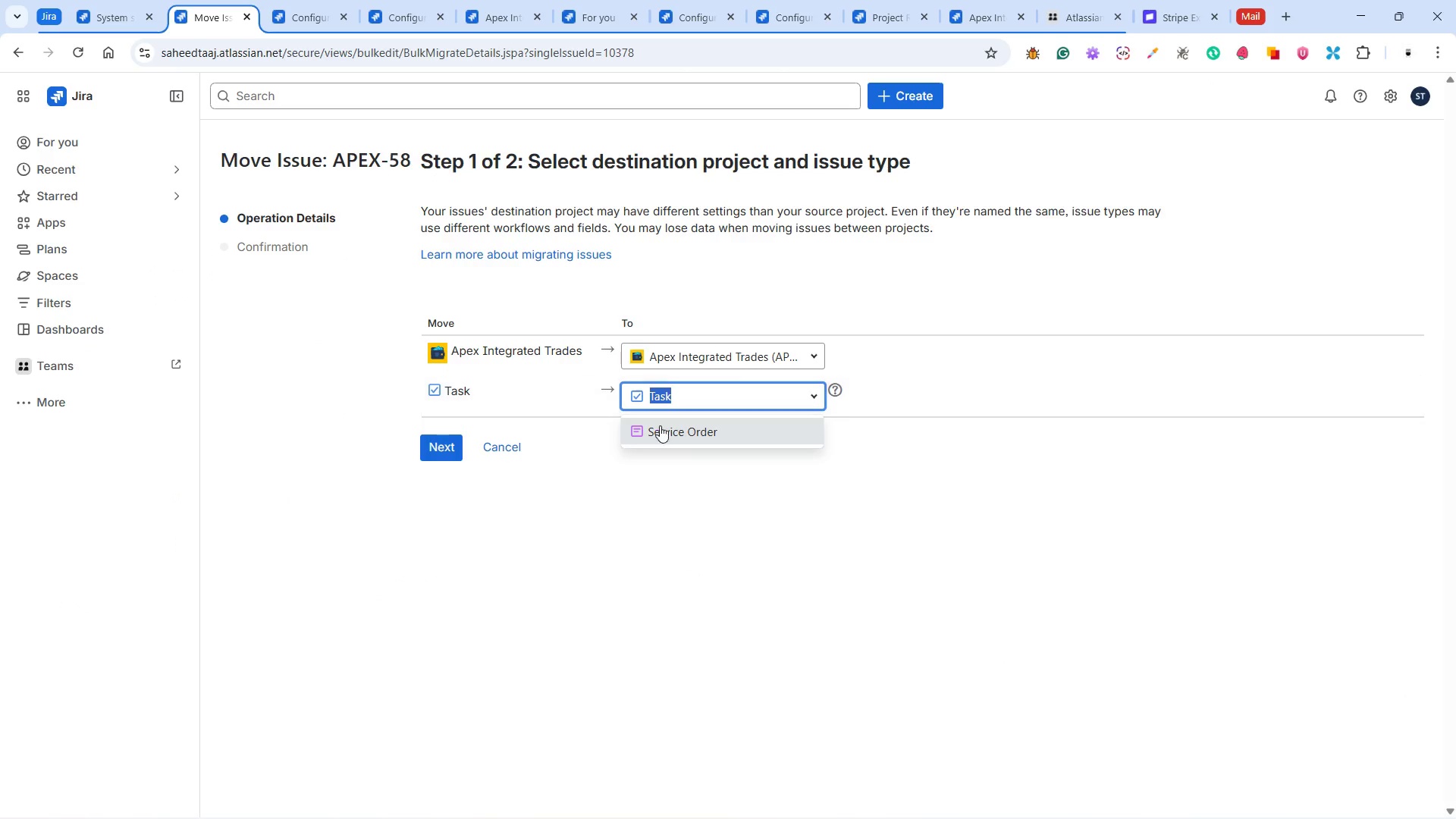 
left_click([661, 426])
 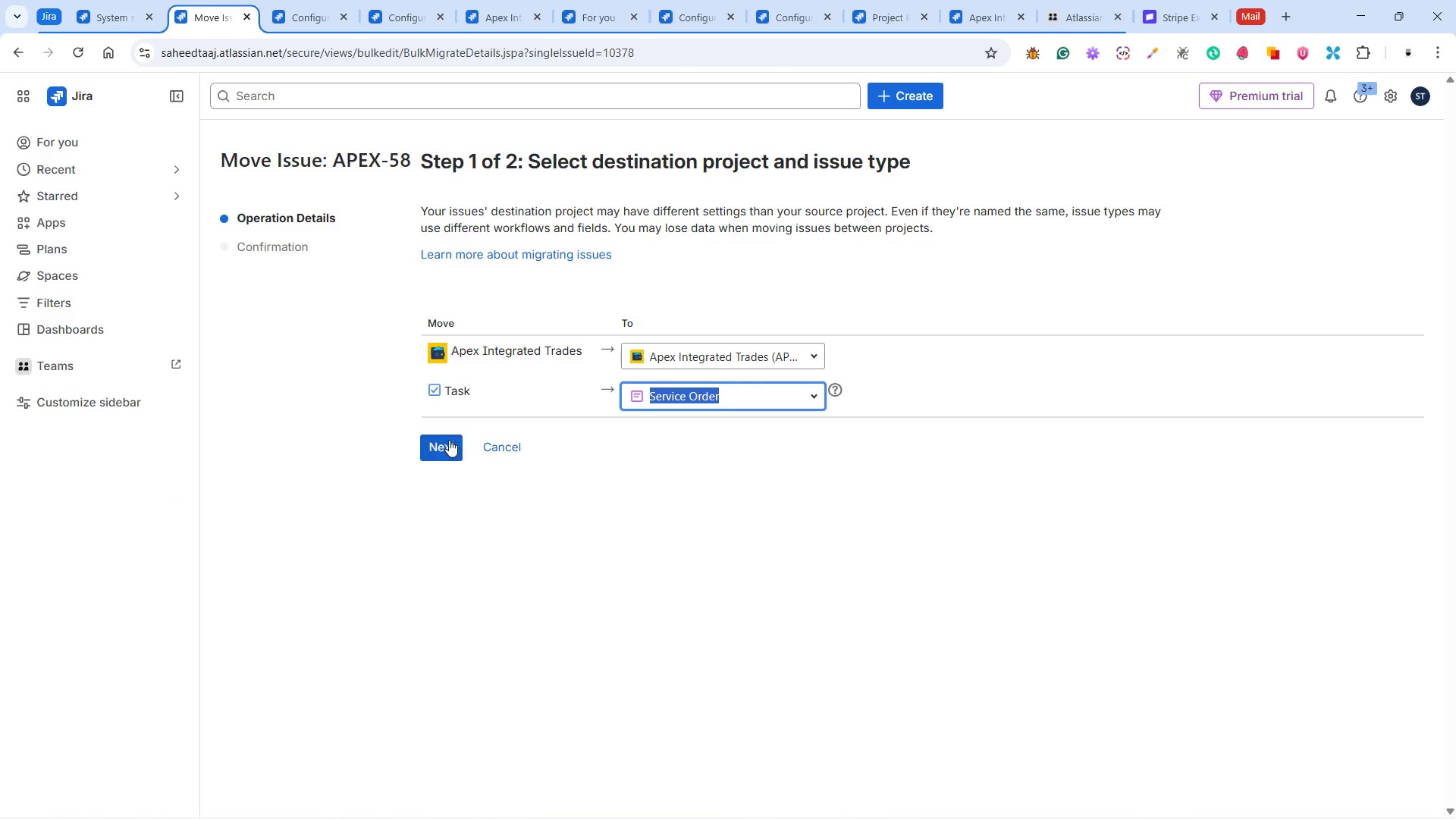 
left_click([428, 441])
 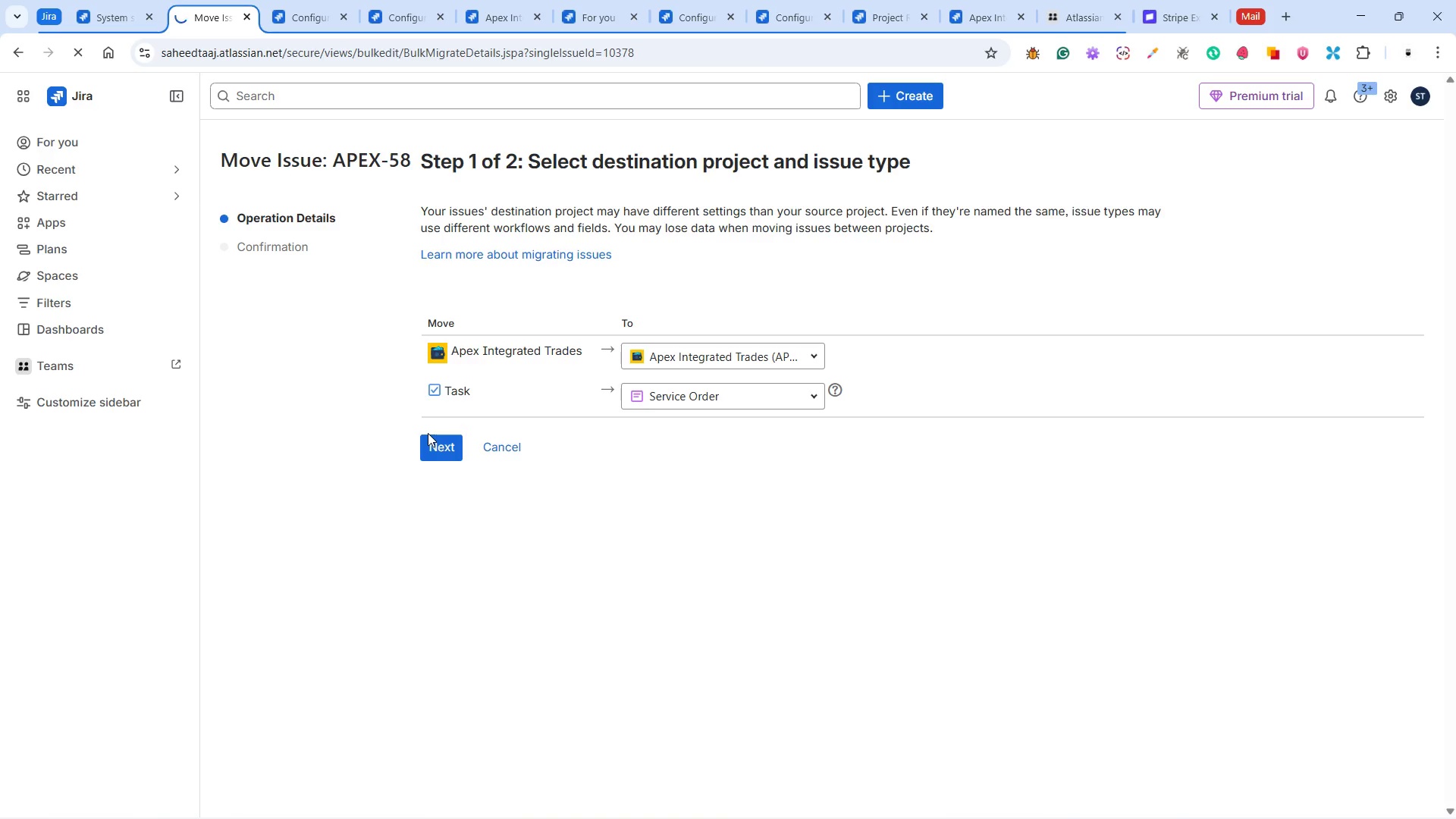 
wait(8.08)
 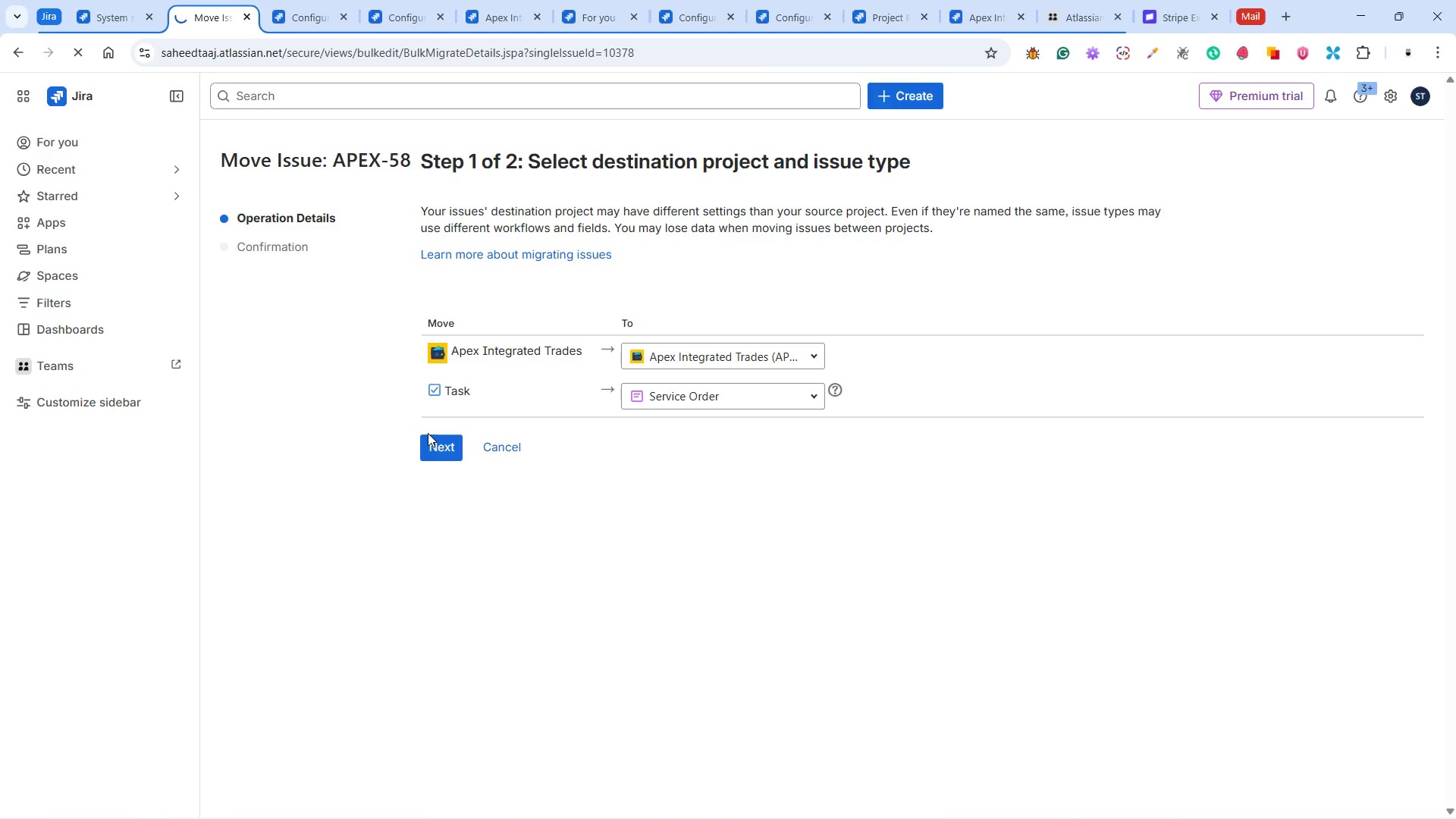 
left_click([427, 434])
 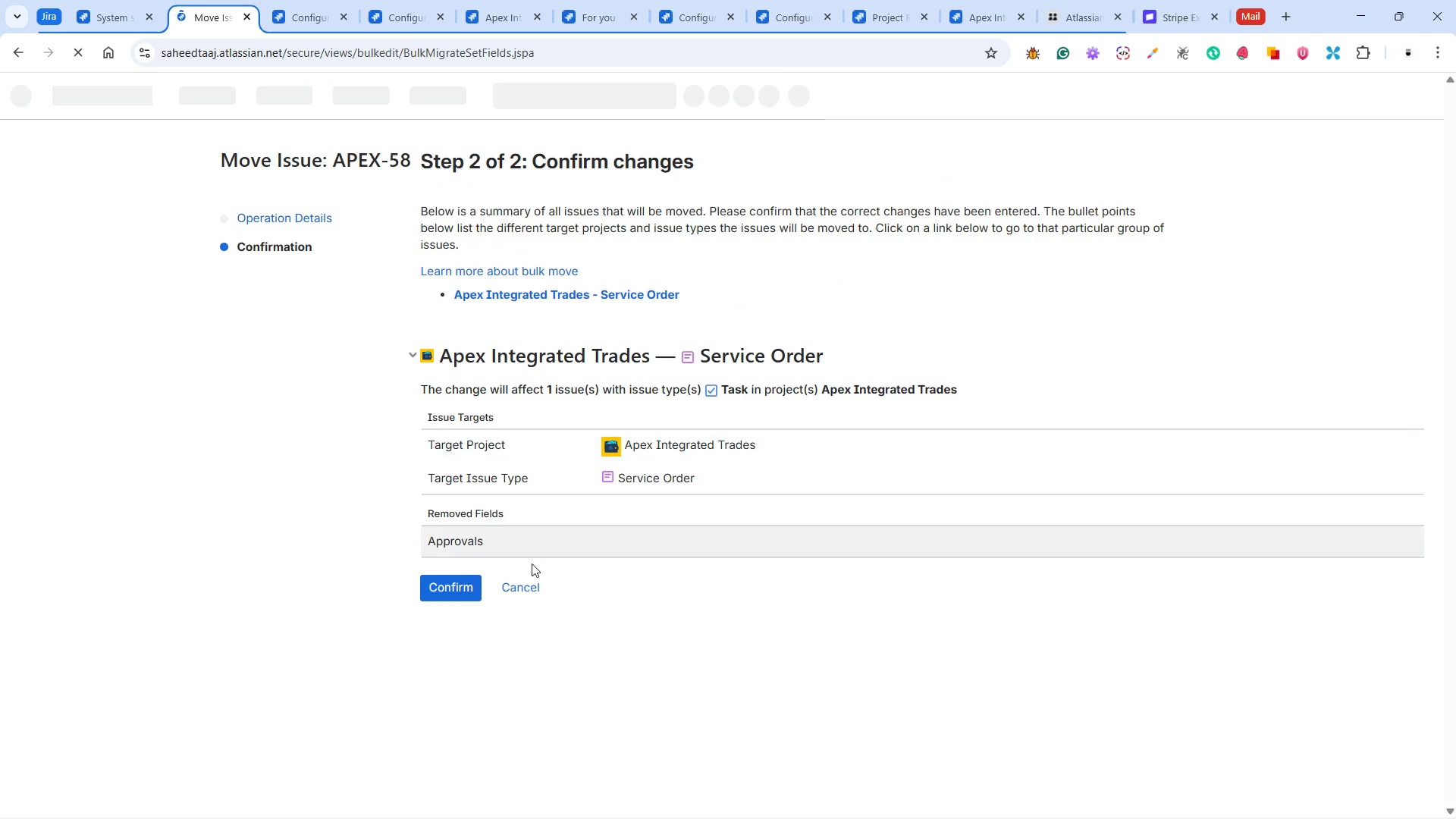 
left_click([438, 582])
 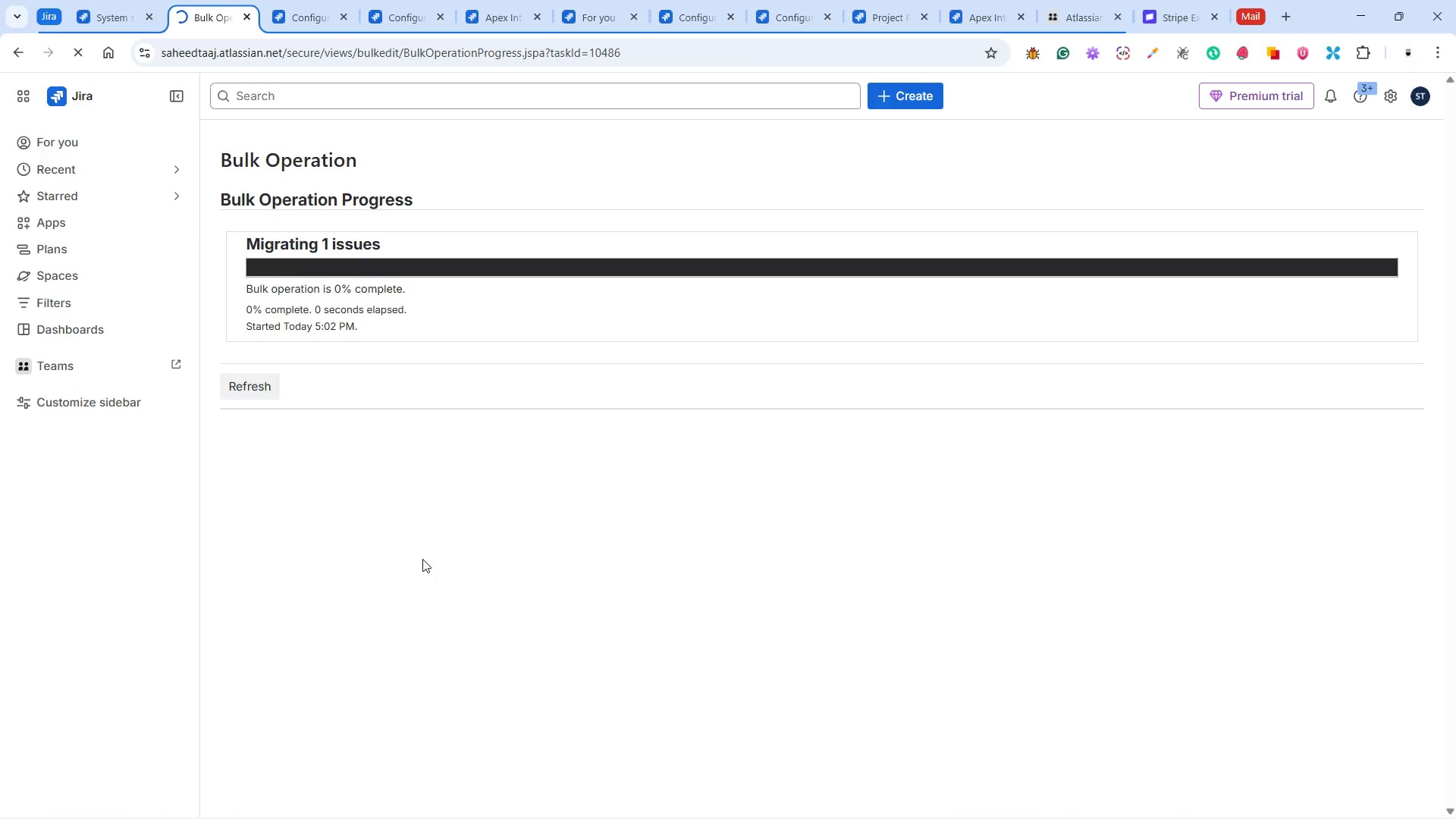 
wait(15.95)
 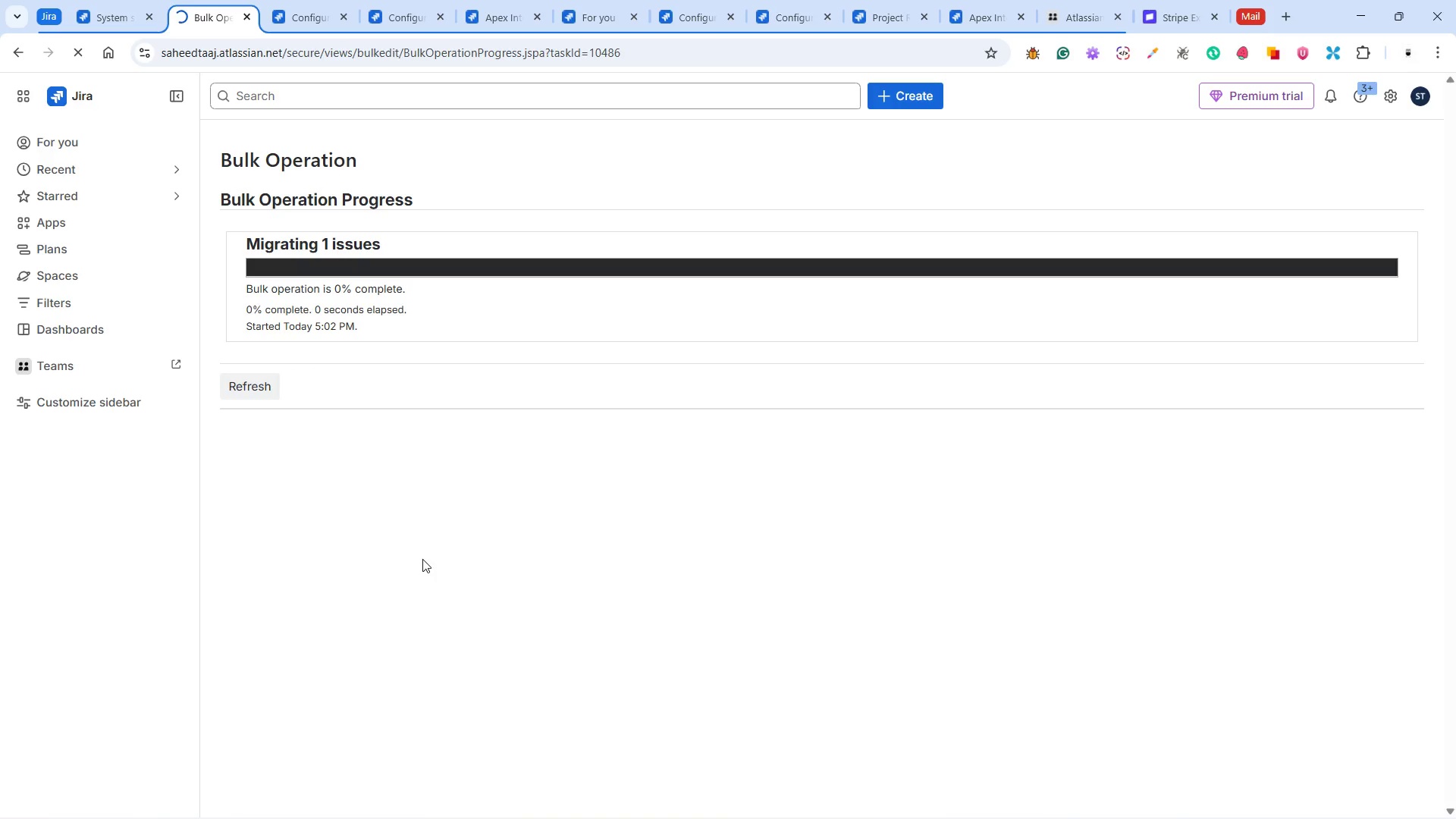 
left_click([280, 408])
 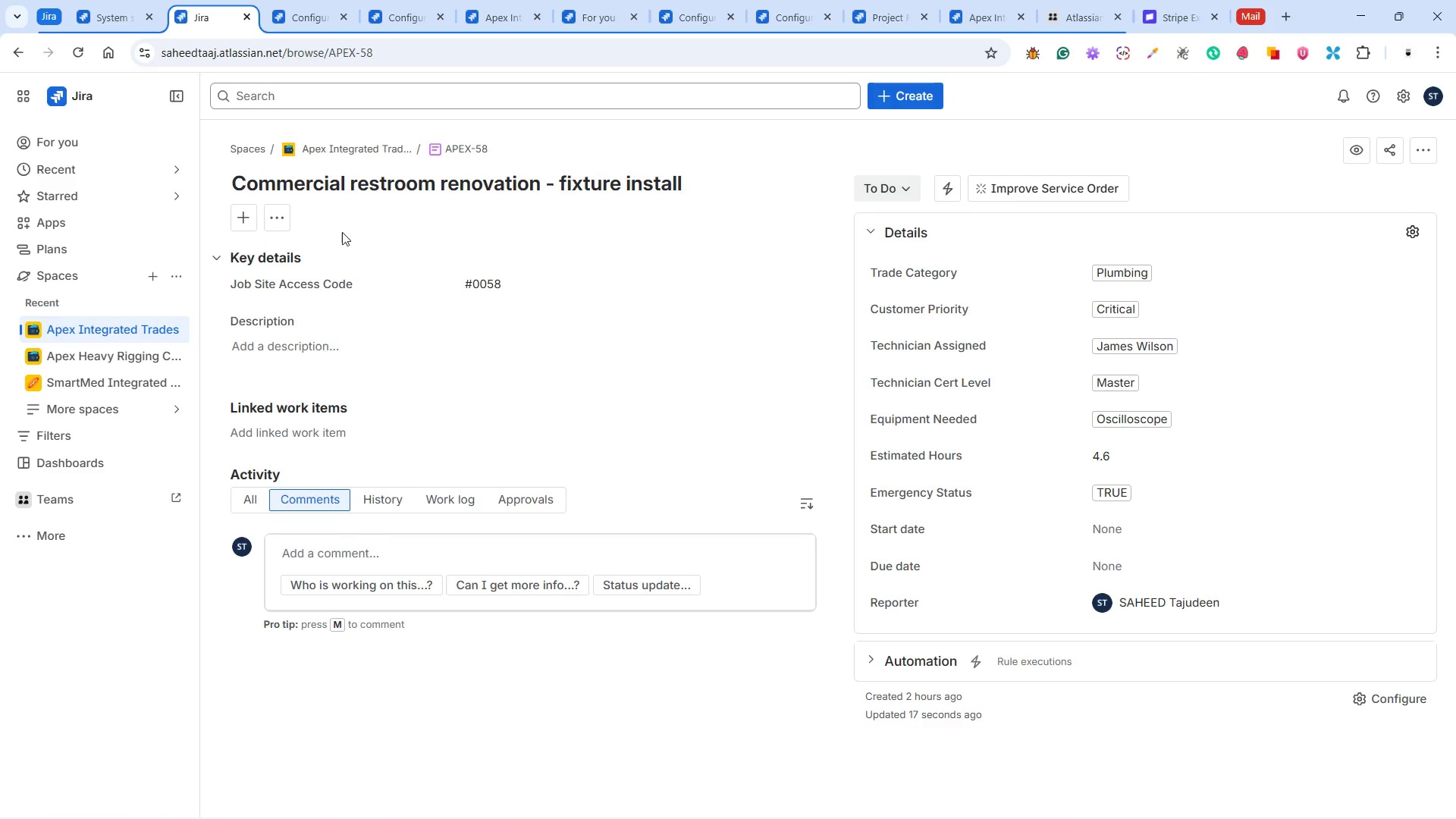 
wait(5.41)
 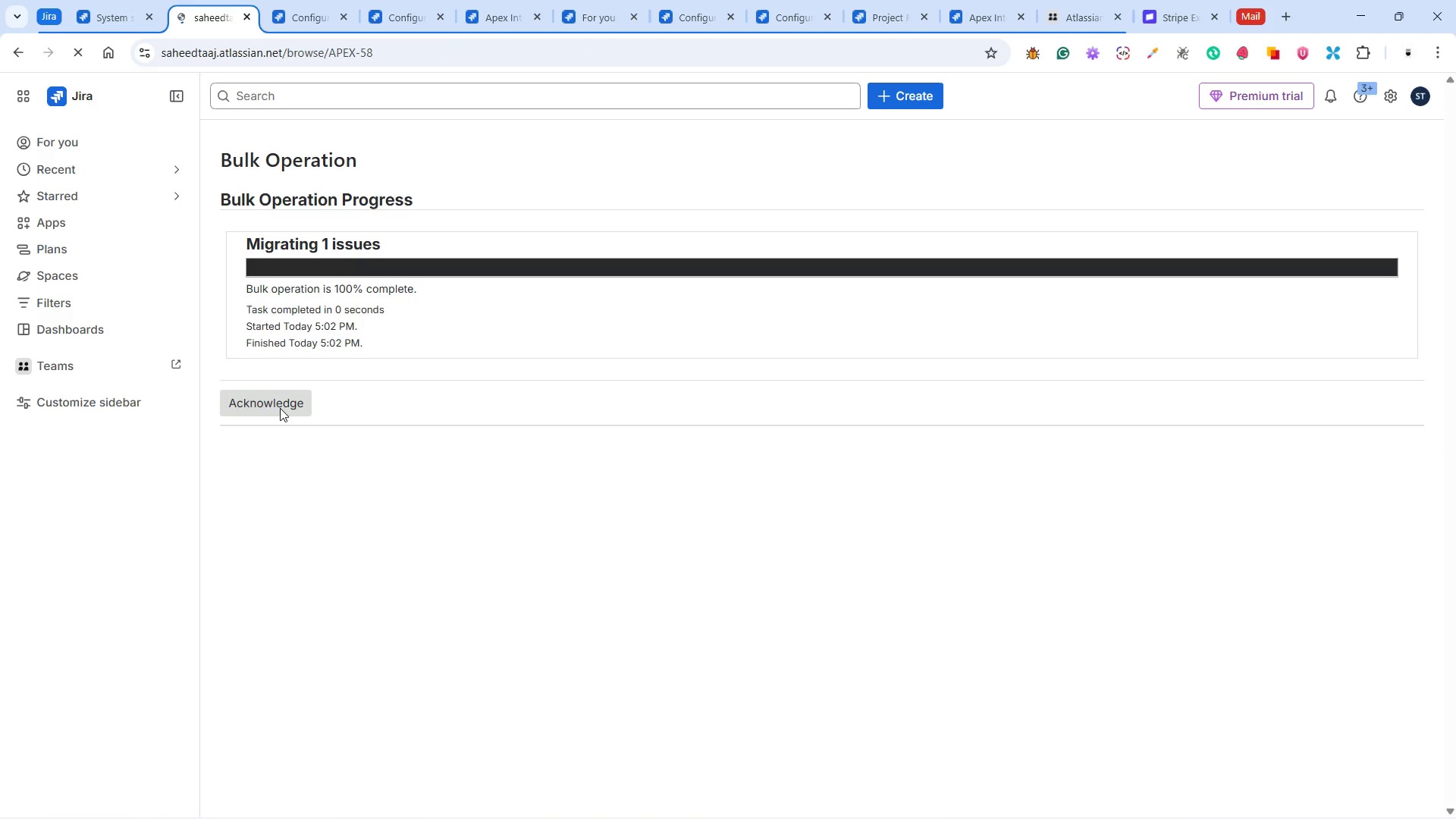 
left_click([416, 47])
 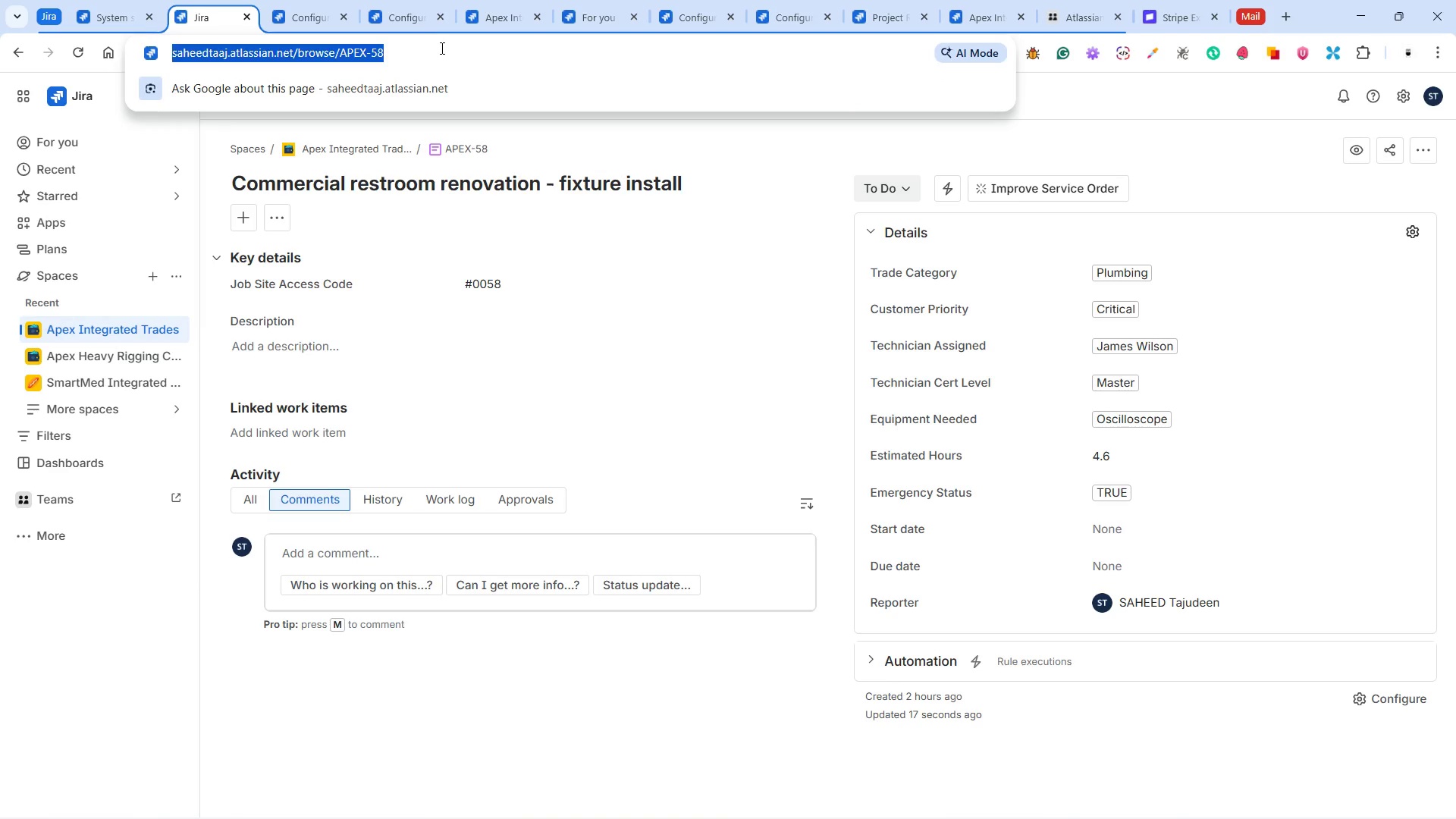 
left_click([441, 48])
 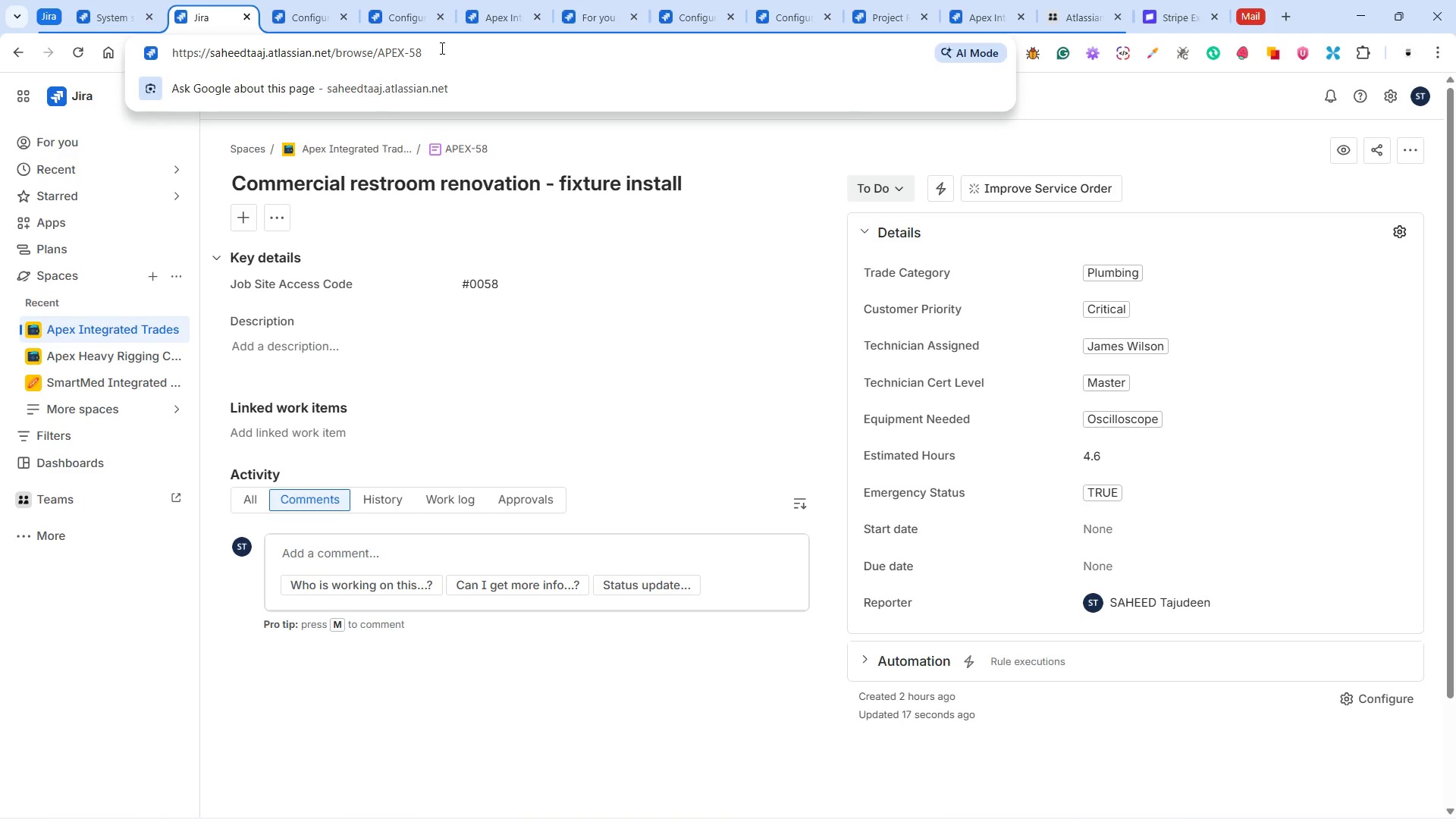 
key(Backspace)
 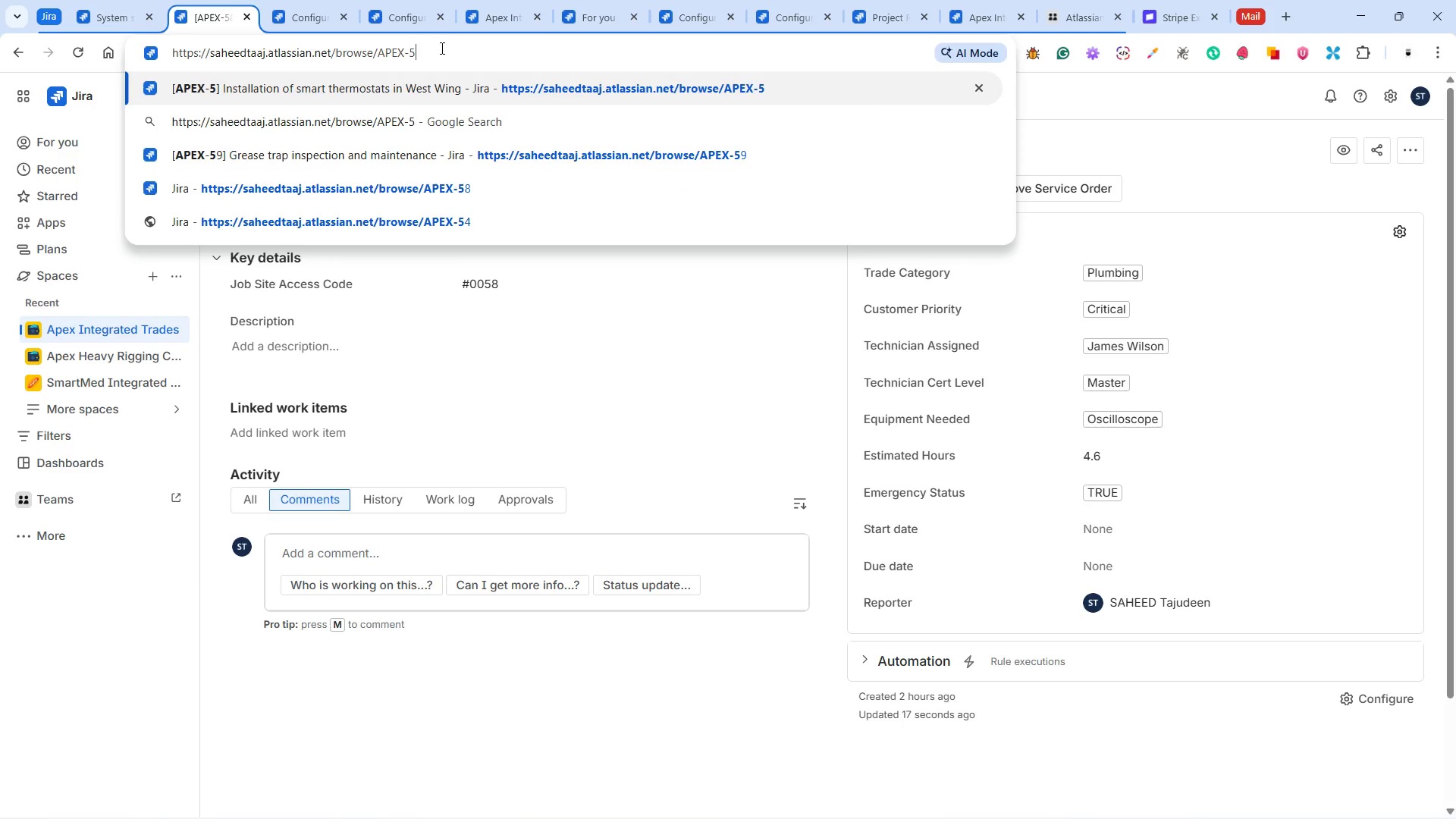 
key(7)
 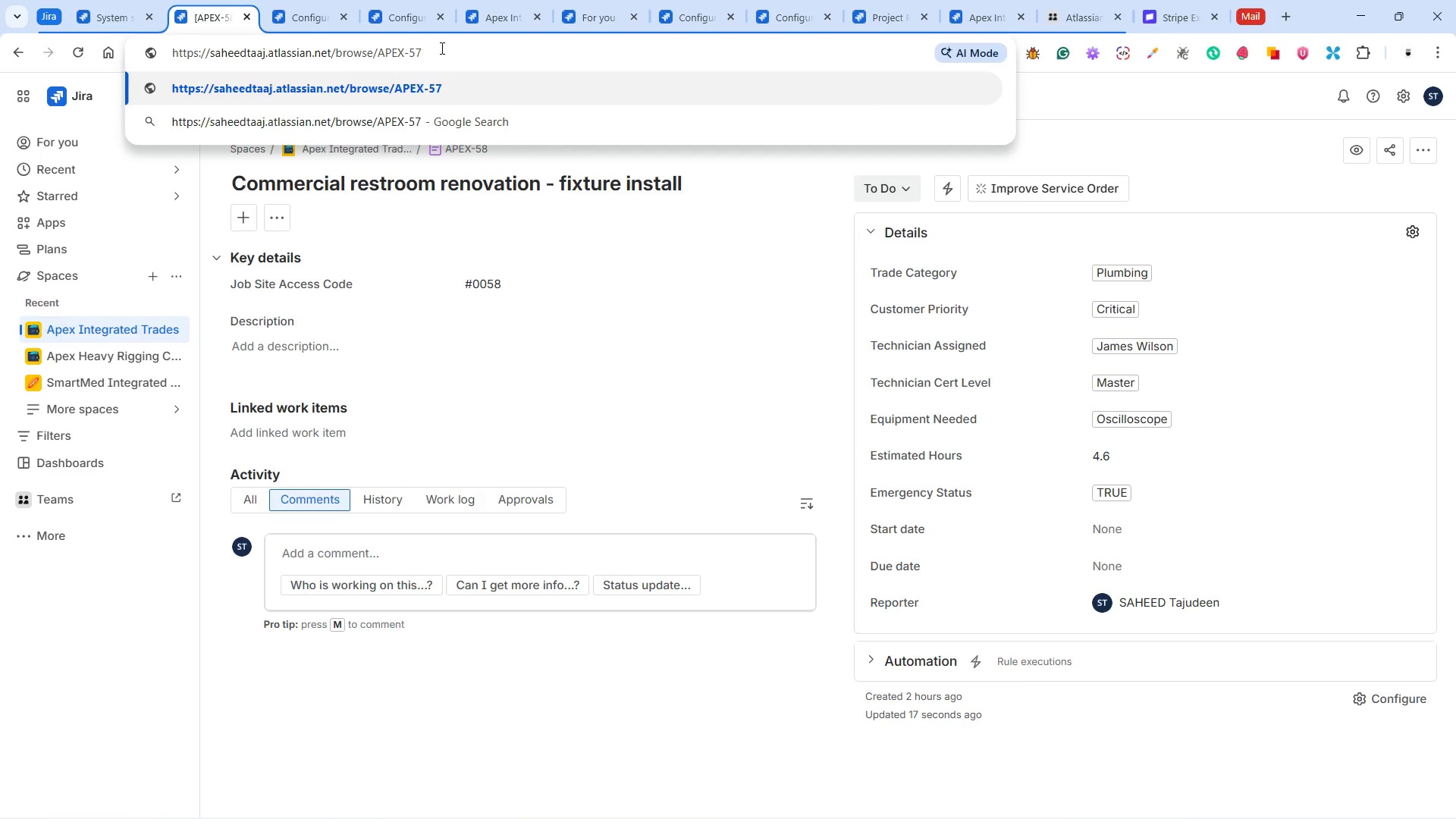 
key(Enter)
 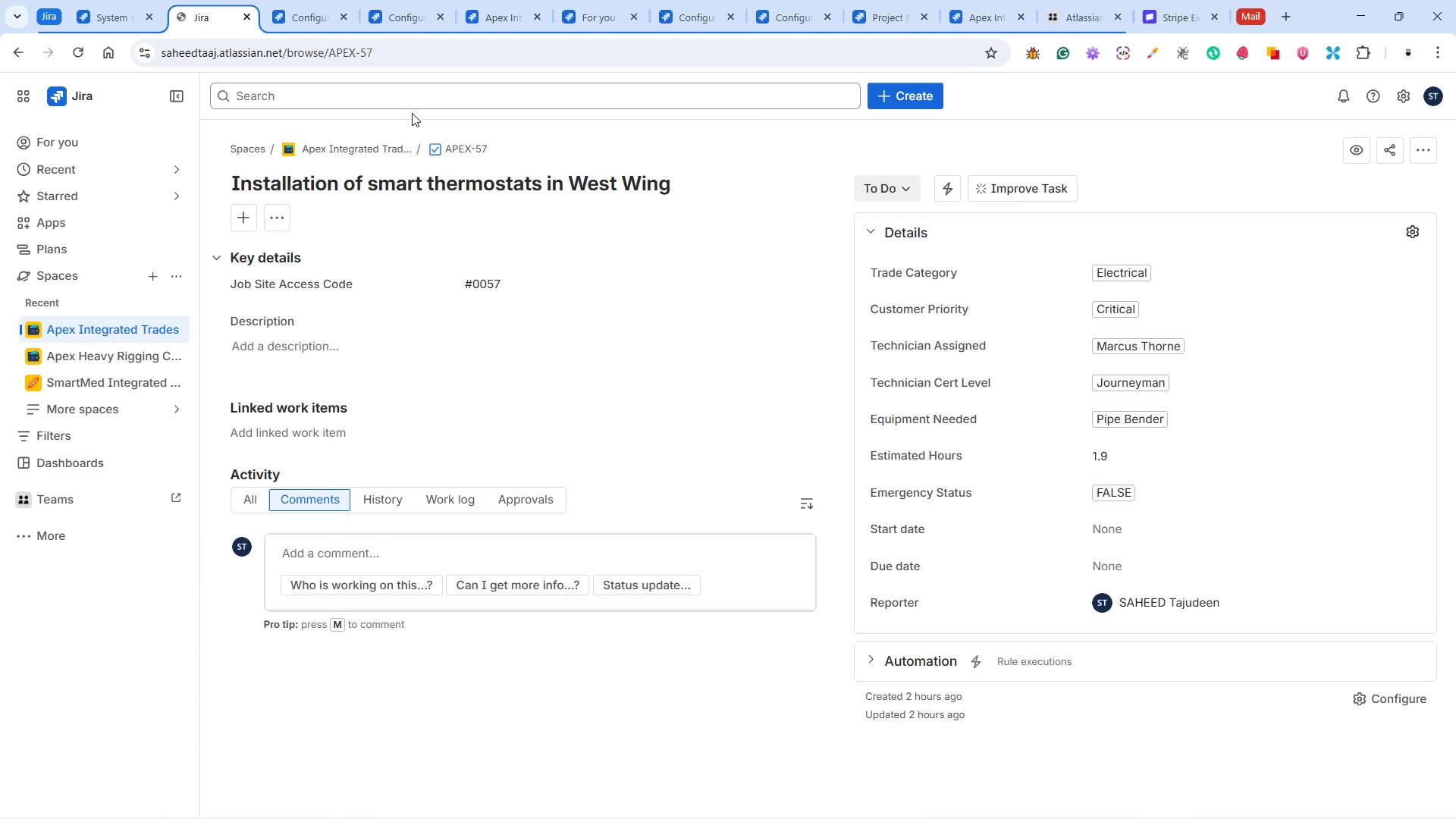 
left_click([430, 142])
 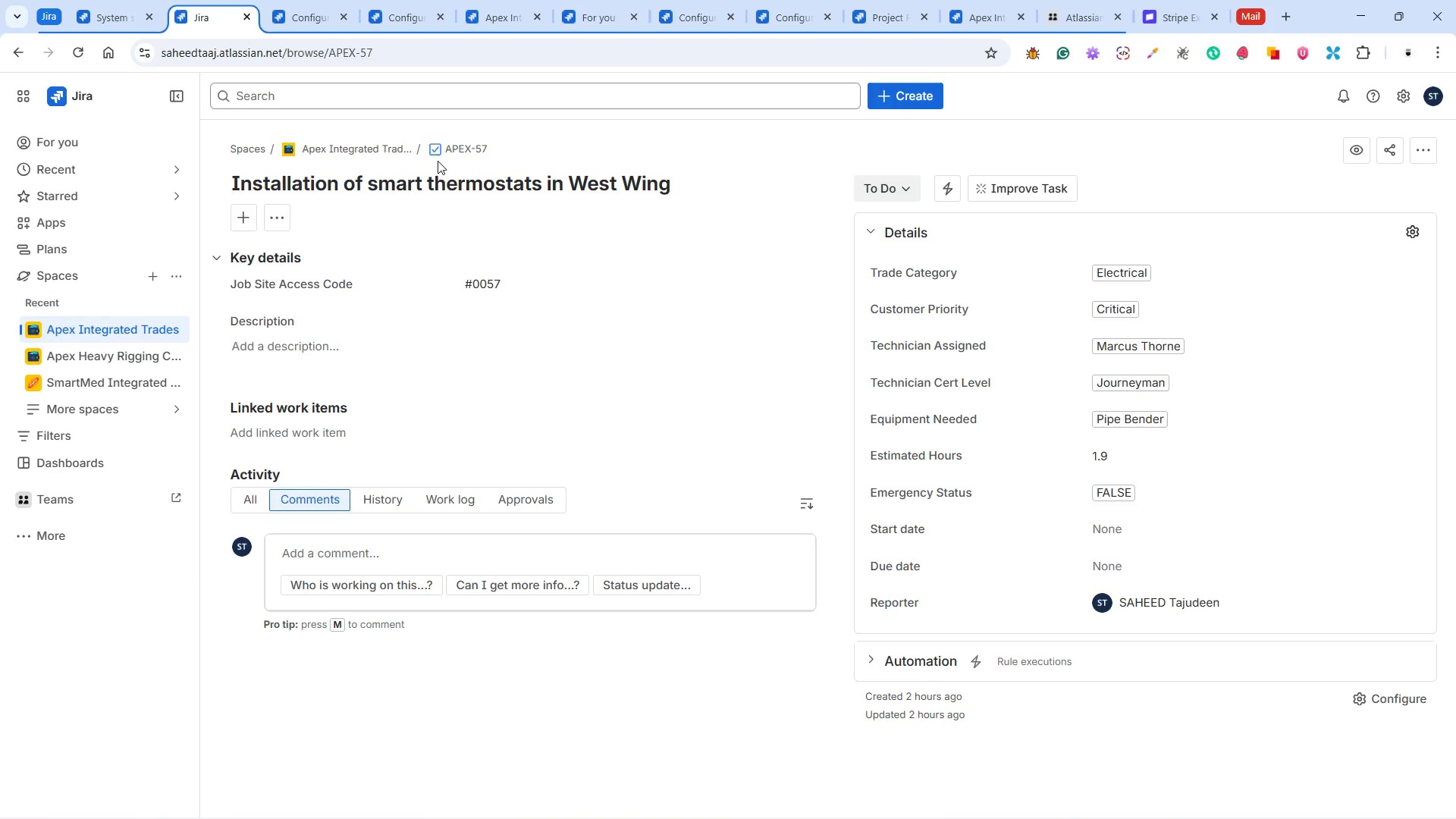 
wait(8.12)
 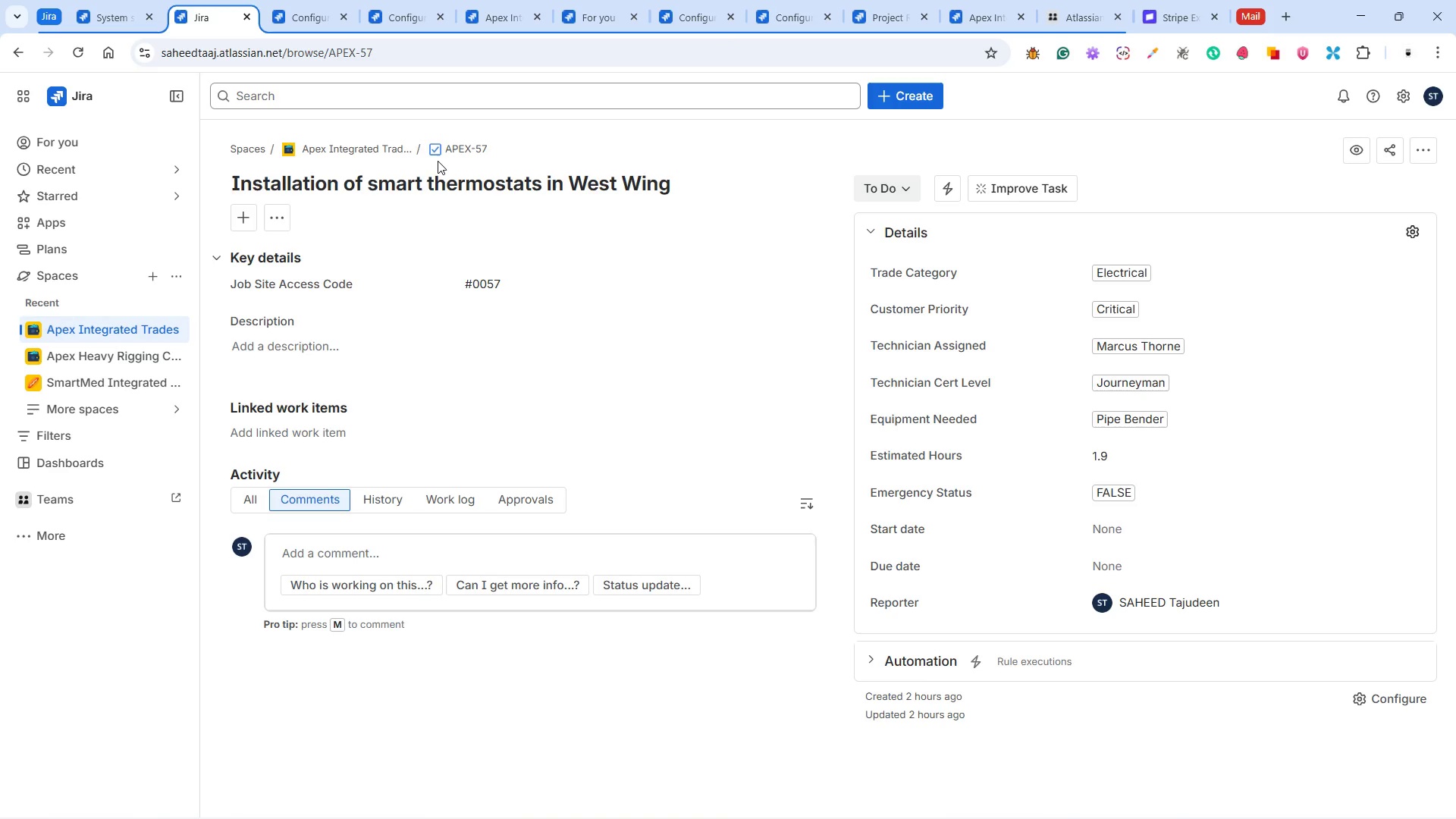 
left_click([437, 152])
 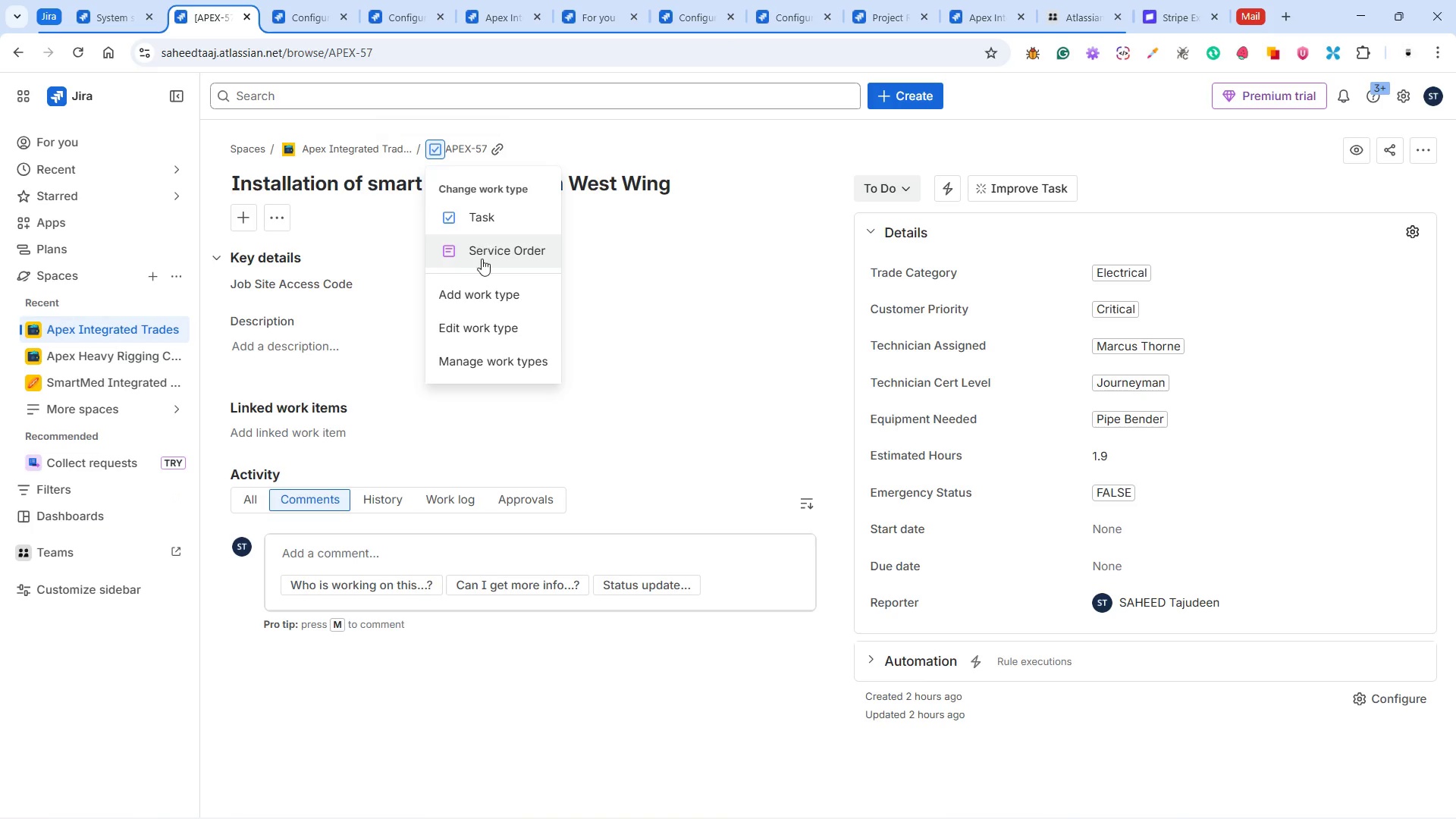 
left_click([482, 253])
 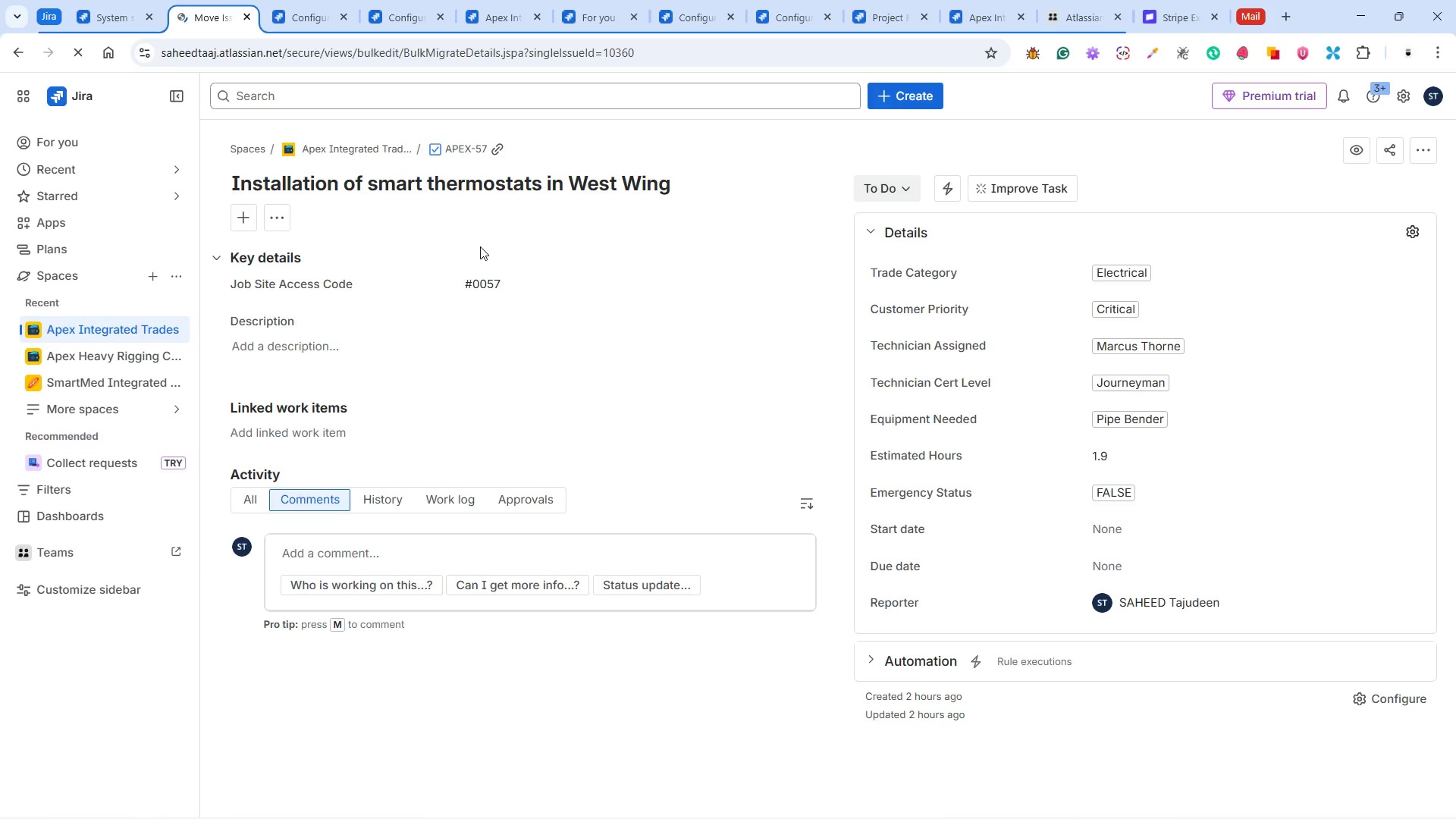 
wait(8.48)
 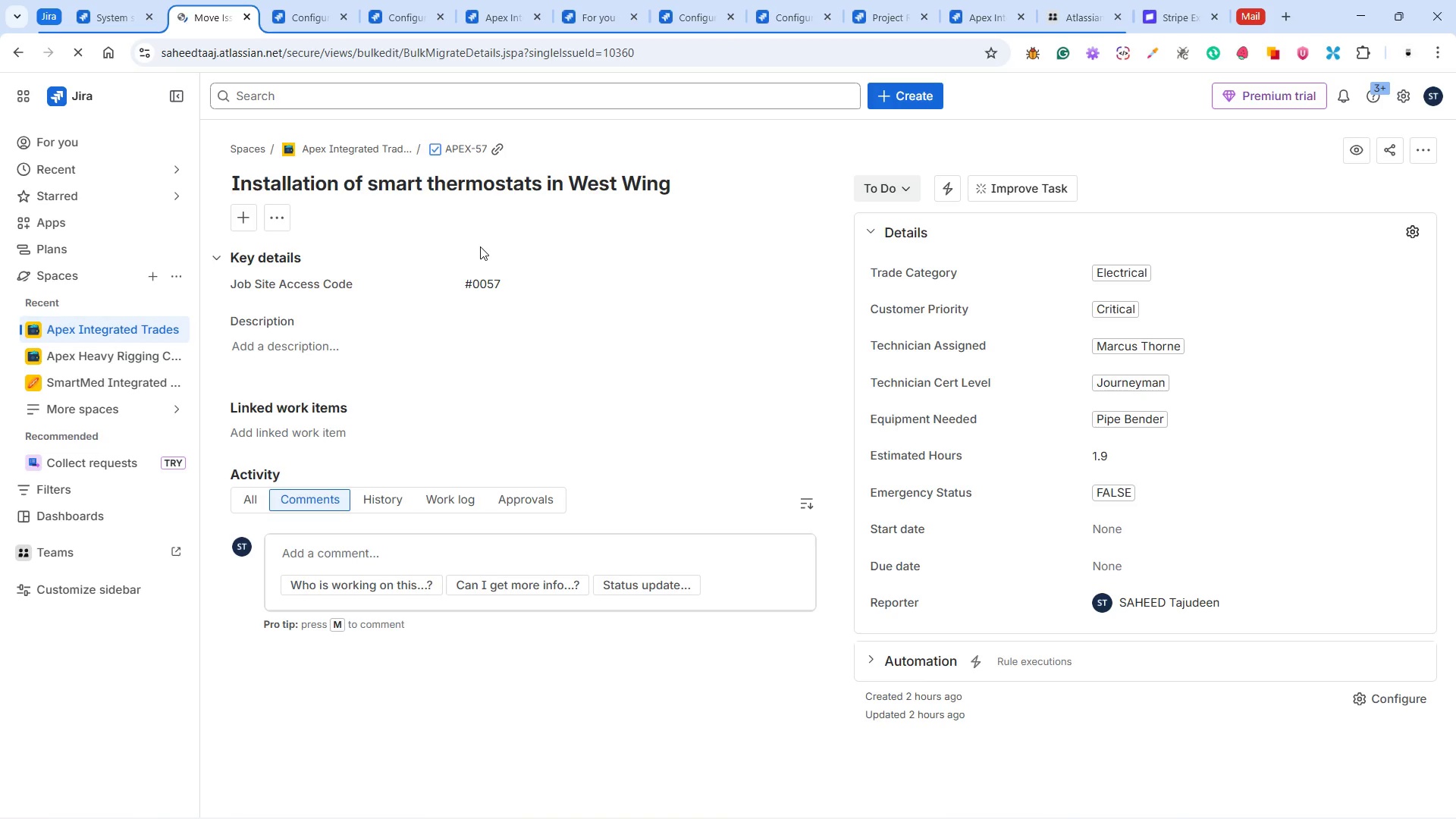 
left_click([677, 400])
 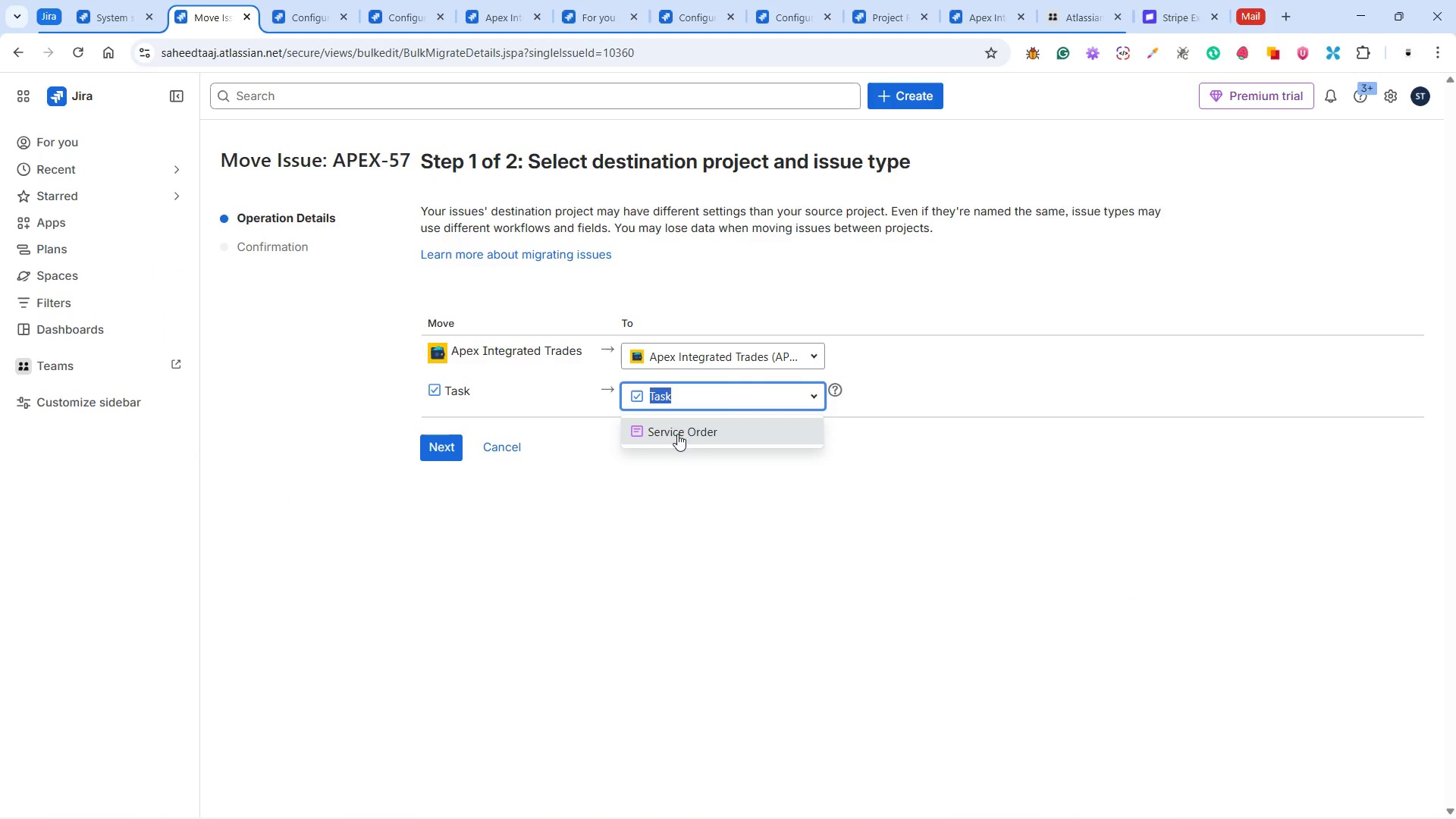 
left_click([674, 427])
 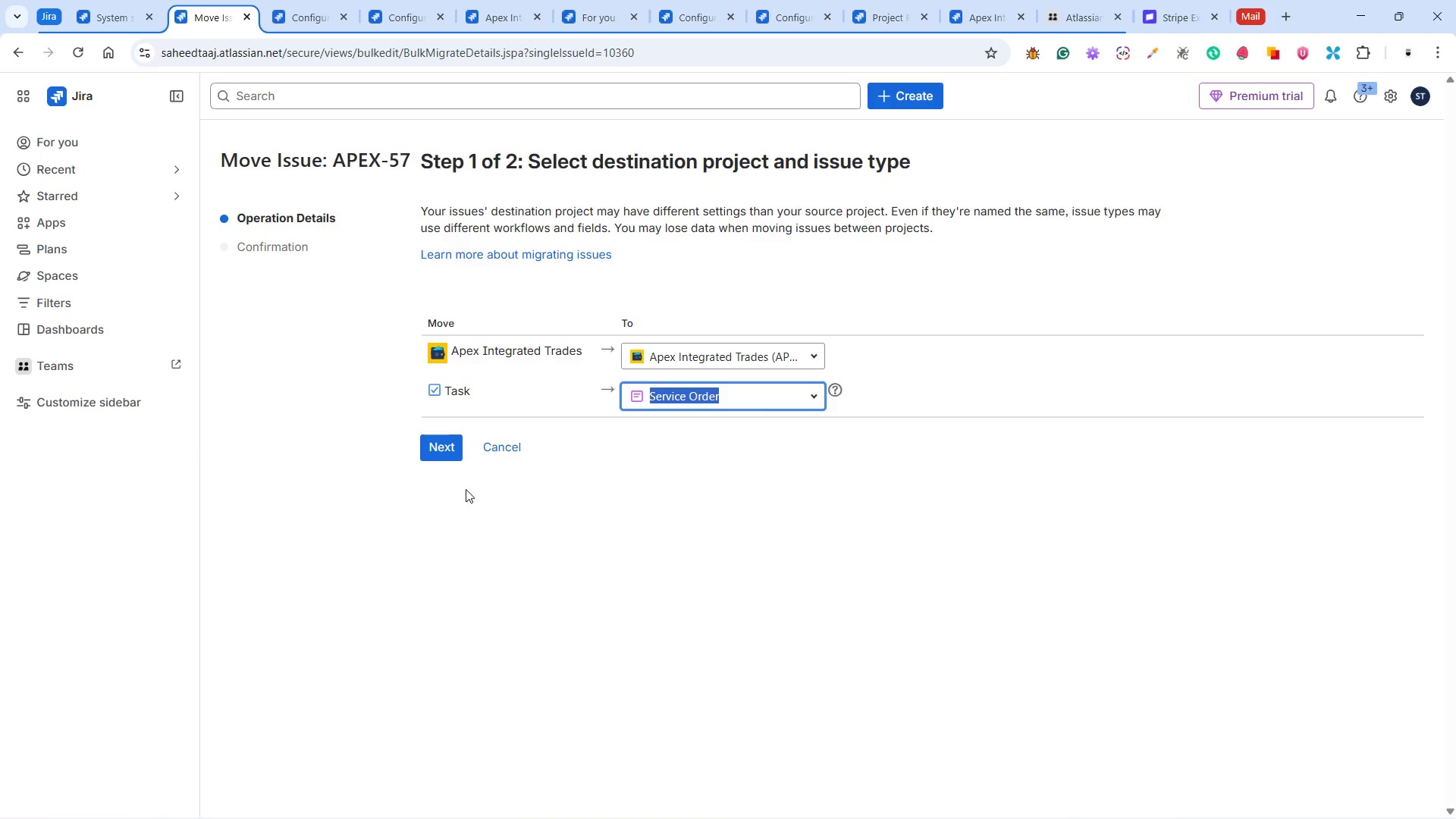 
left_click([438, 447])
 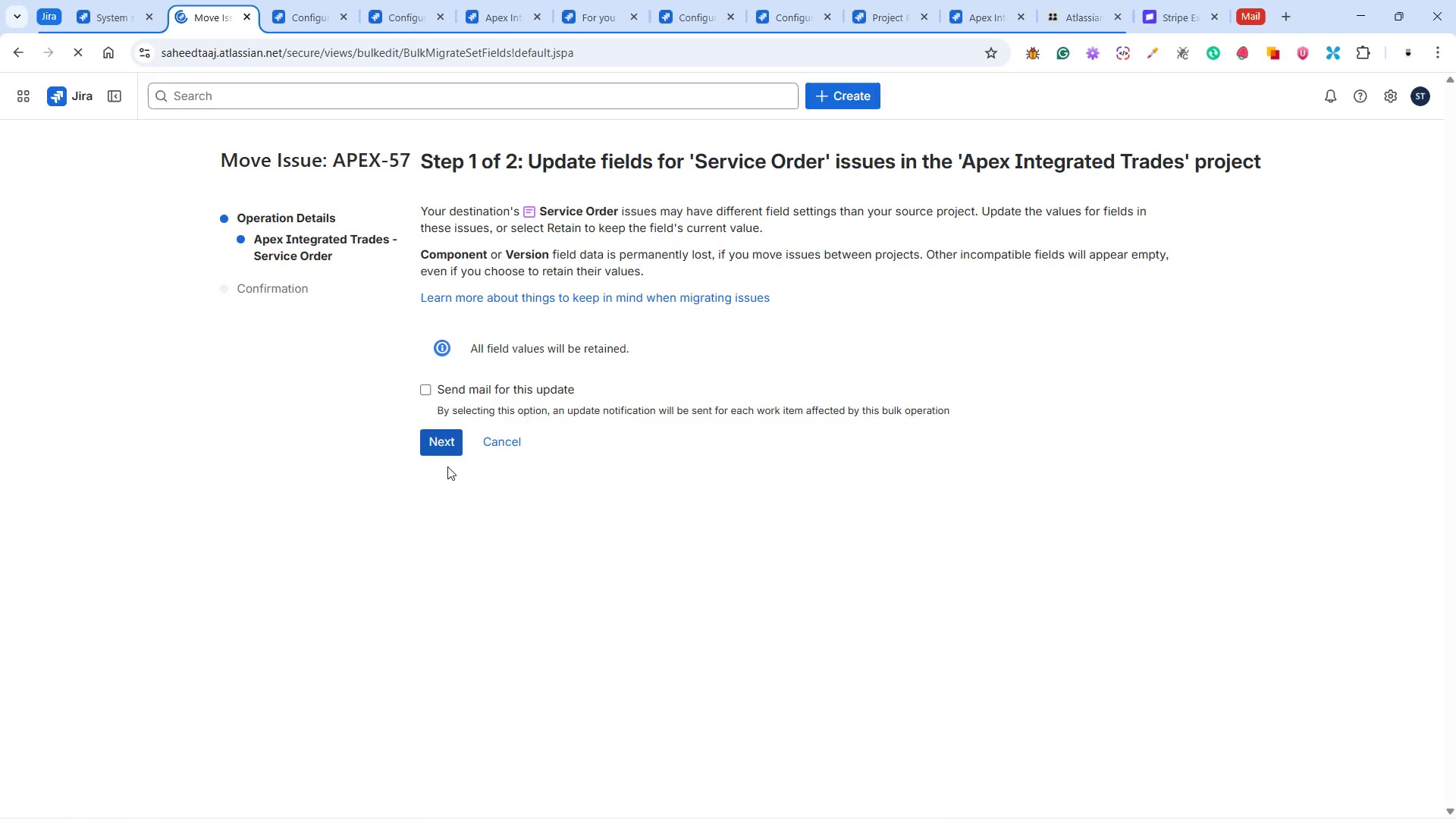 
wait(9.97)
 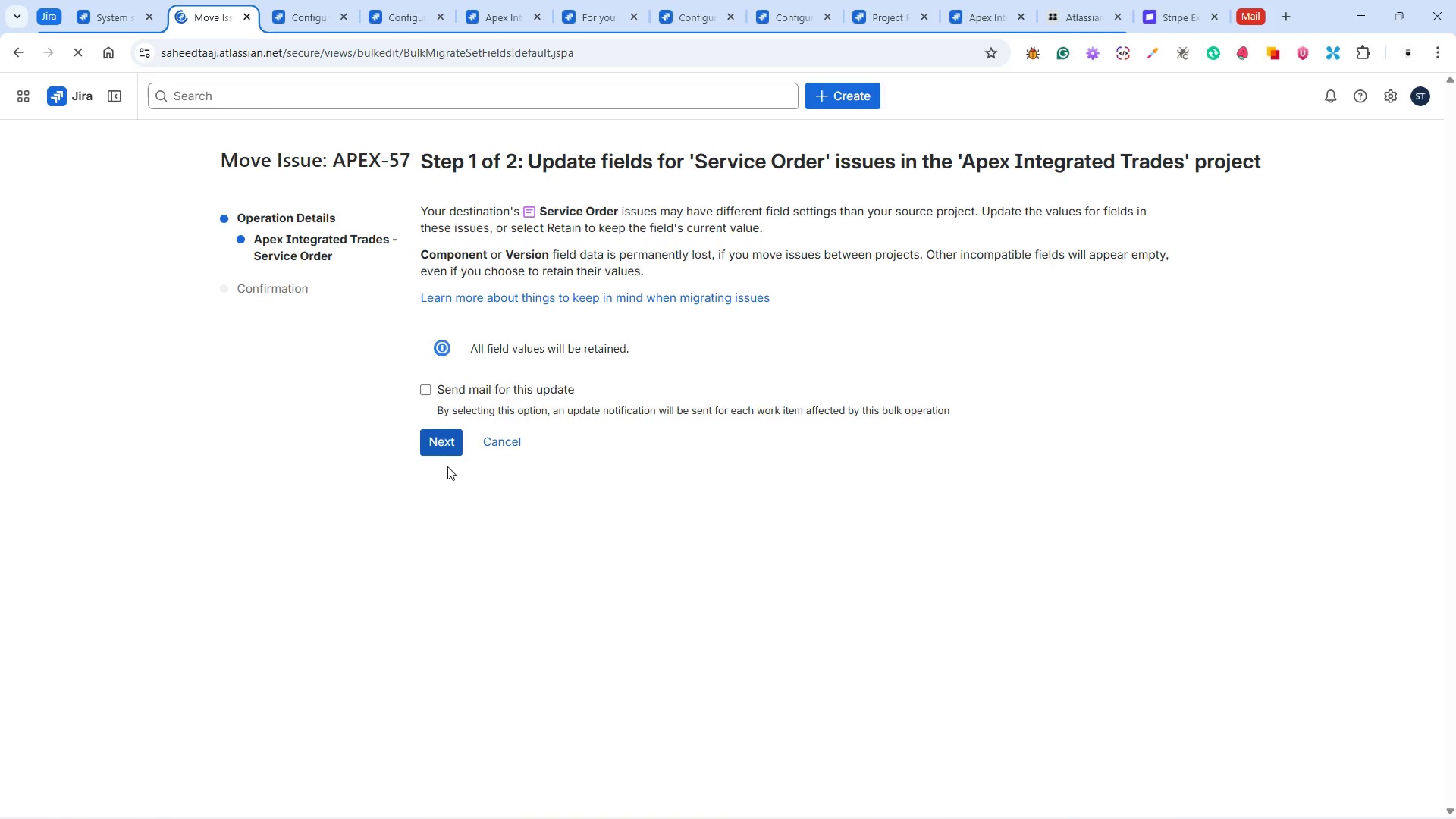 
left_click([454, 590])
 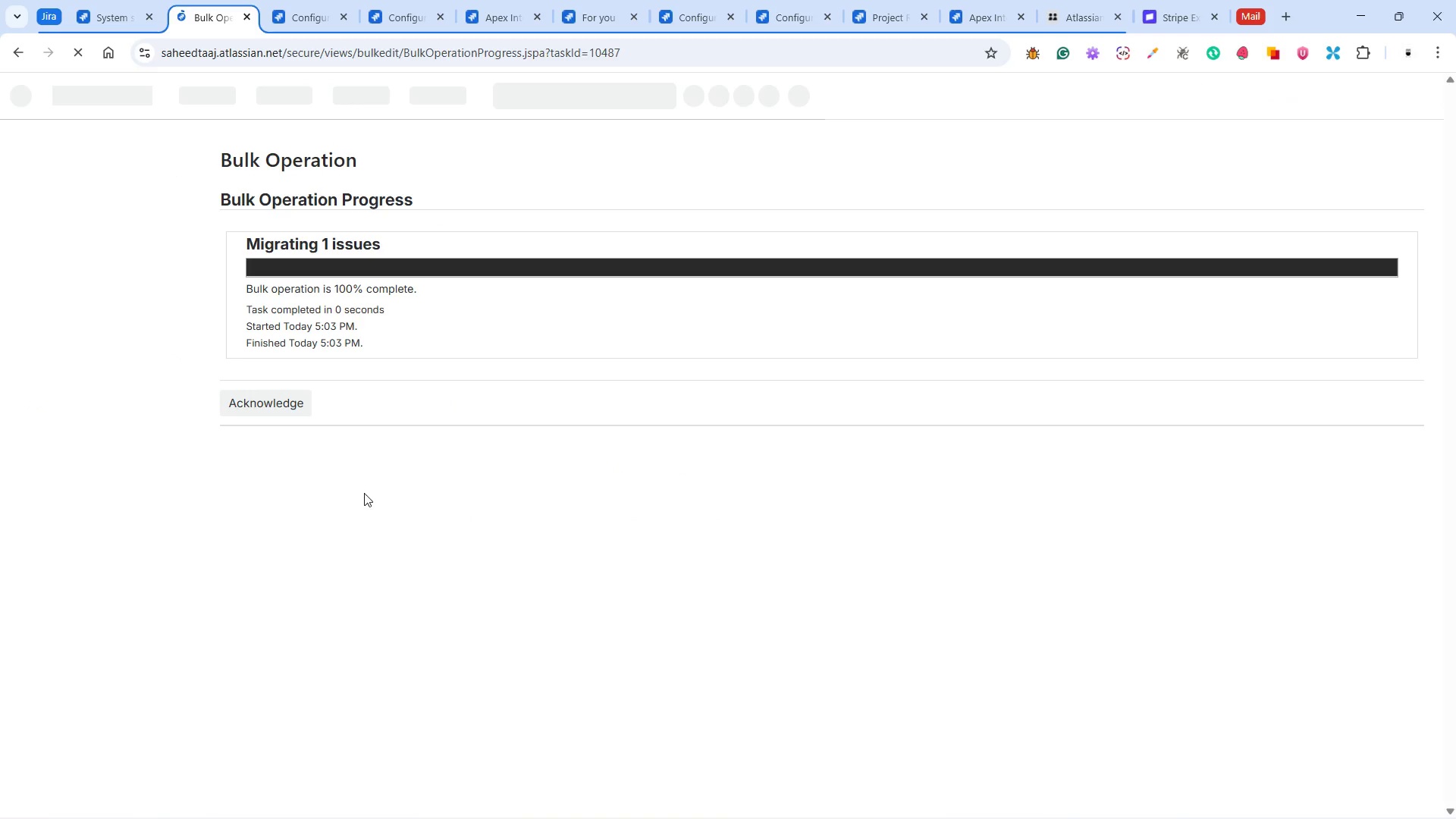 
wait(17.81)
 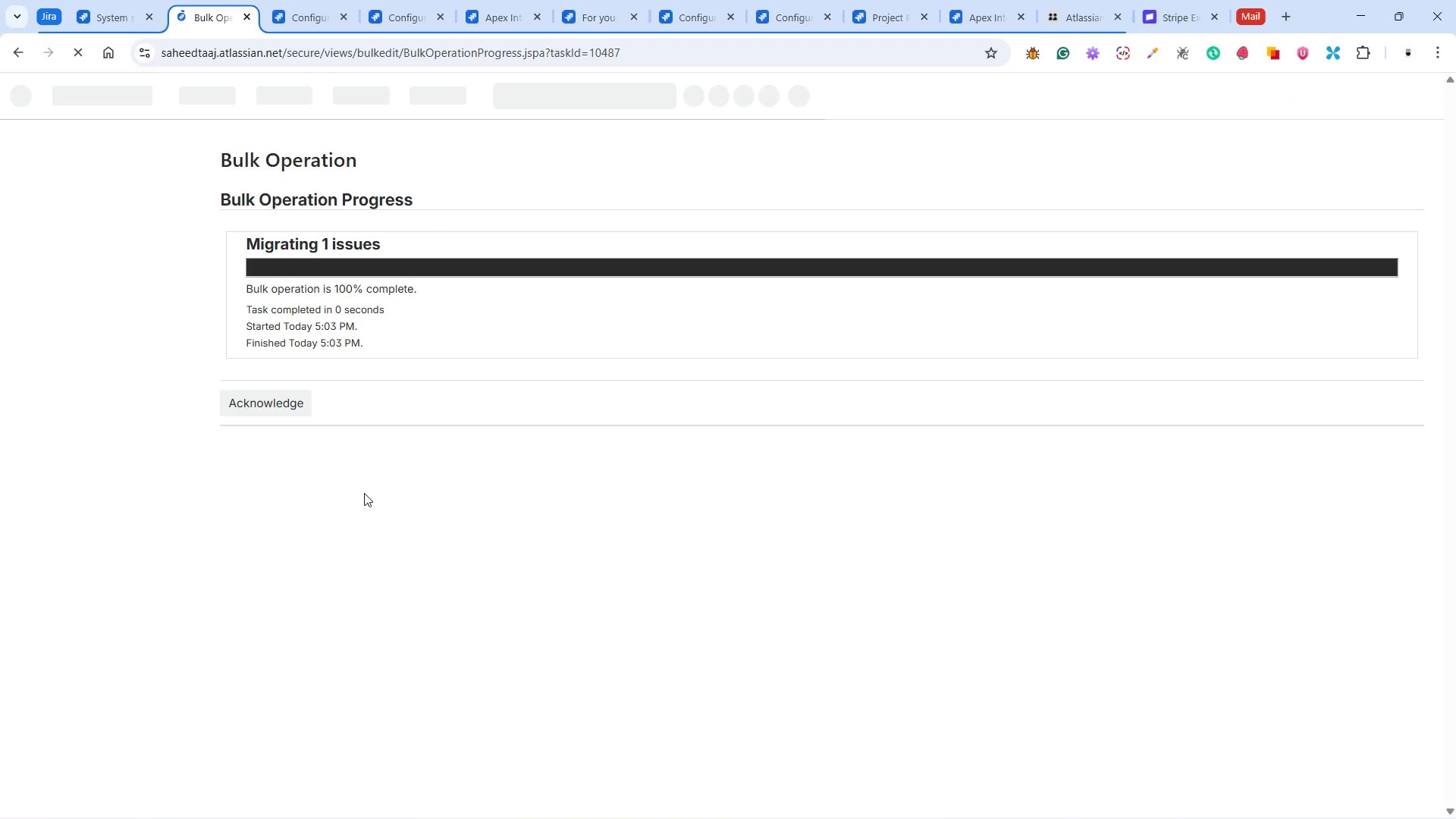 
left_click([278, 403])
 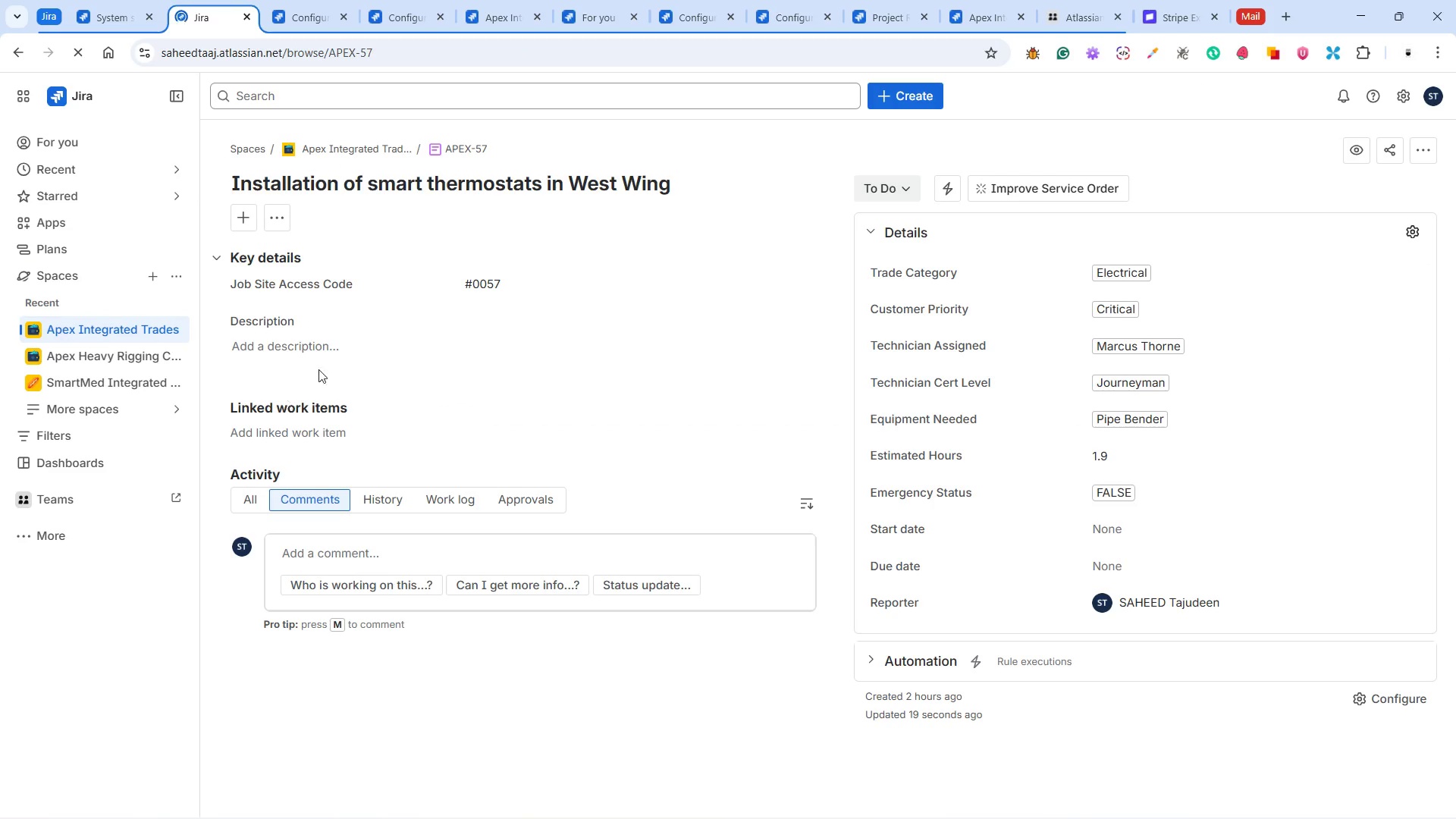 
left_click([443, 49])
 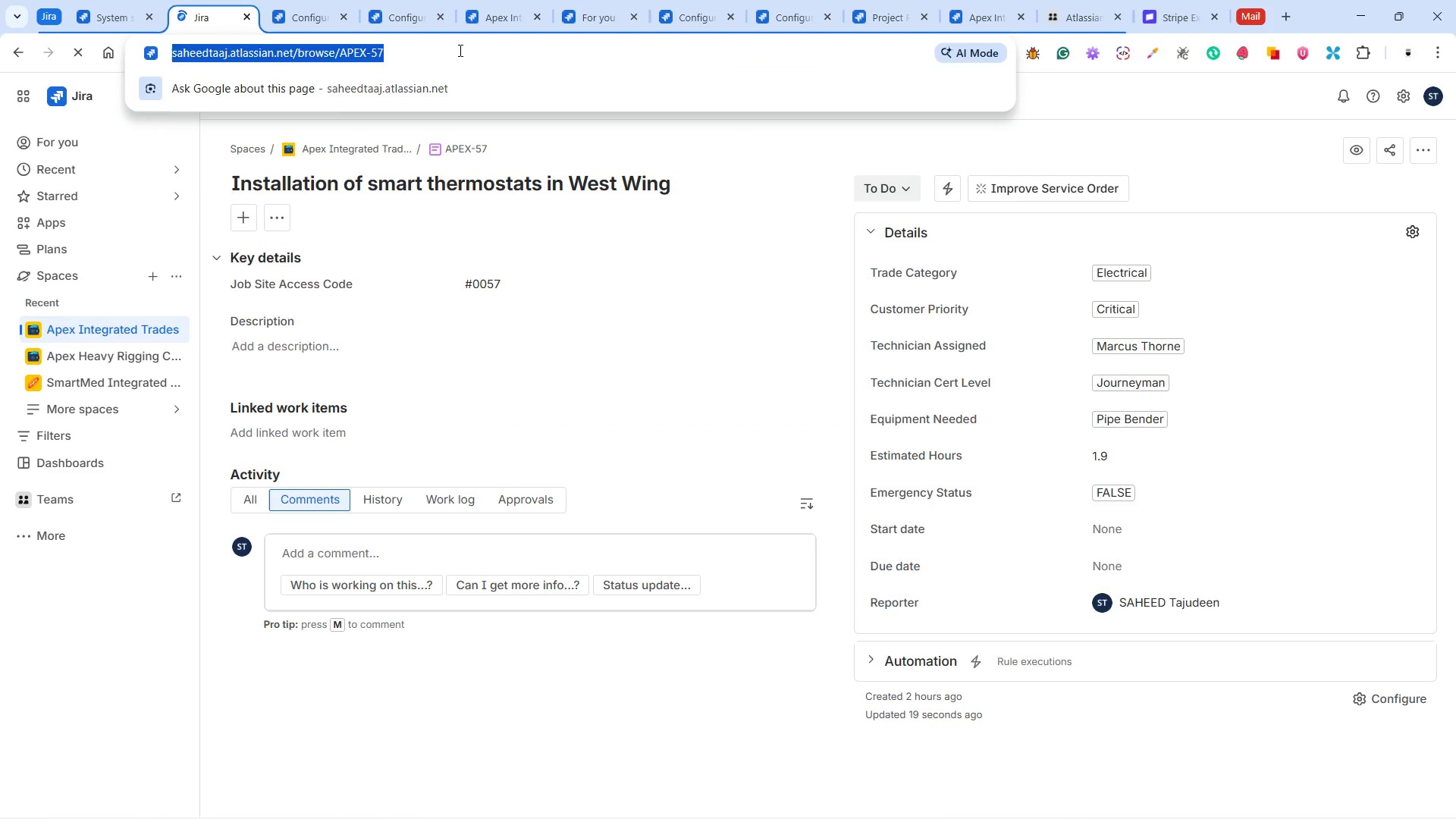 
left_click([459, 50])
 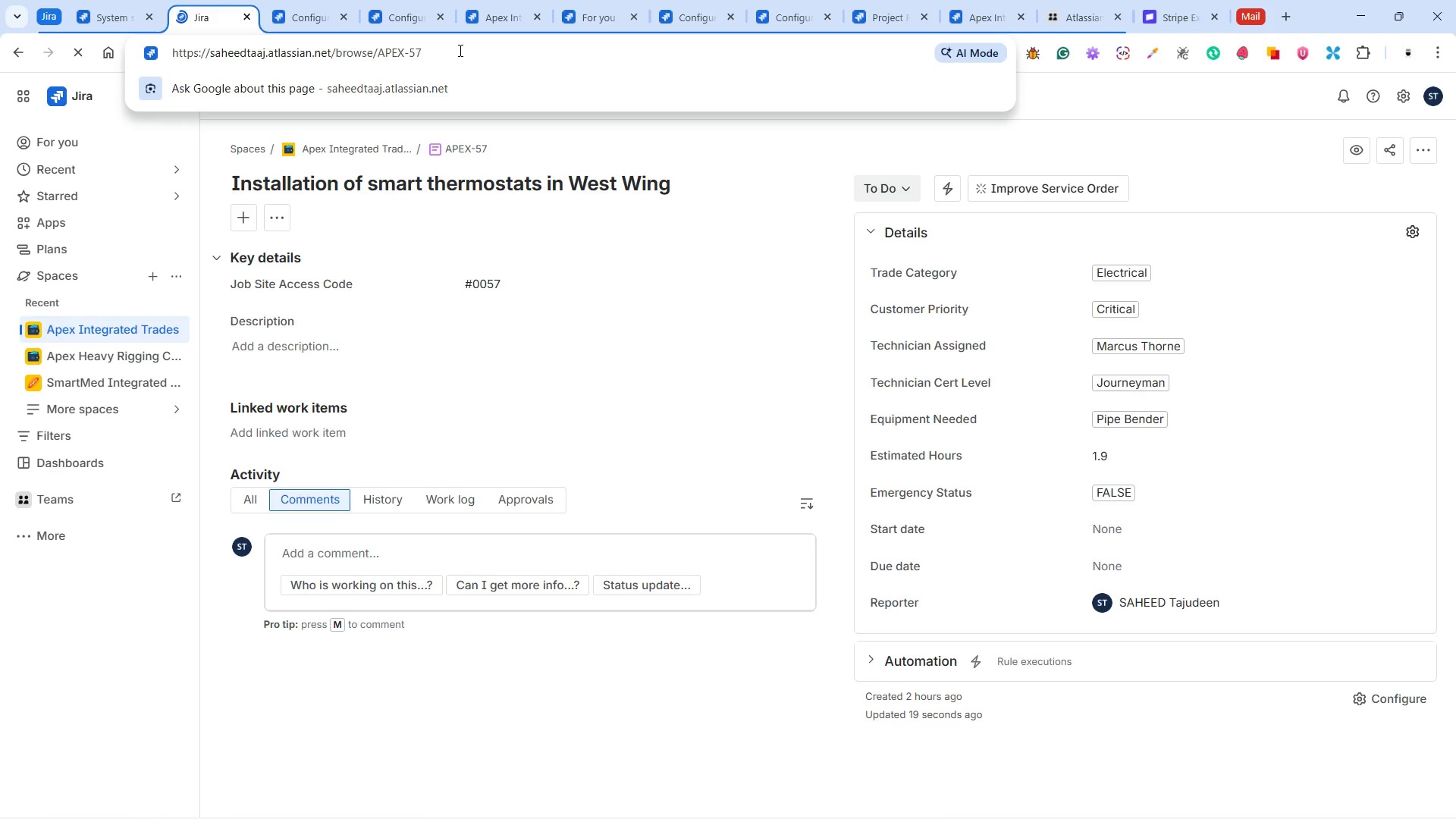 
key(Backspace)
 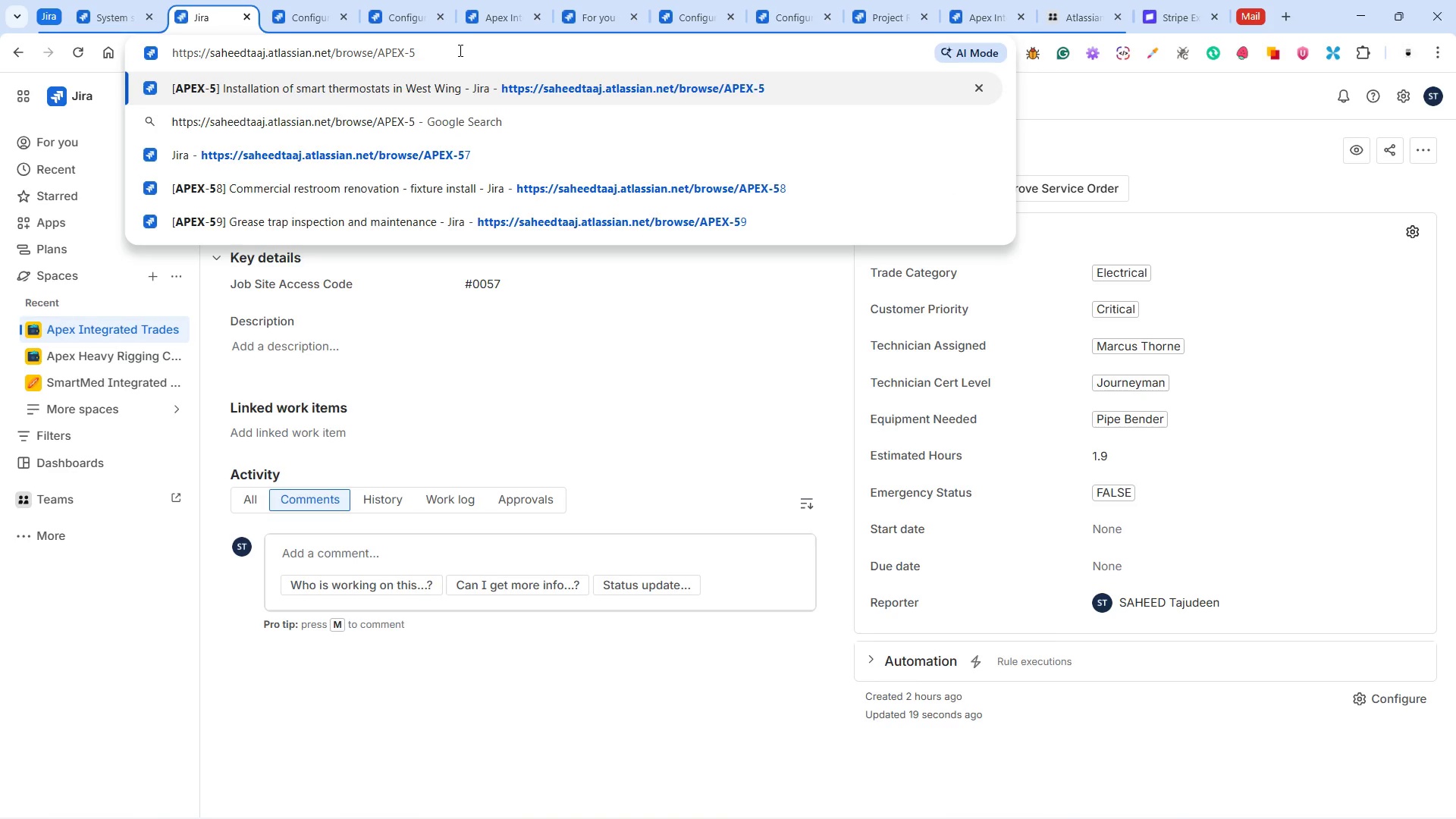 
key(6)
 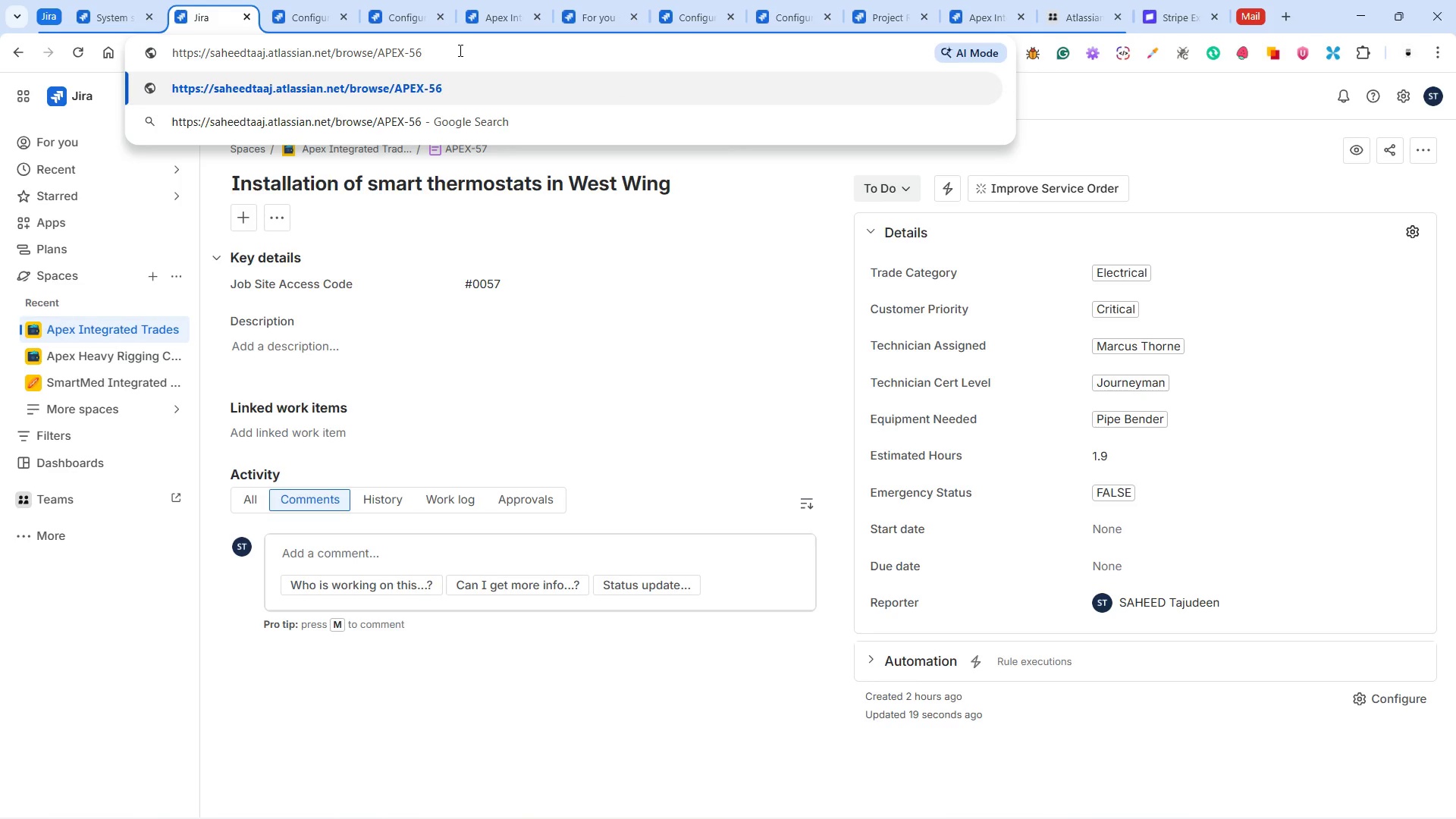 
key(Enter)
 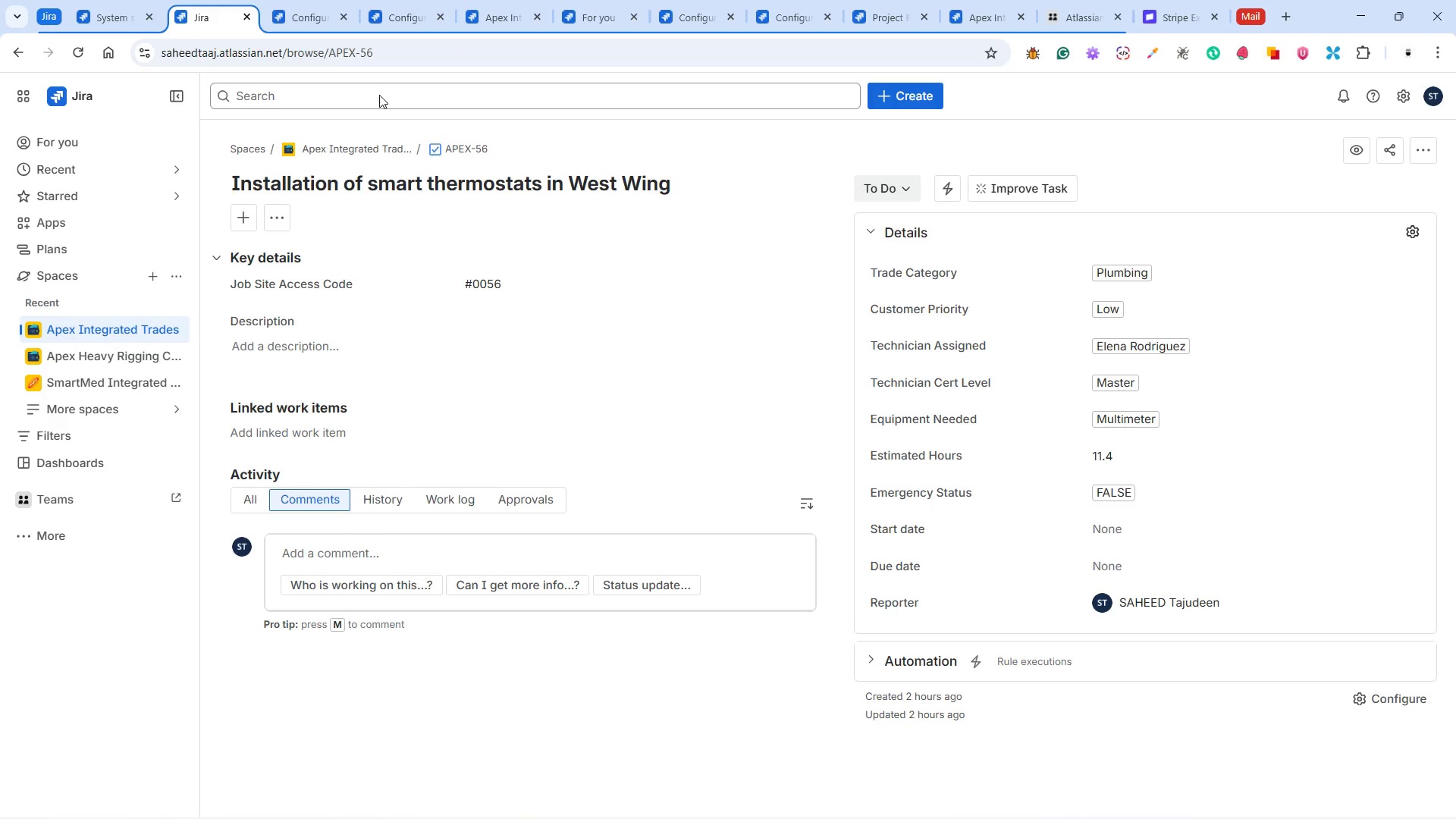 
left_click([434, 148])
 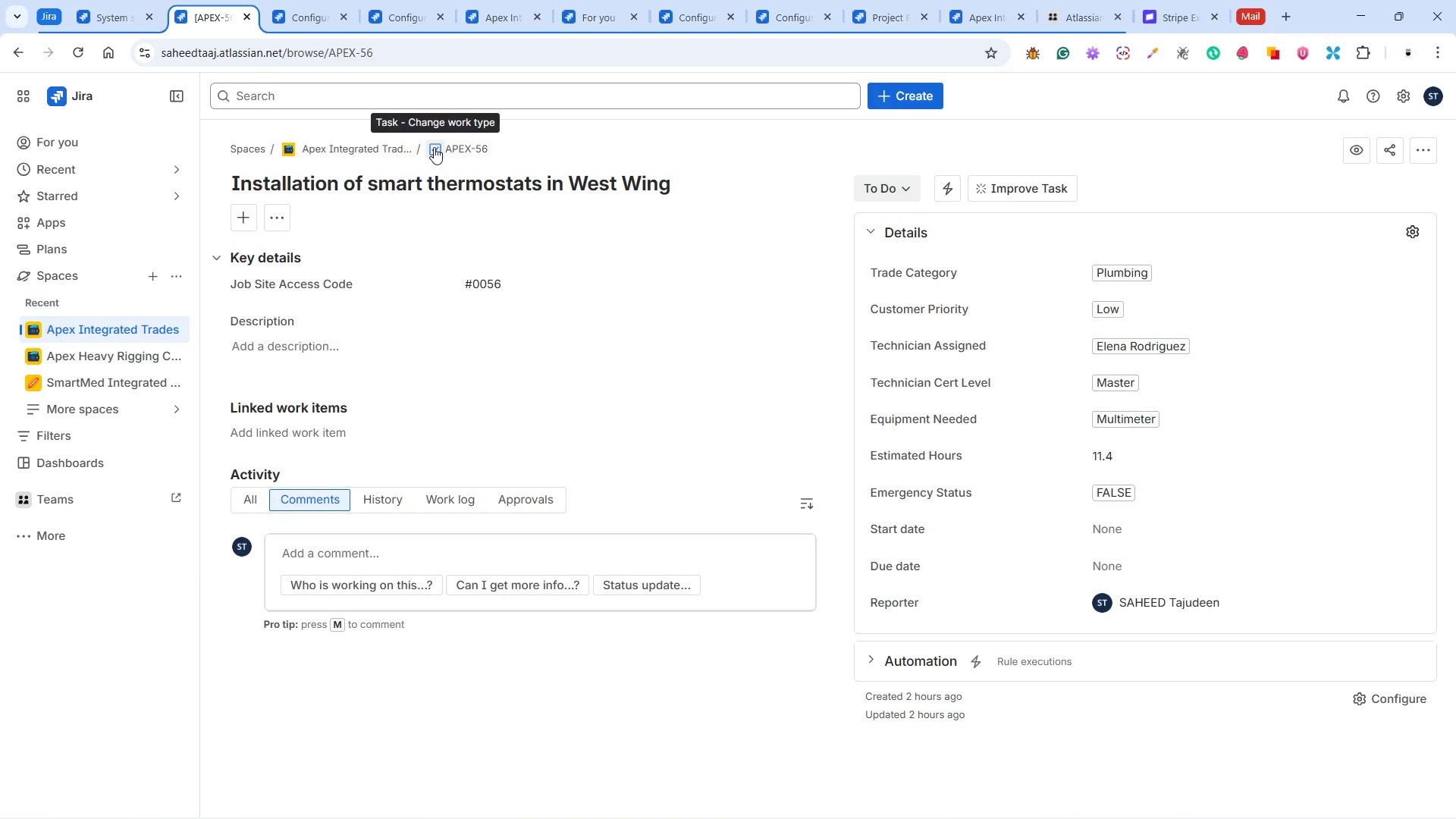 
left_click([437, 146])
 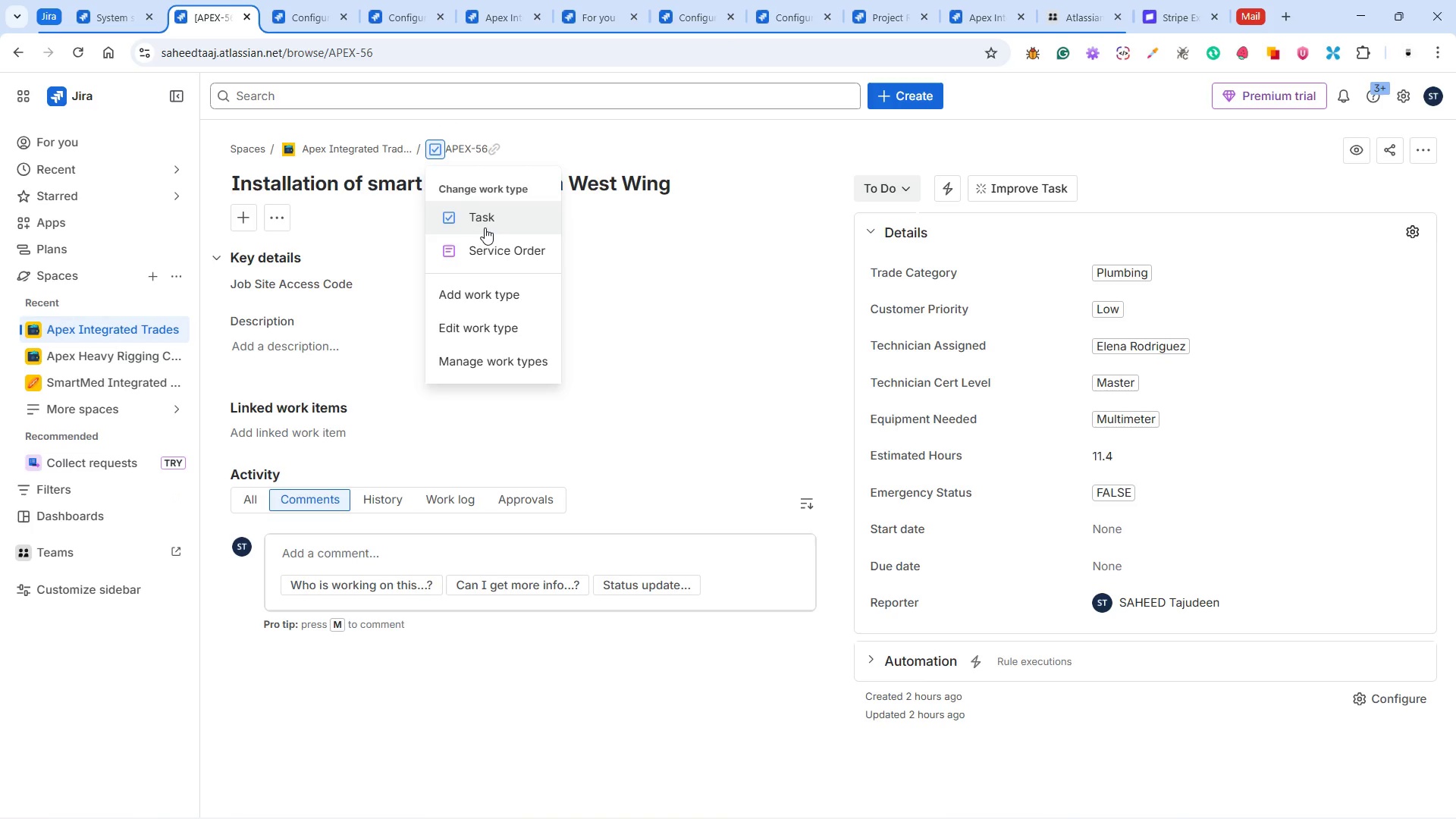 
left_click([498, 250])
 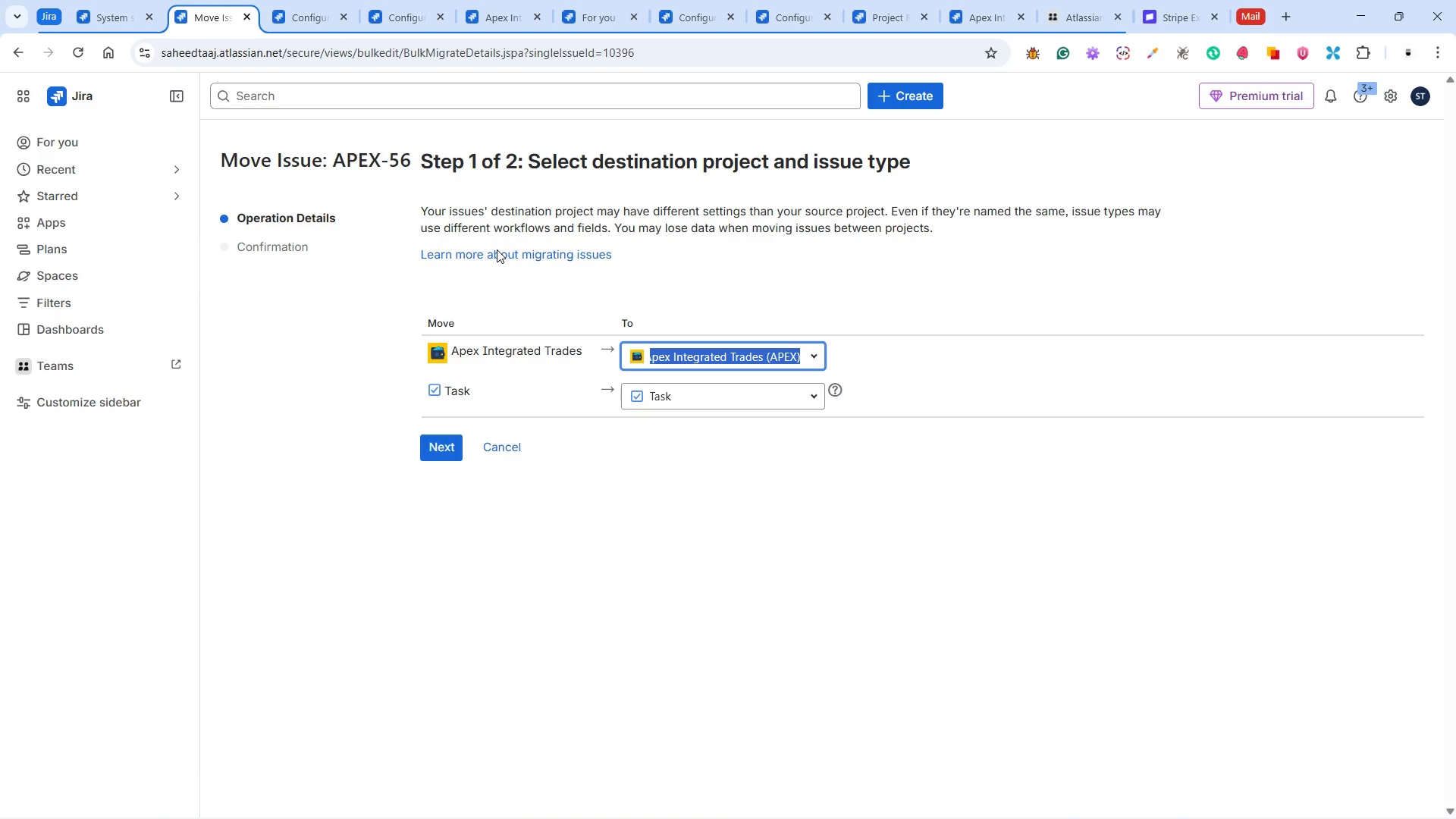 
wait(13.75)
 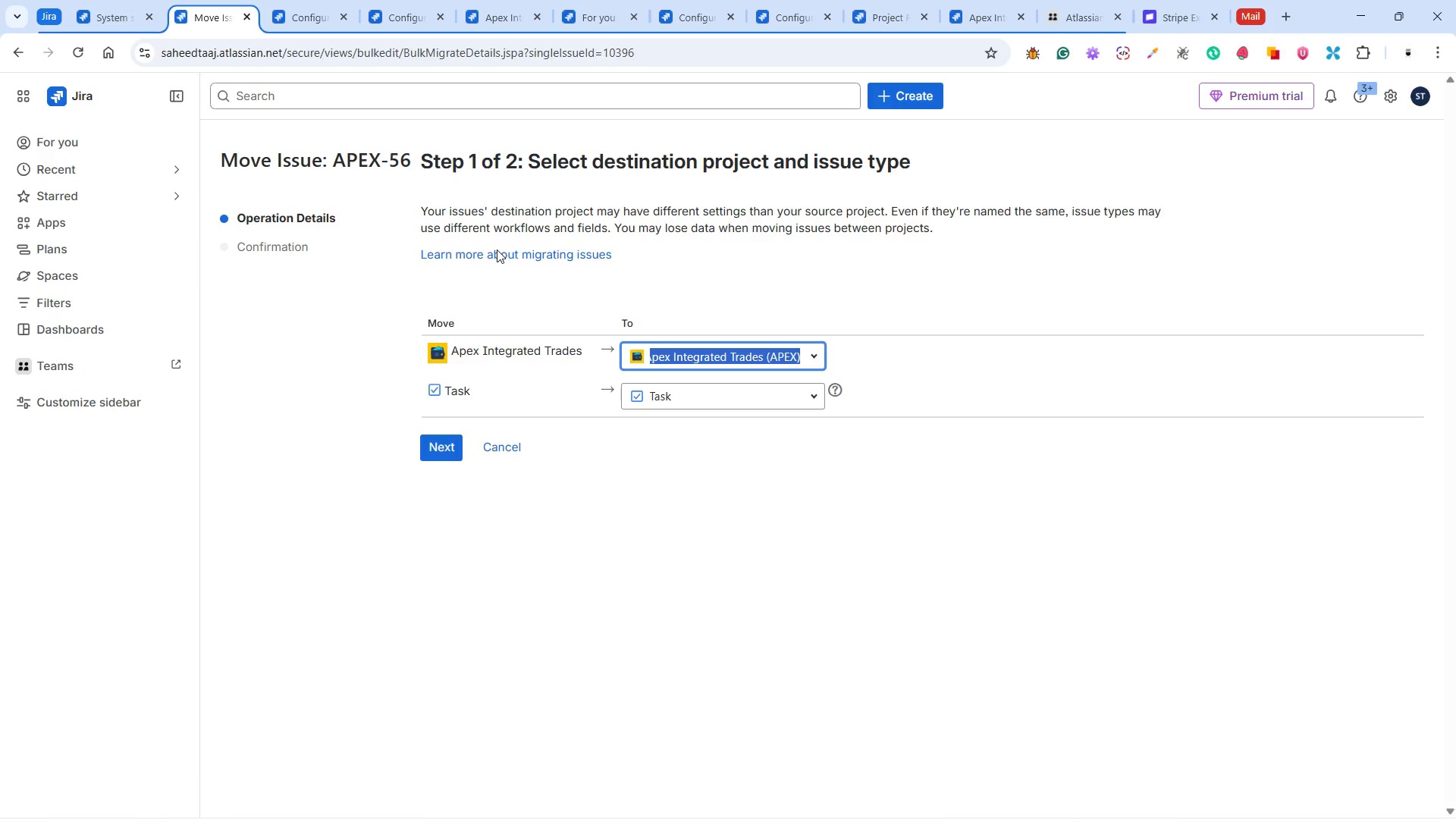 
left_click([698, 397])
 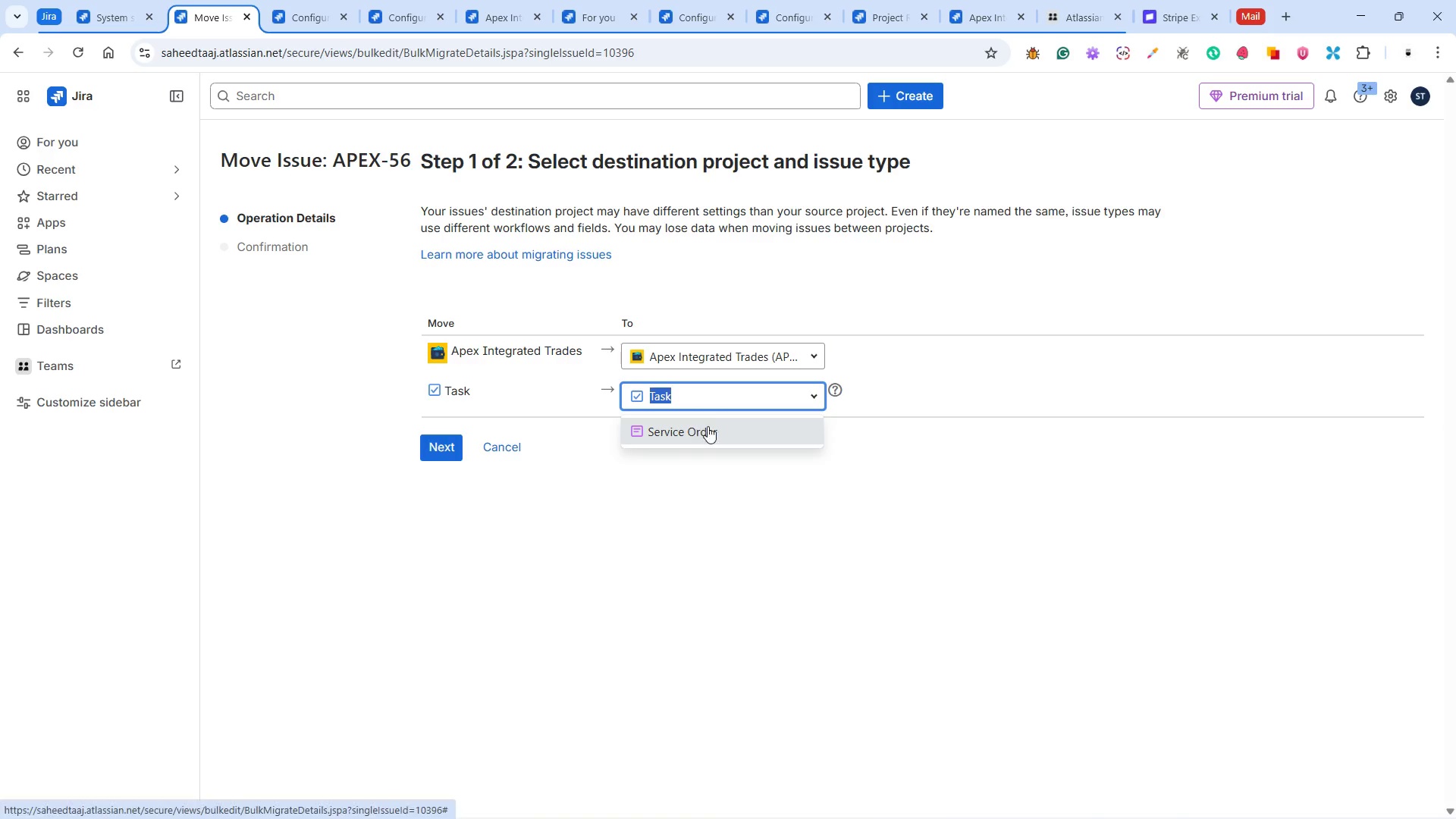 
left_click([709, 417])
 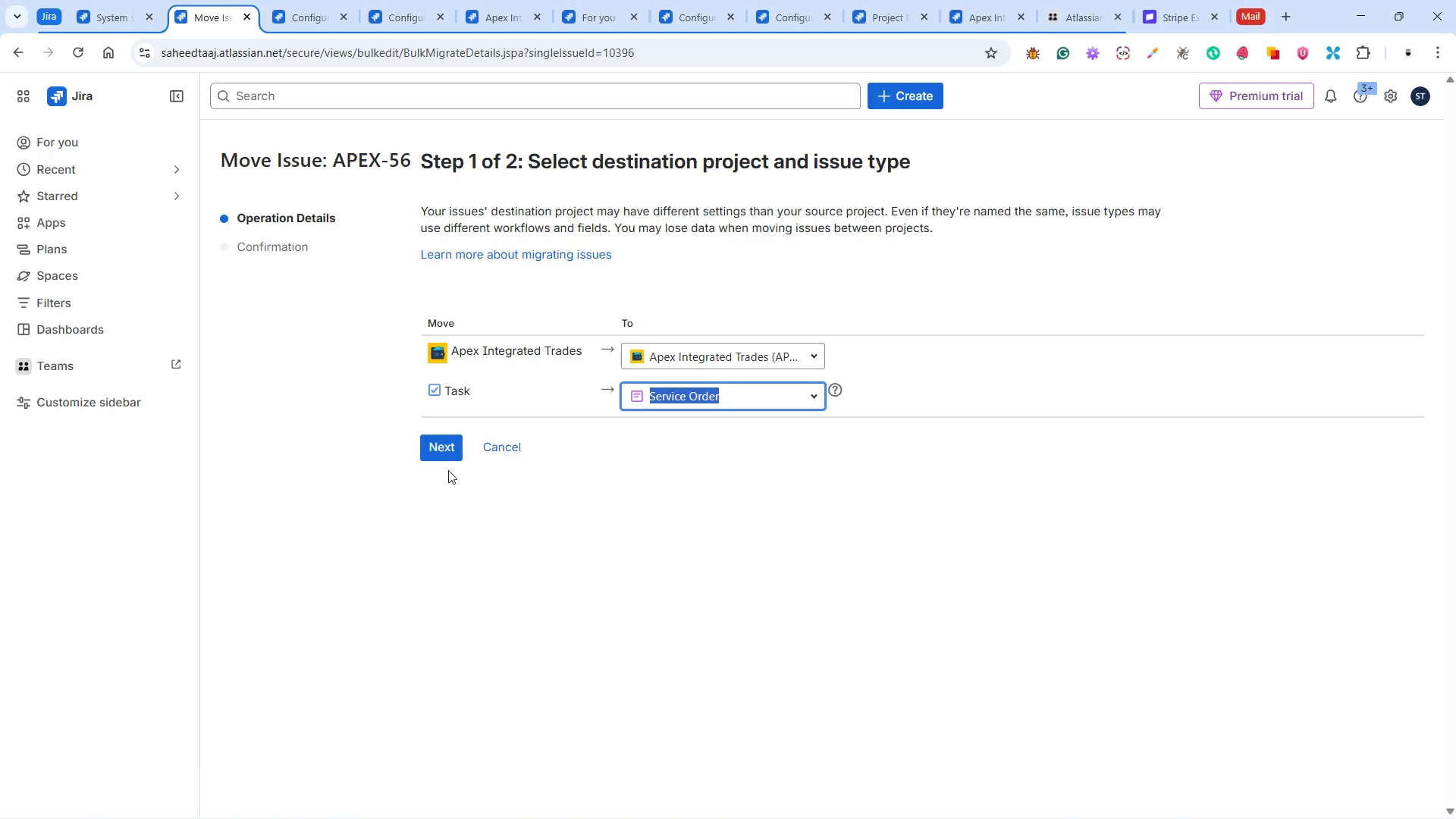 
left_click([424, 451])
 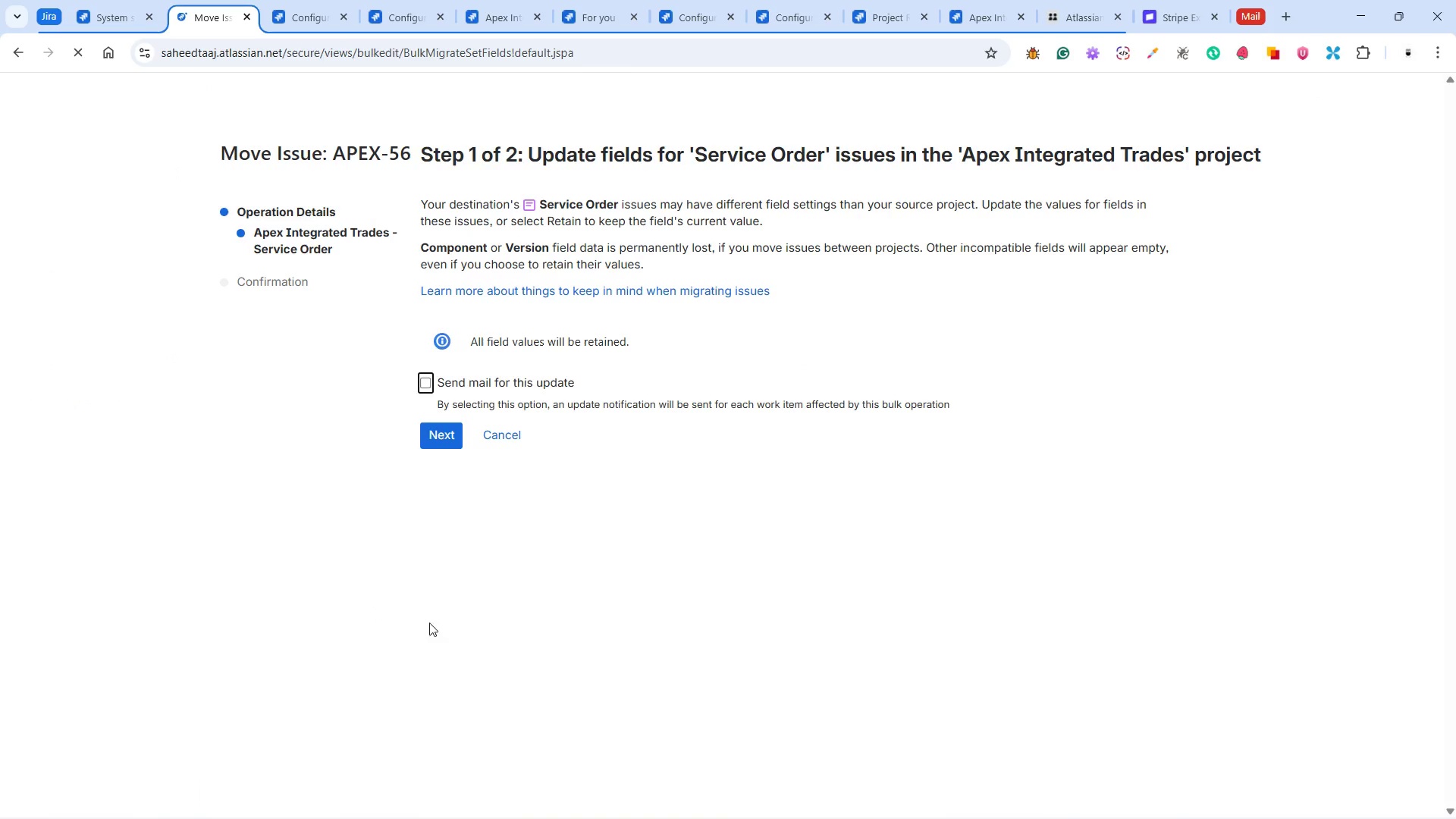 
left_click([438, 445])
 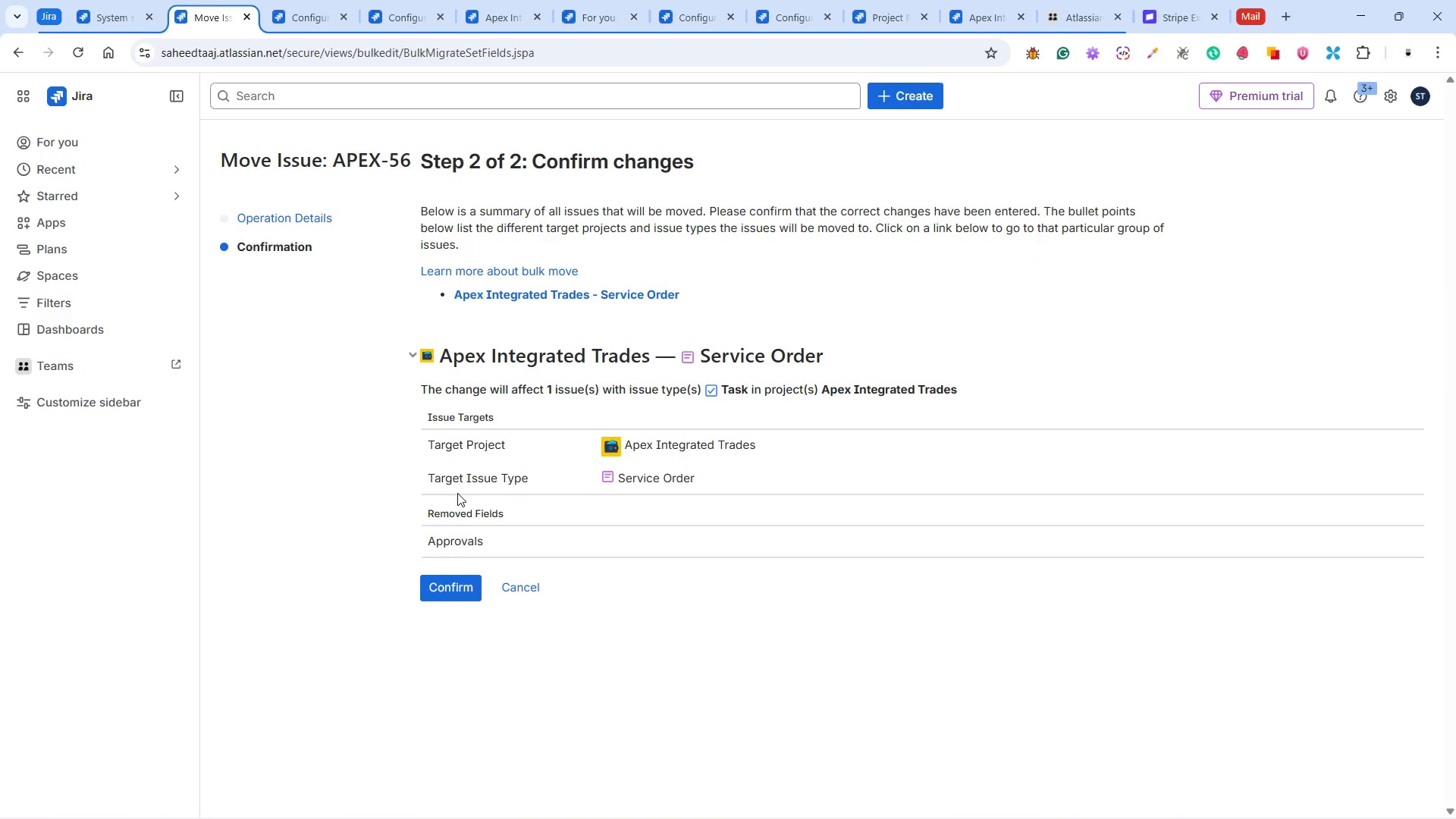 
wait(21.55)
 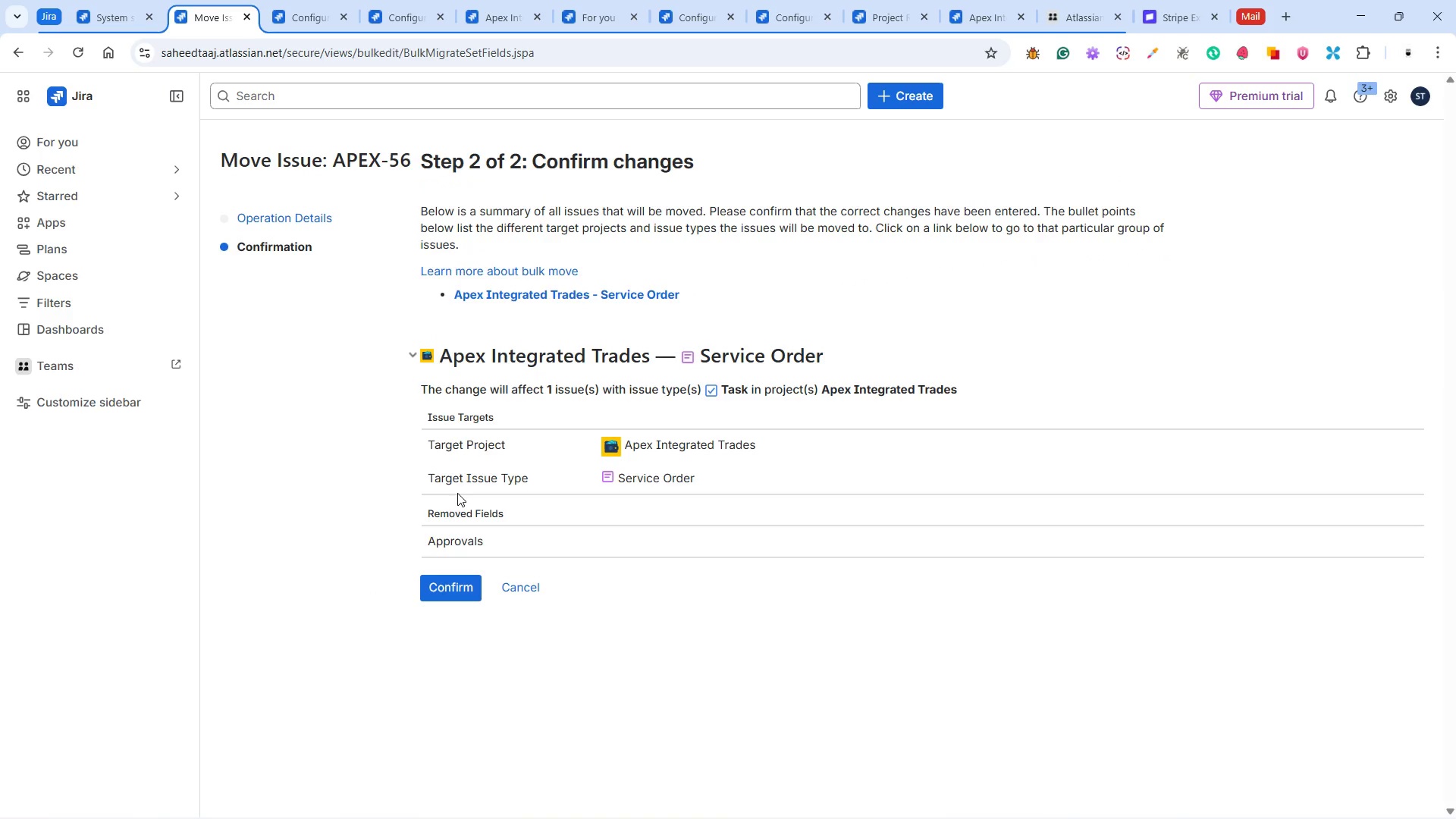 
left_click([444, 587])
 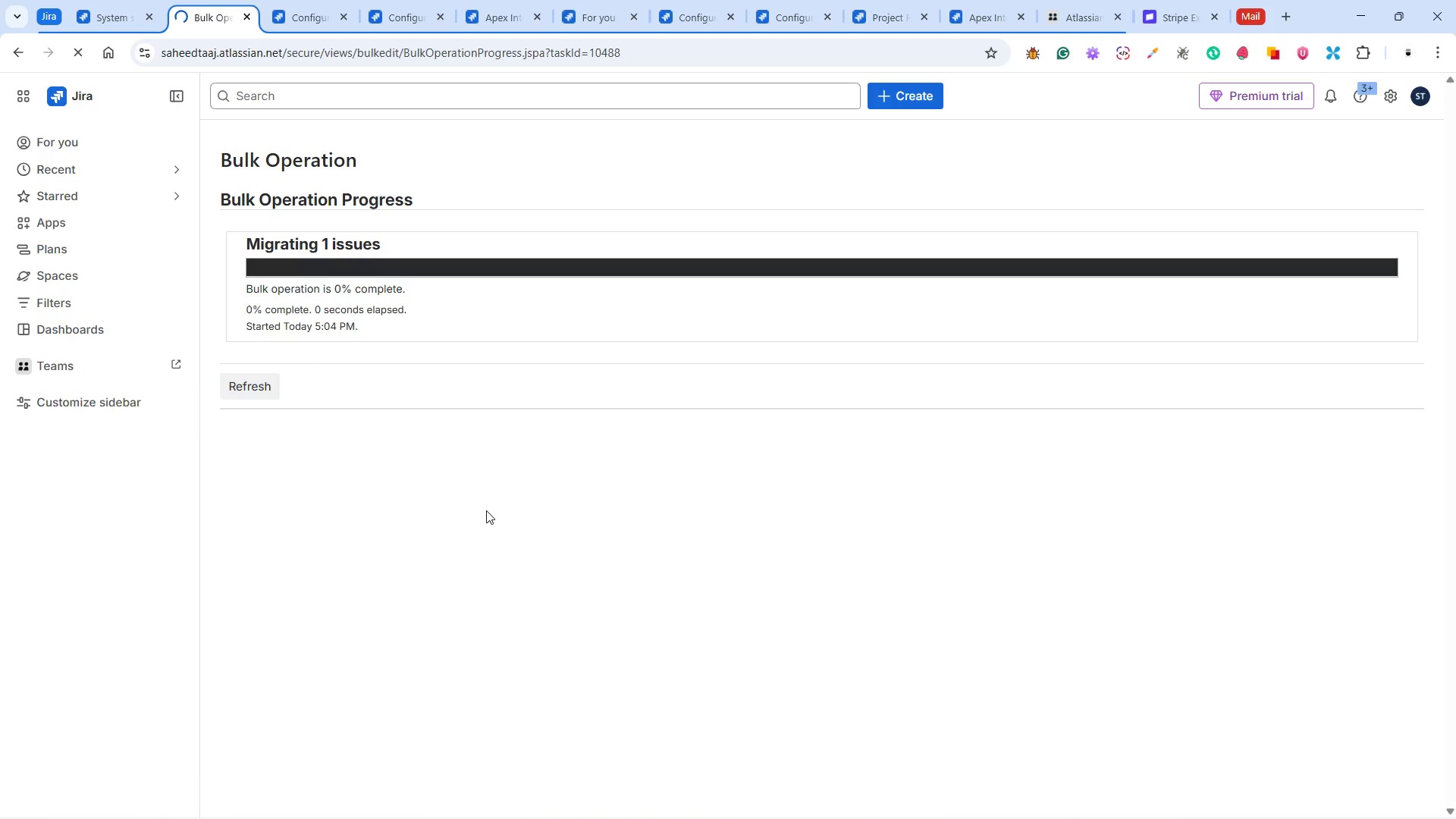 
wait(17.38)
 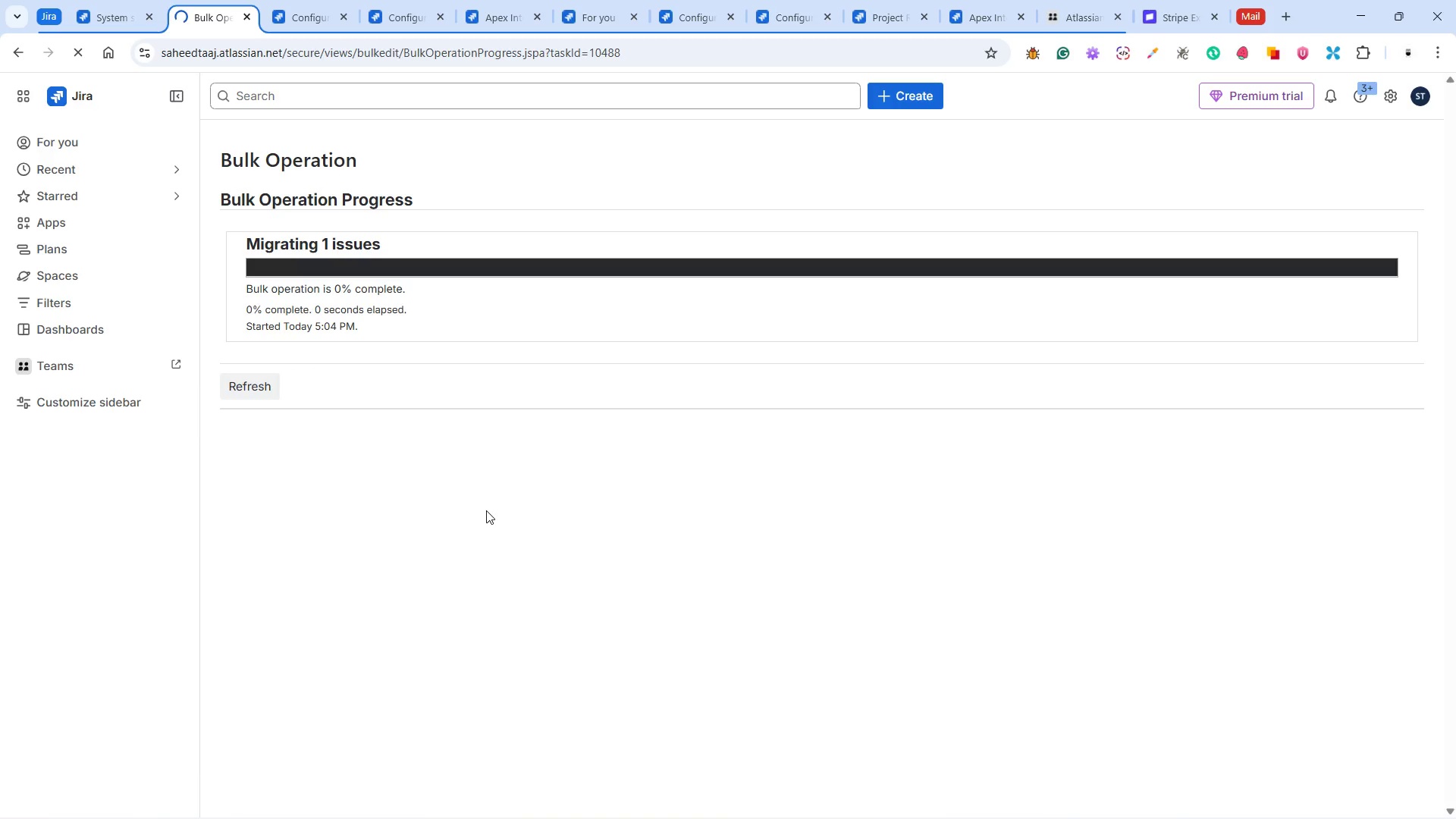 
left_click([290, 401])
 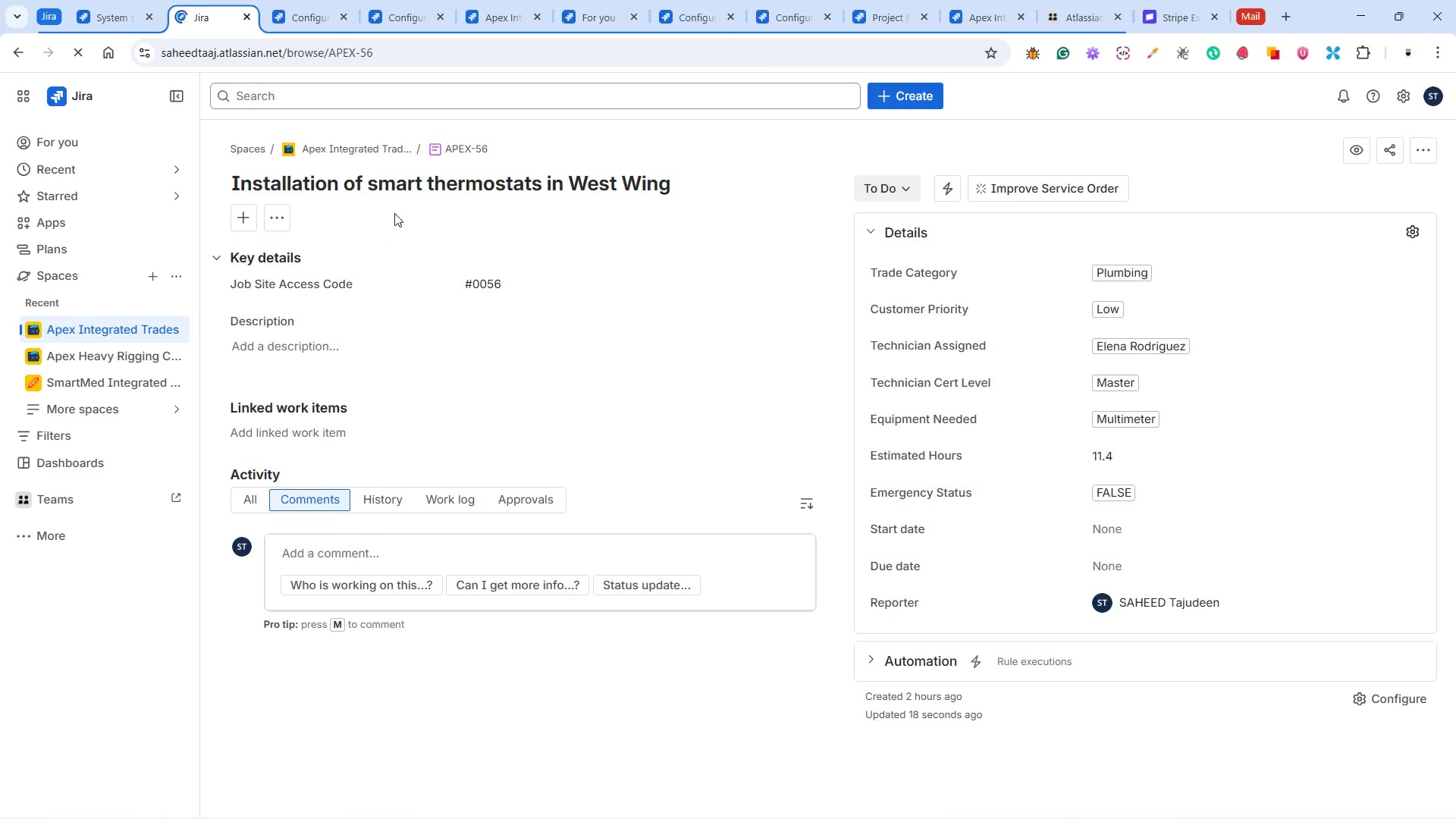 
left_click([419, 51])
 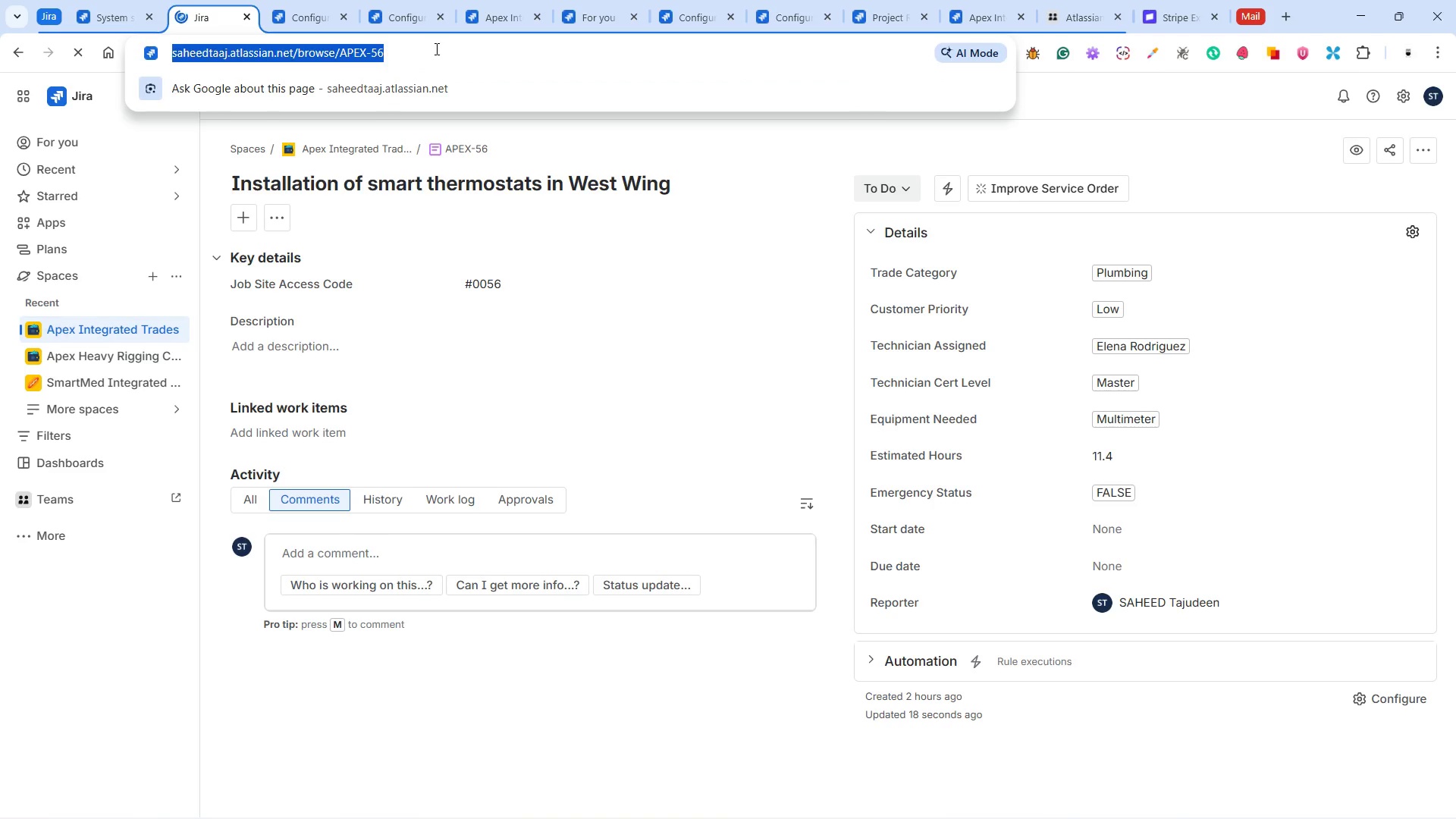 
left_click([435, 49])
 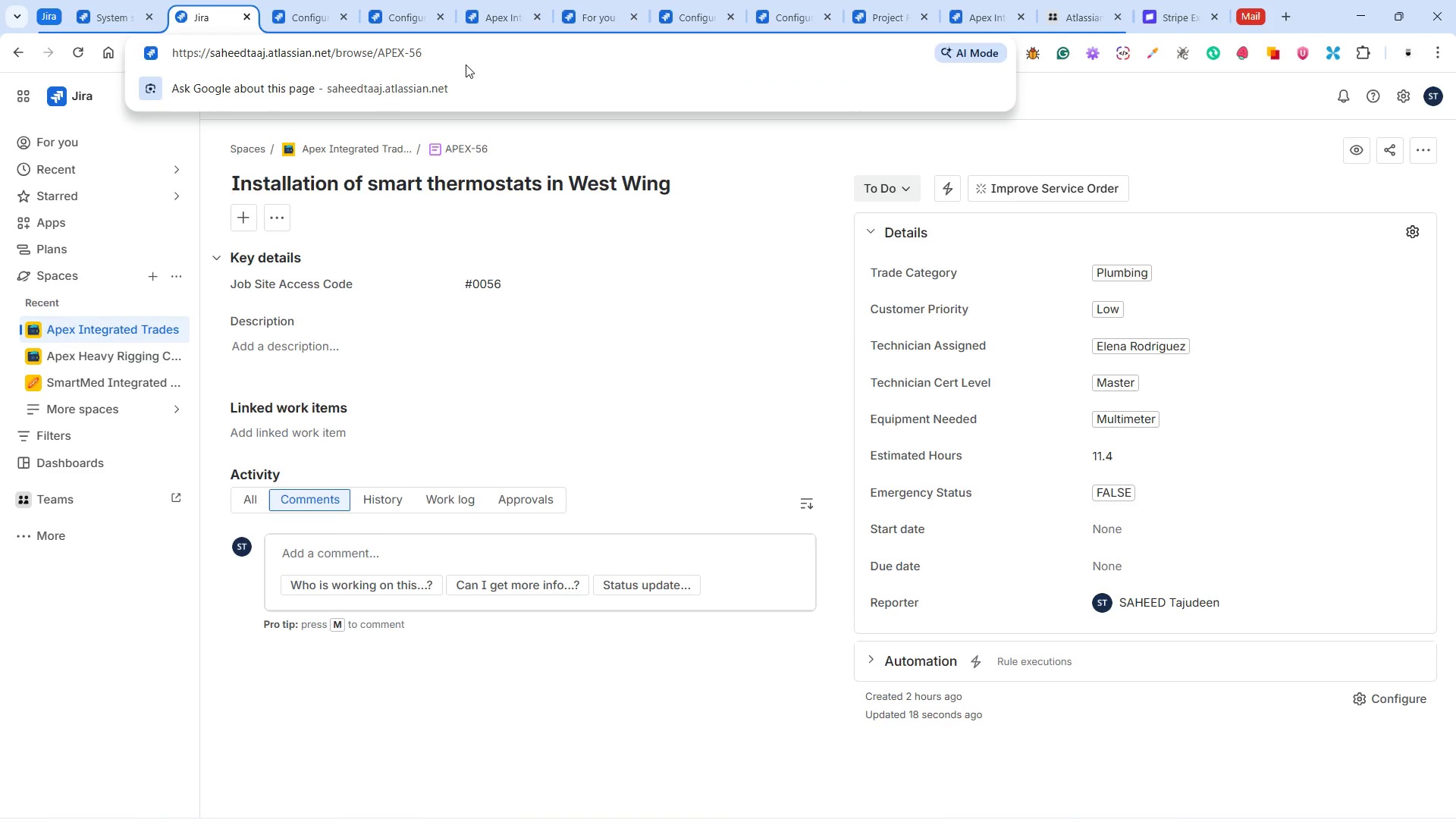 
key(Backspace)
 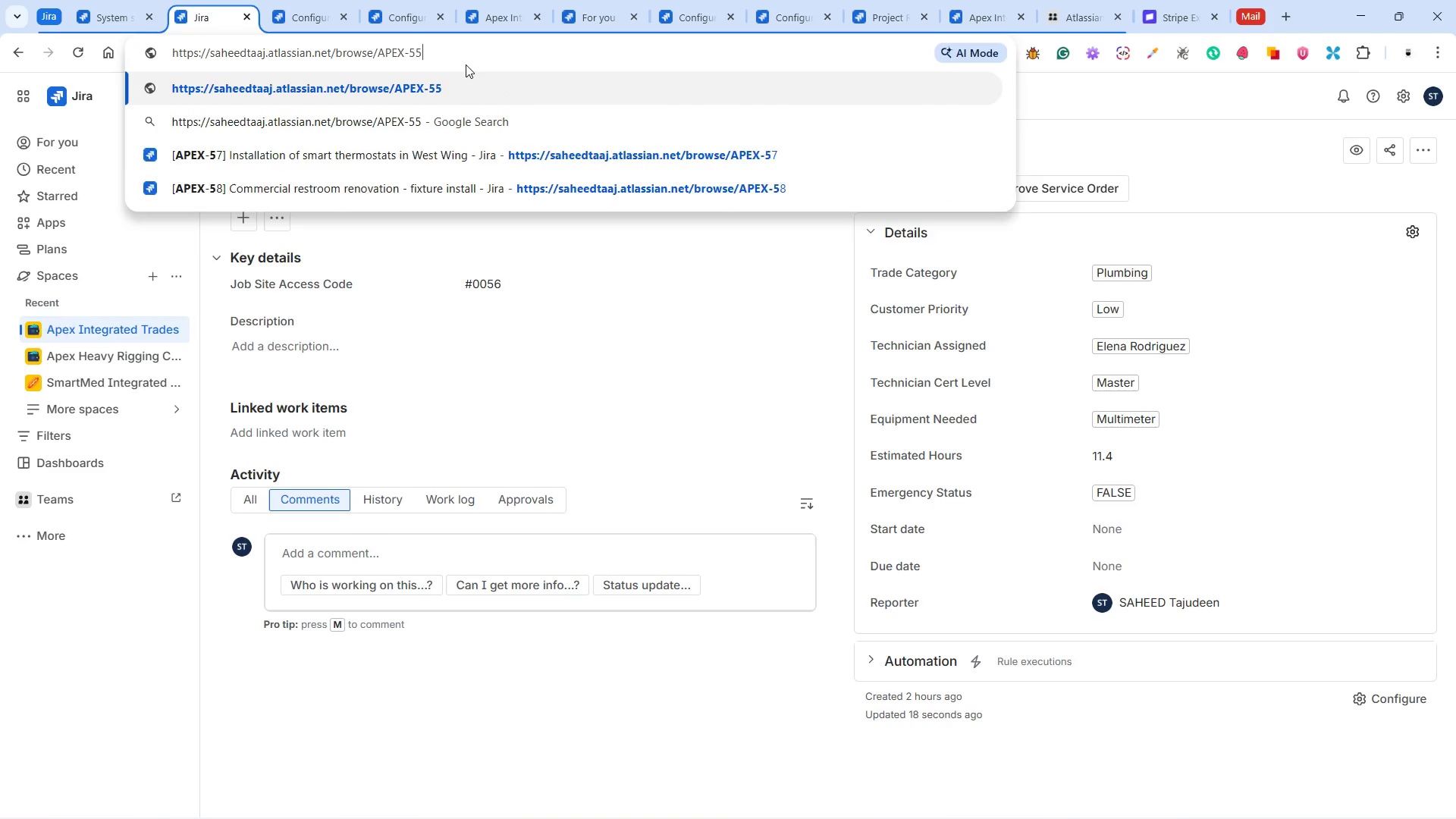 
key(5)
 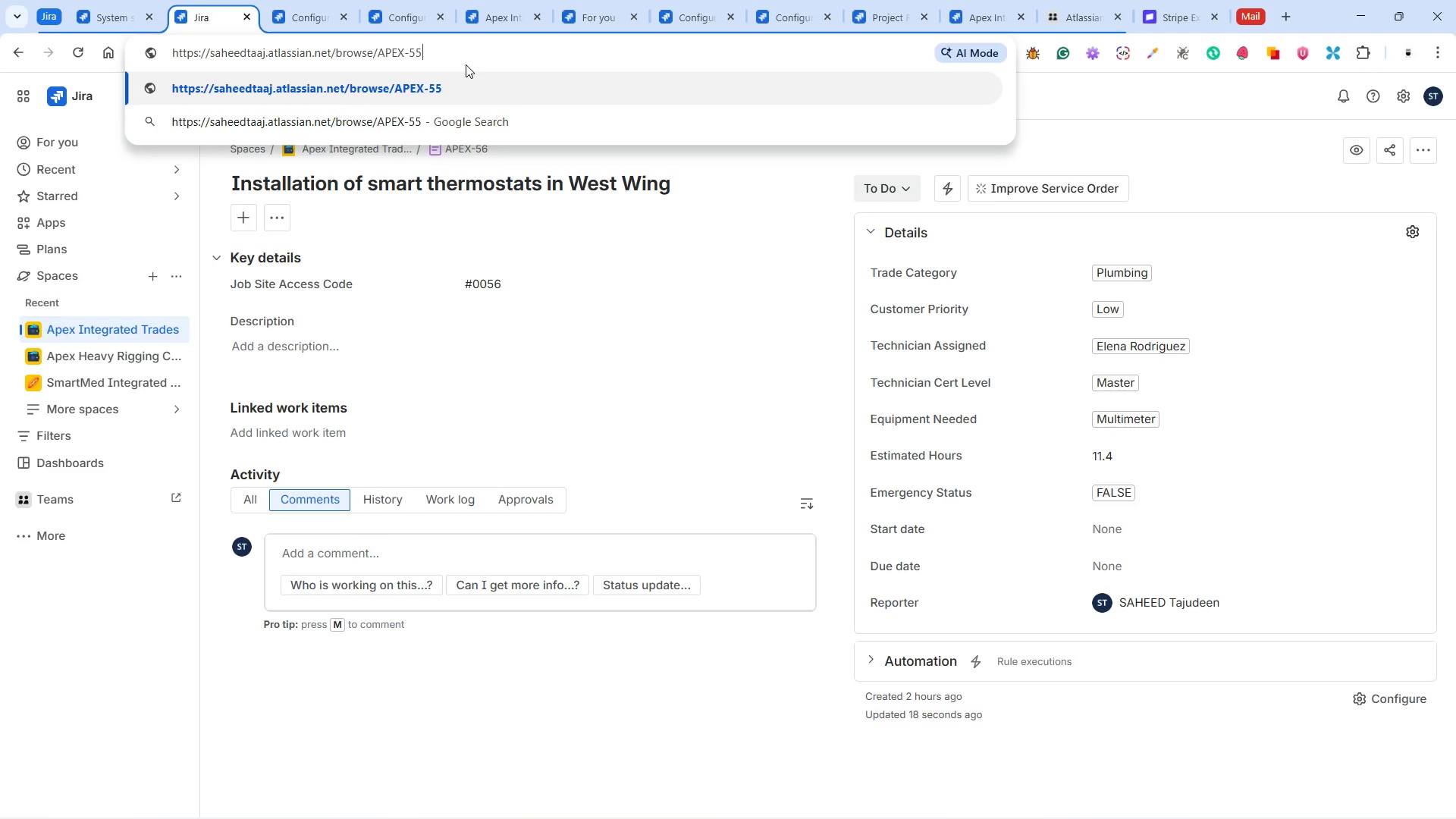 
key(Enter)
 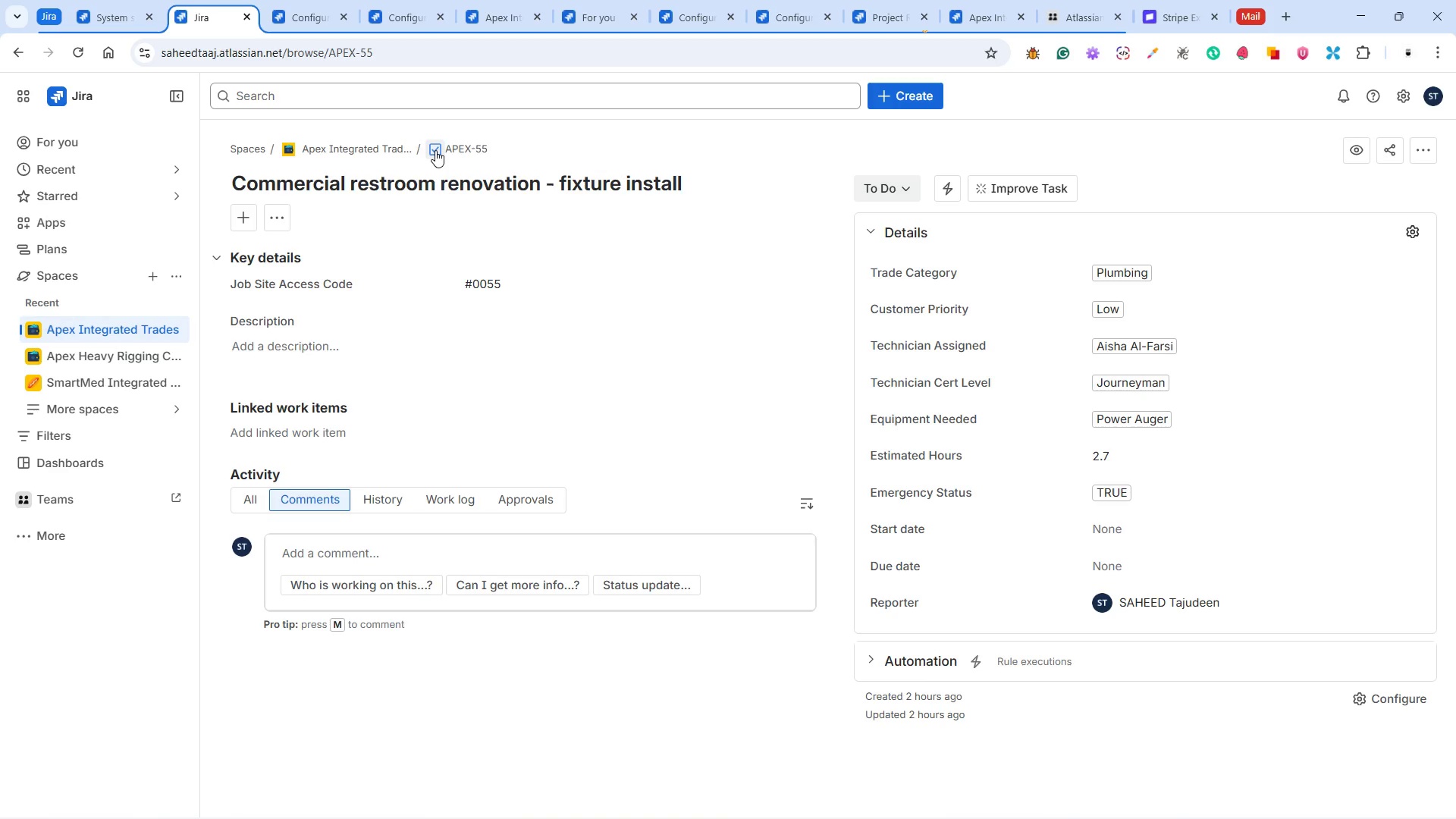 
wait(7.39)
 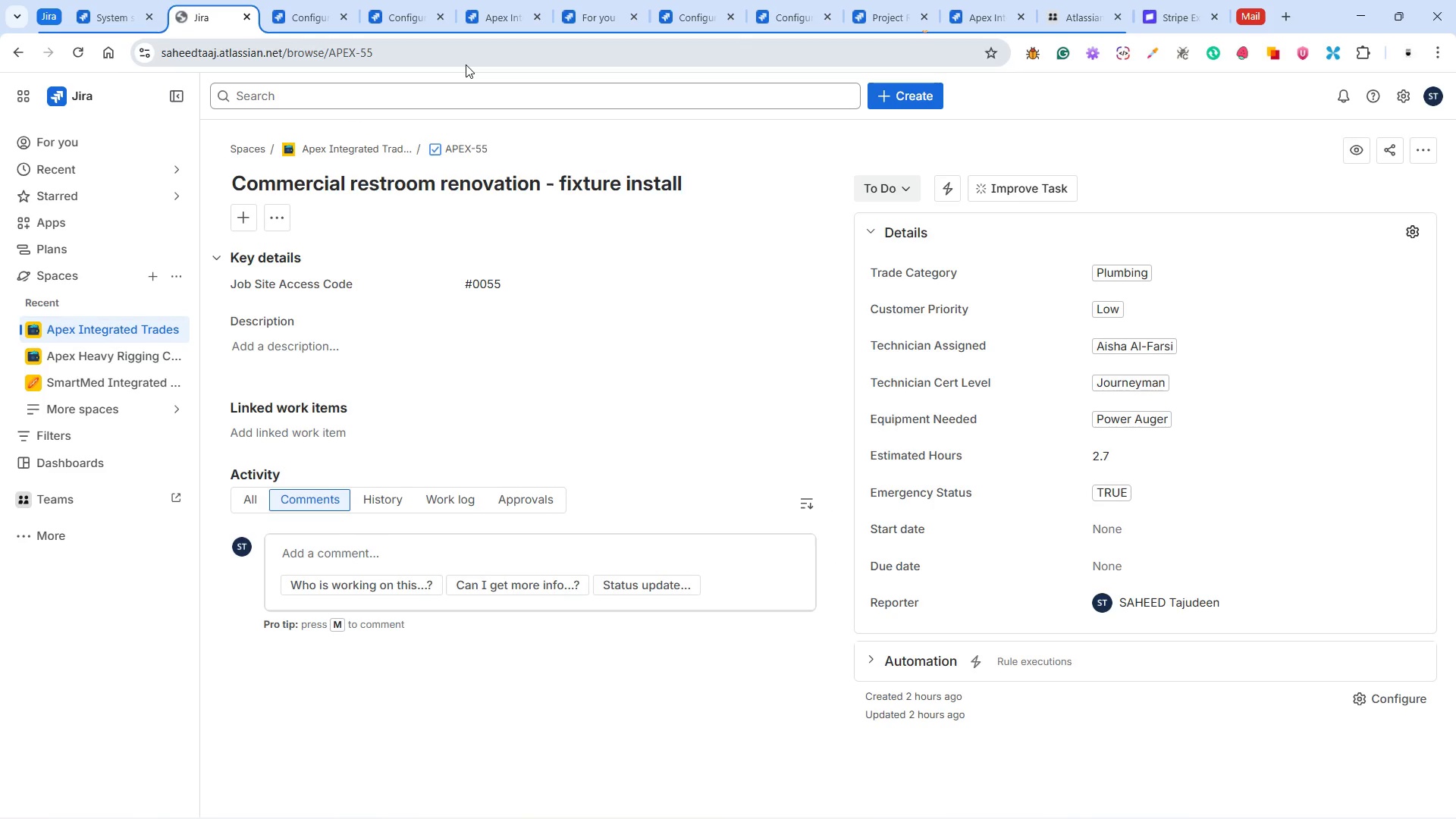 
left_click([435, 150])
 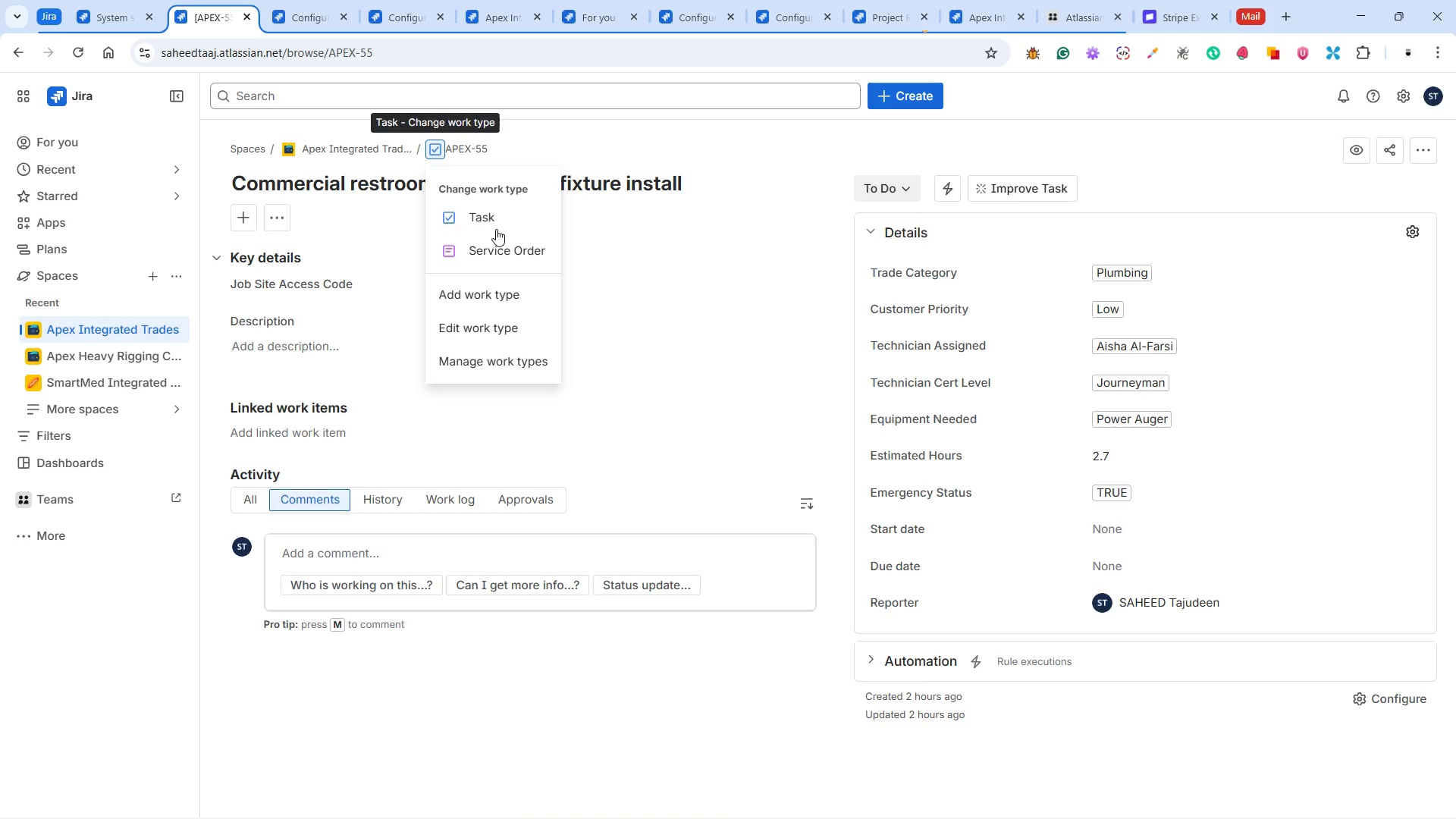 
left_click([497, 249])
 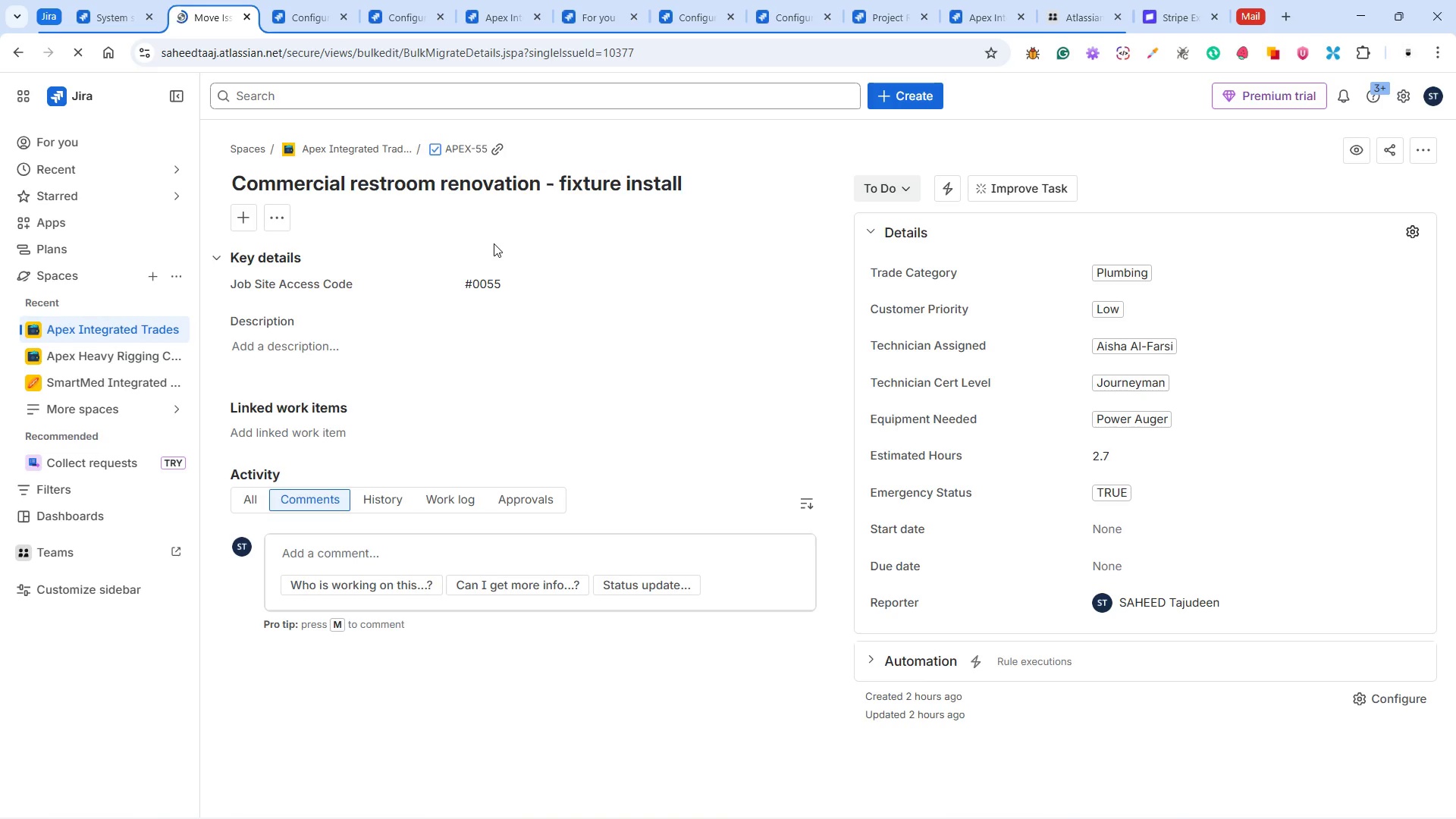 
wait(7.67)
 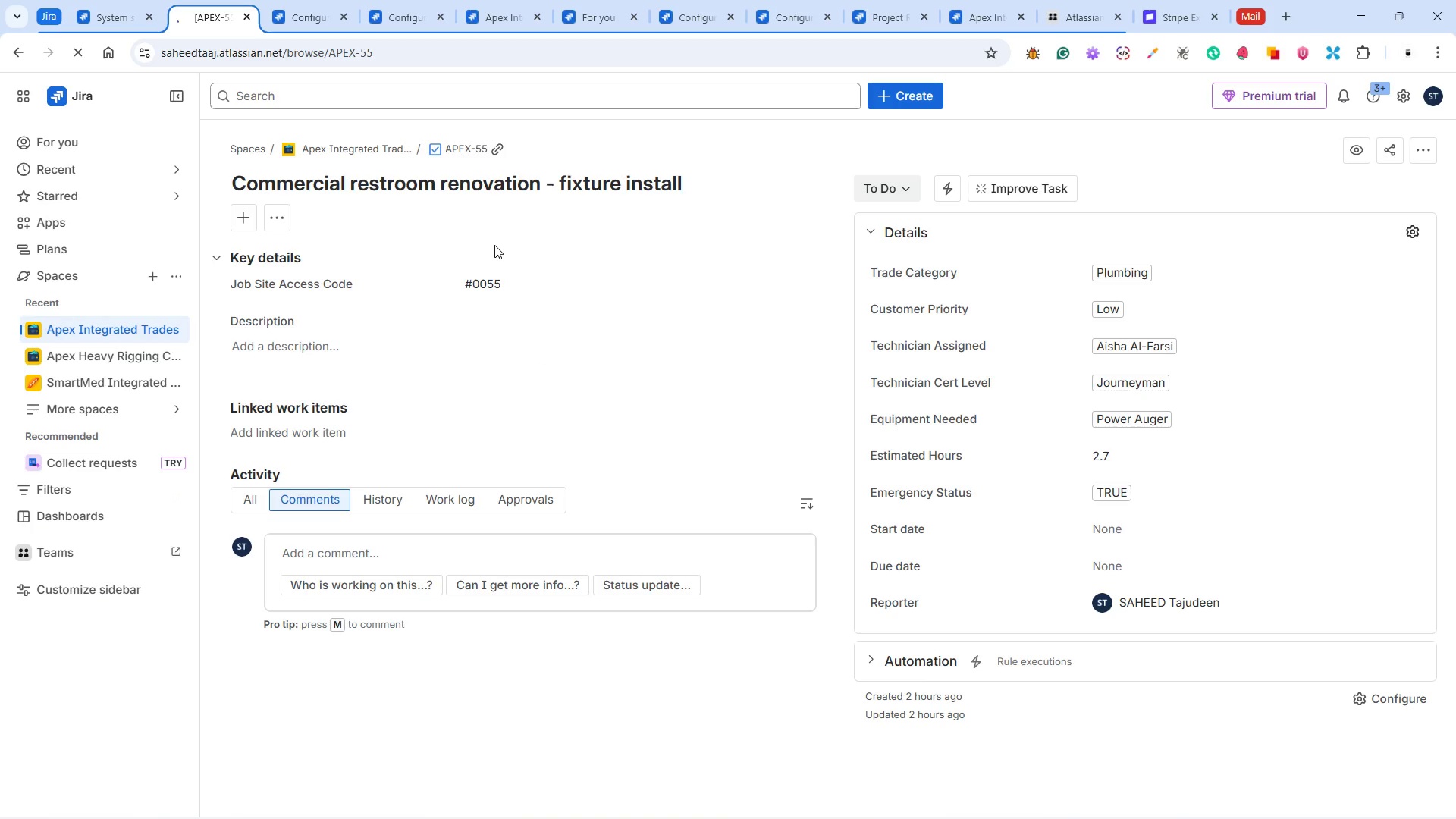 
left_click([660, 388])
 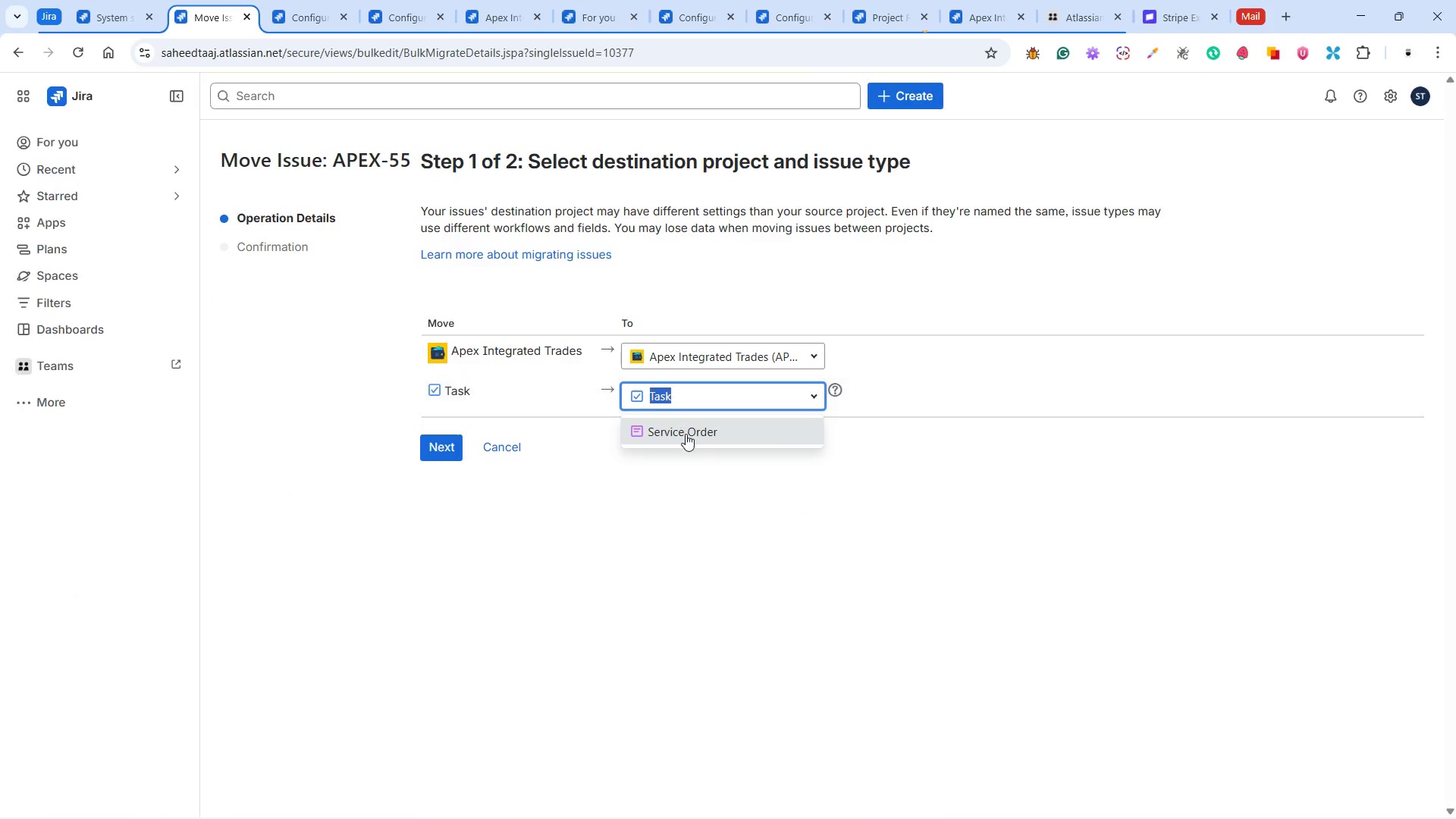 
left_click([686, 441])
 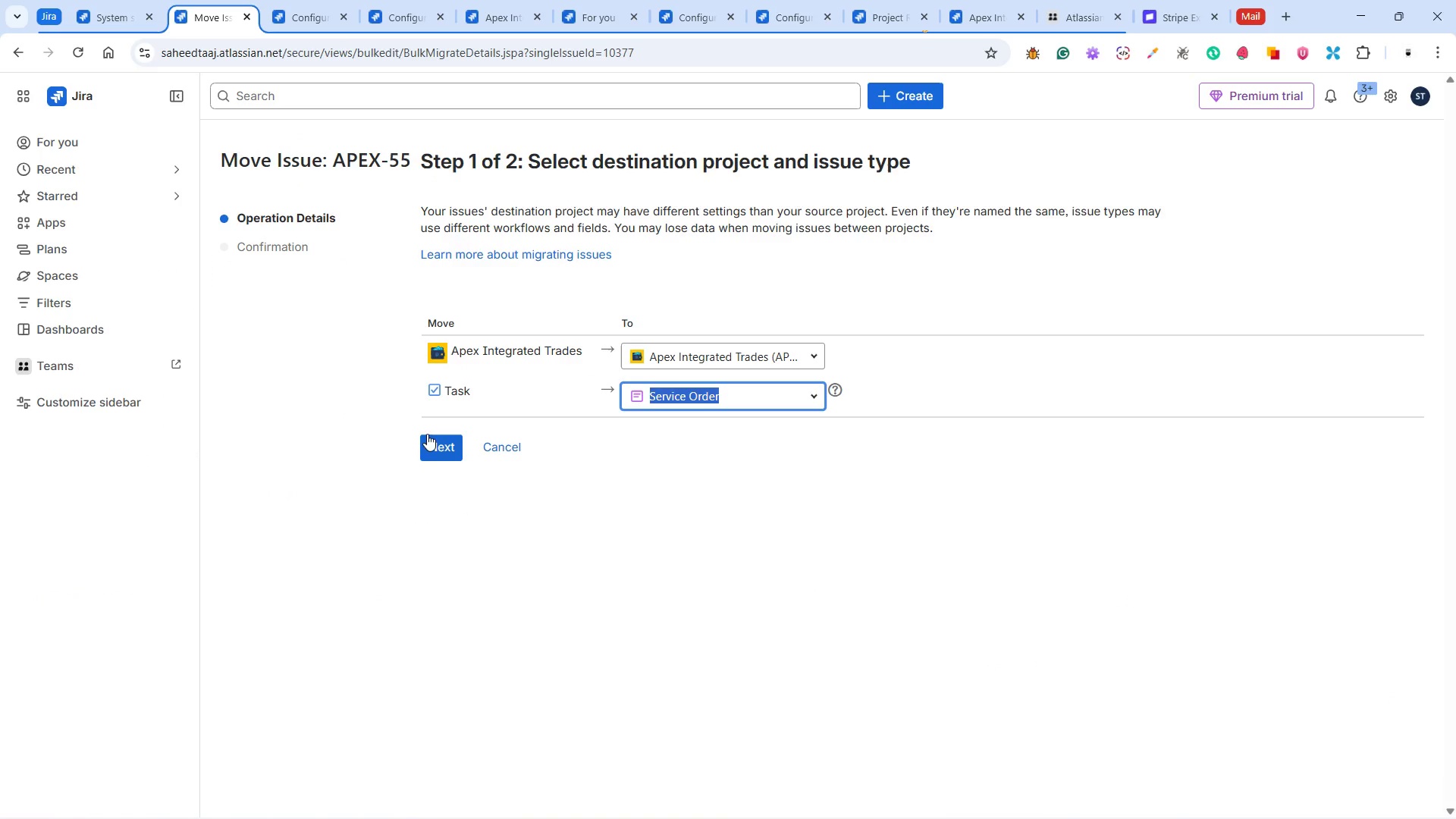 
left_click([444, 450])
 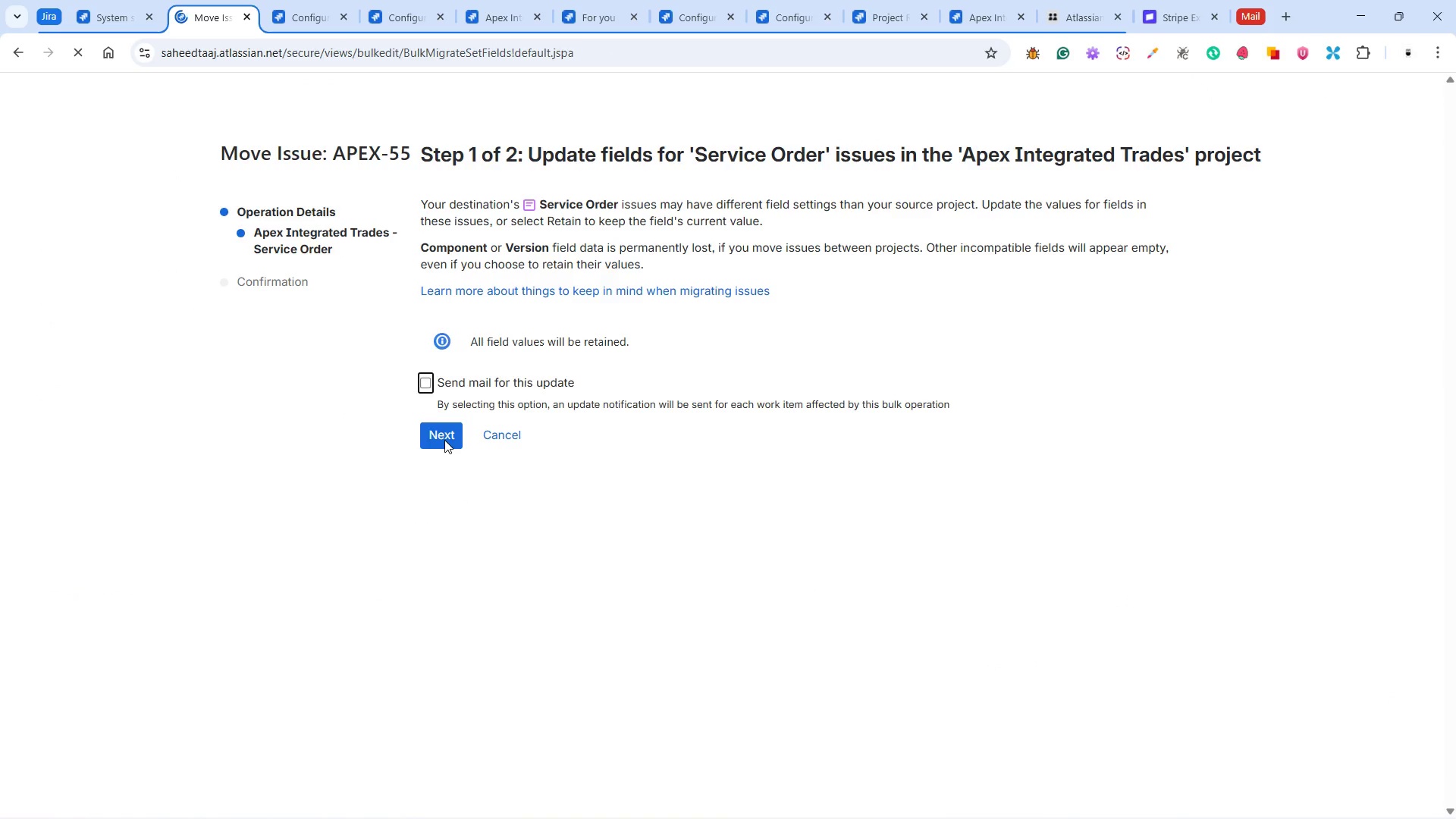 
wait(6.59)
 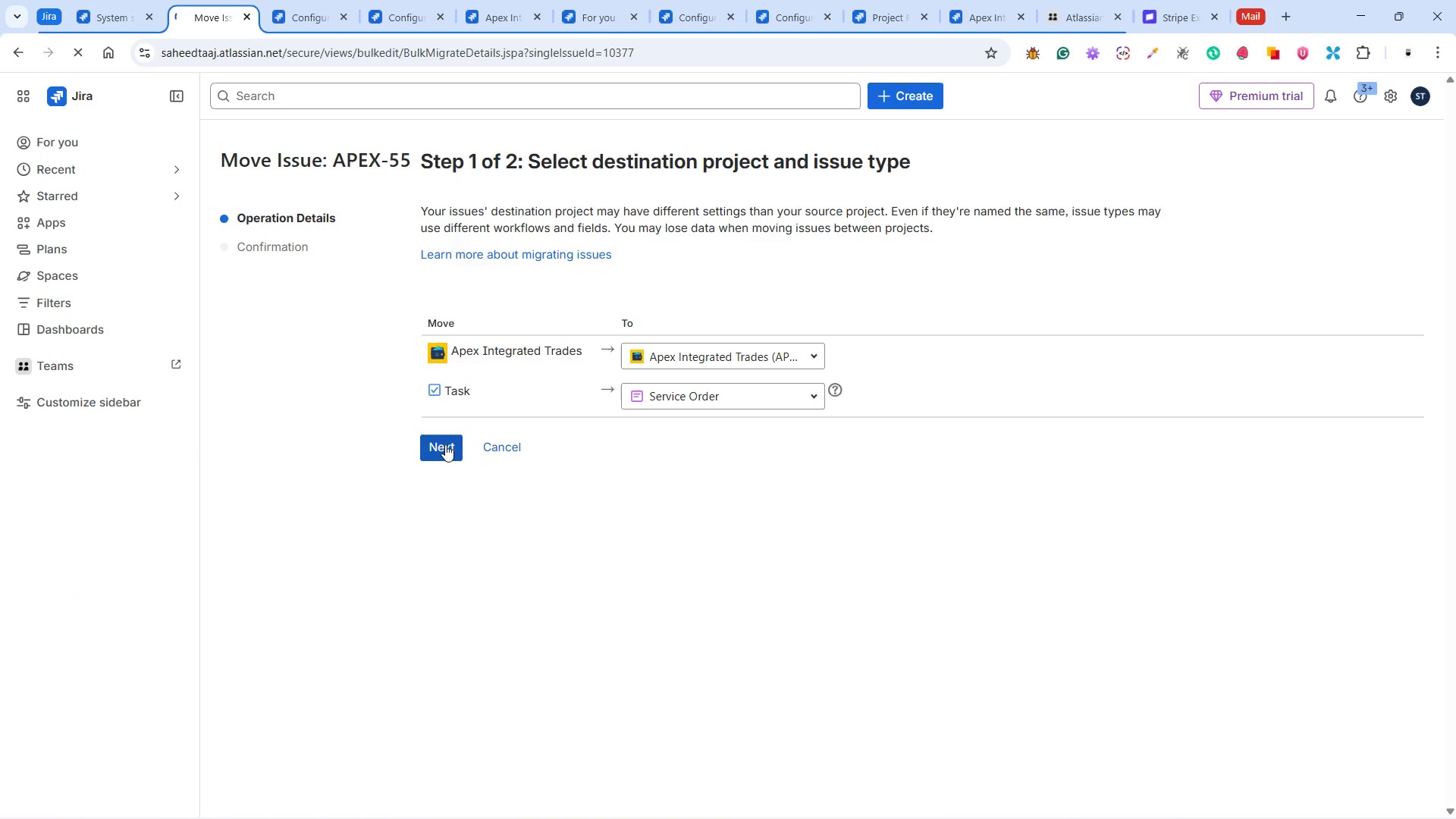 
left_click([437, 441])
 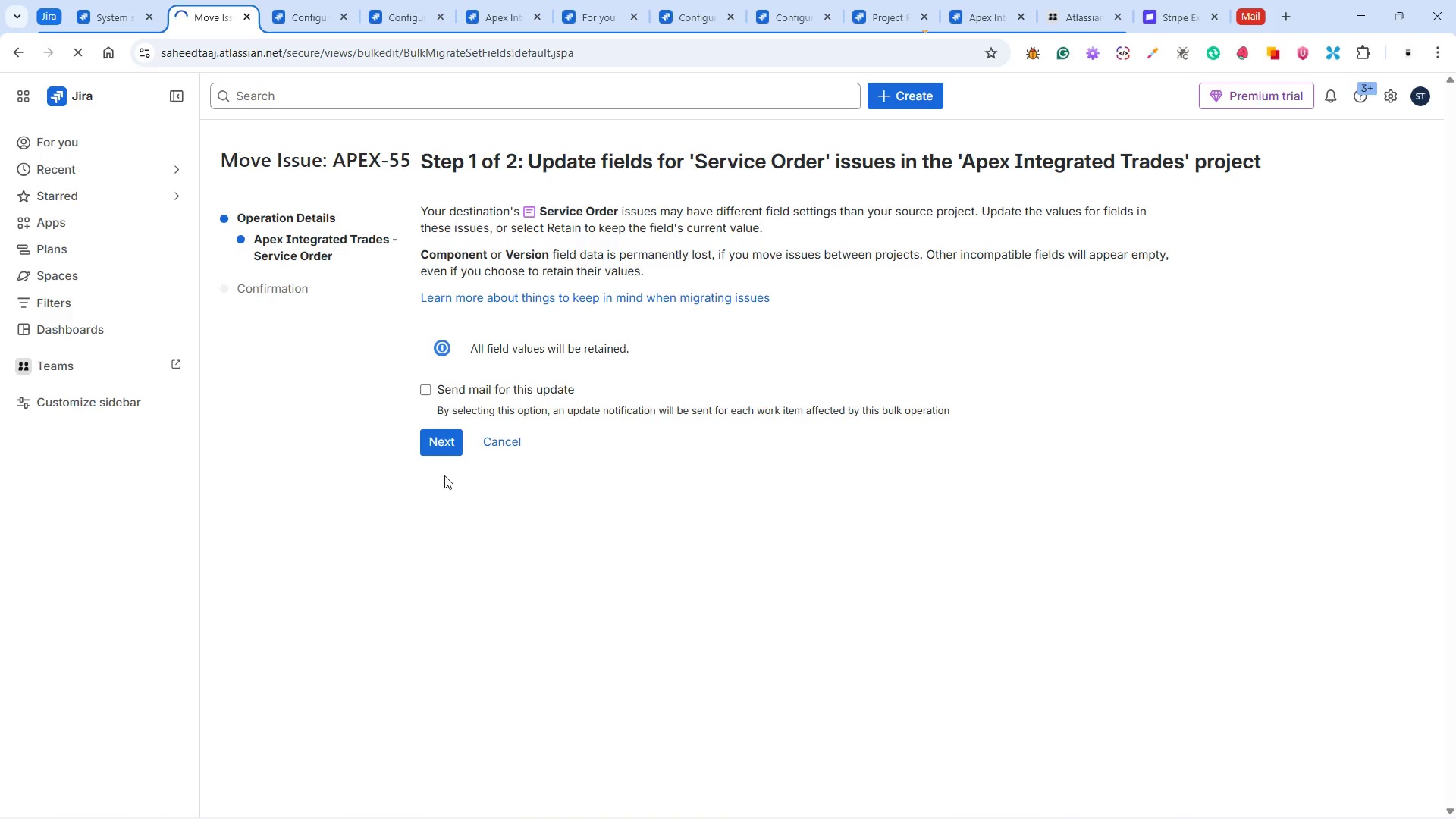 
mouse_move([460, 479])
 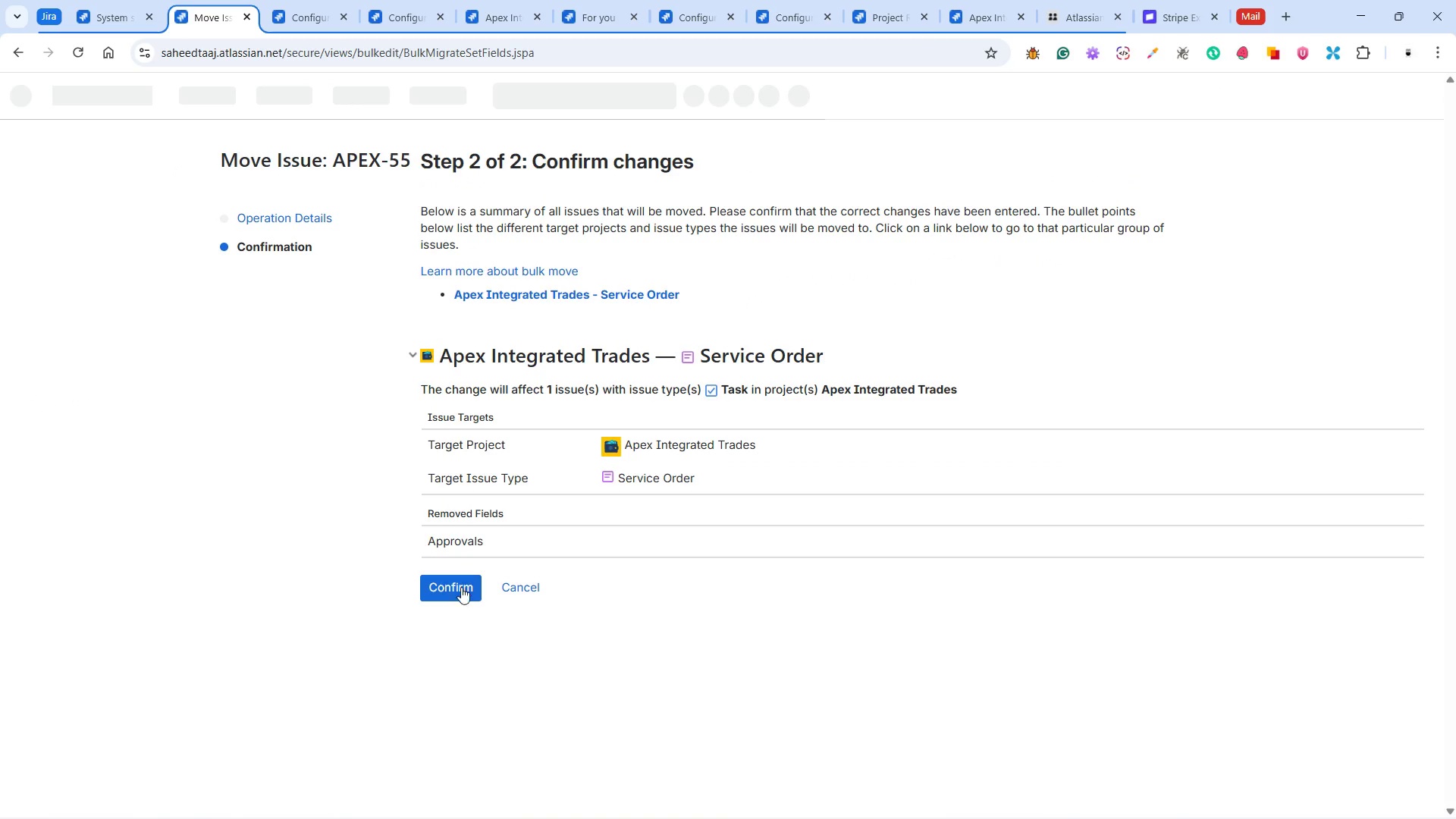 
left_click([461, 587])
 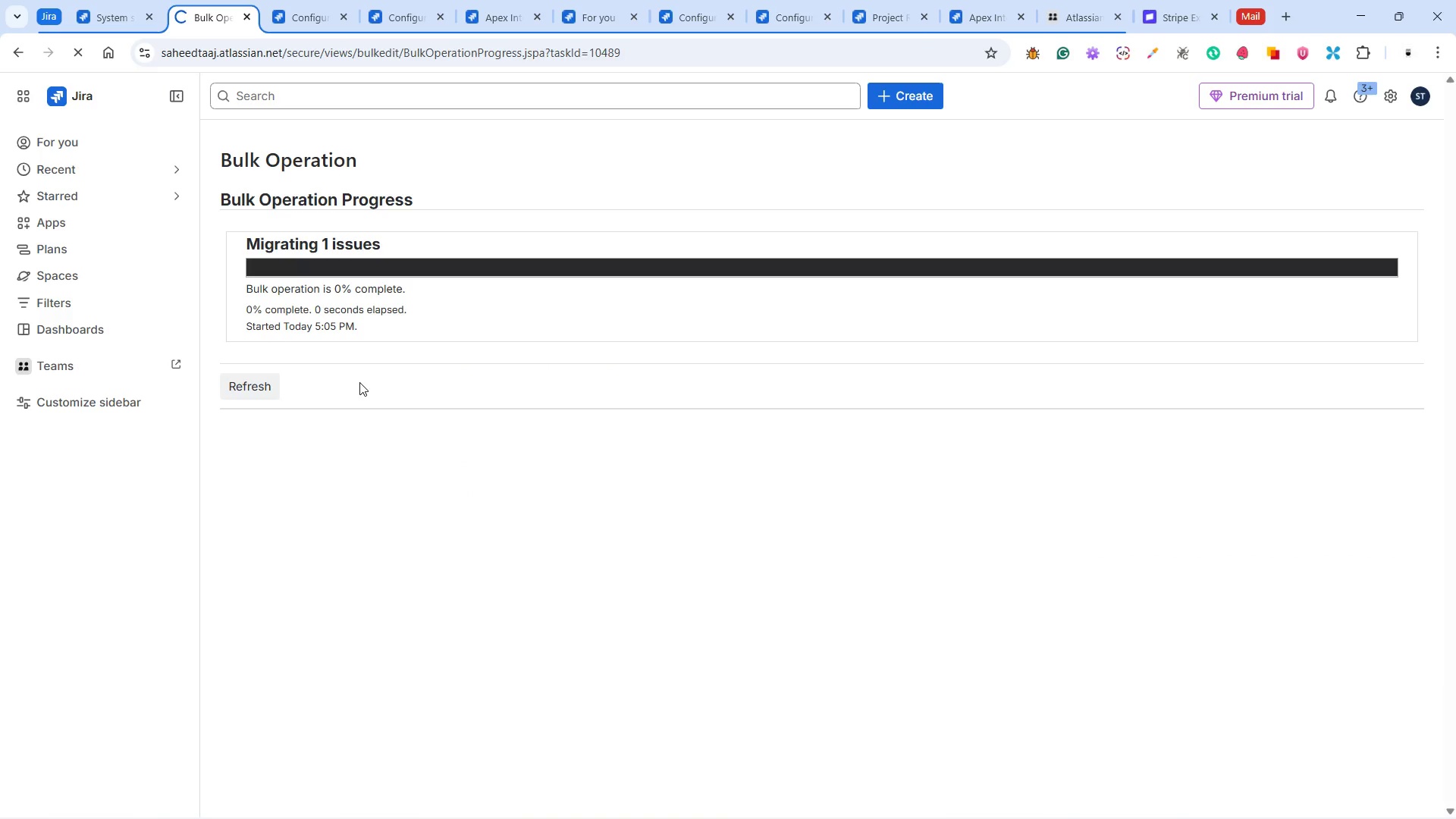 
wait(15.92)
 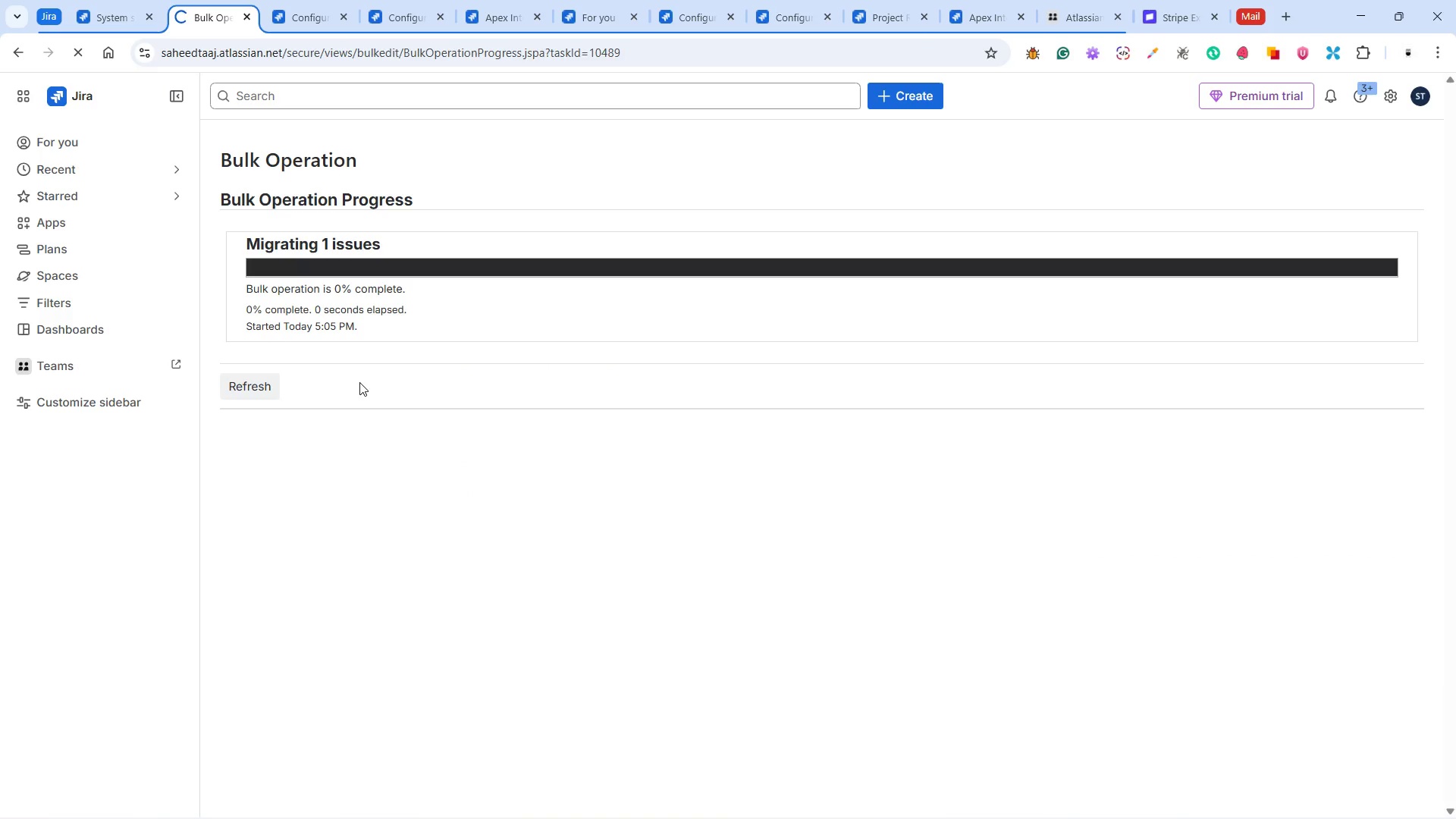 
left_click([264, 399])
 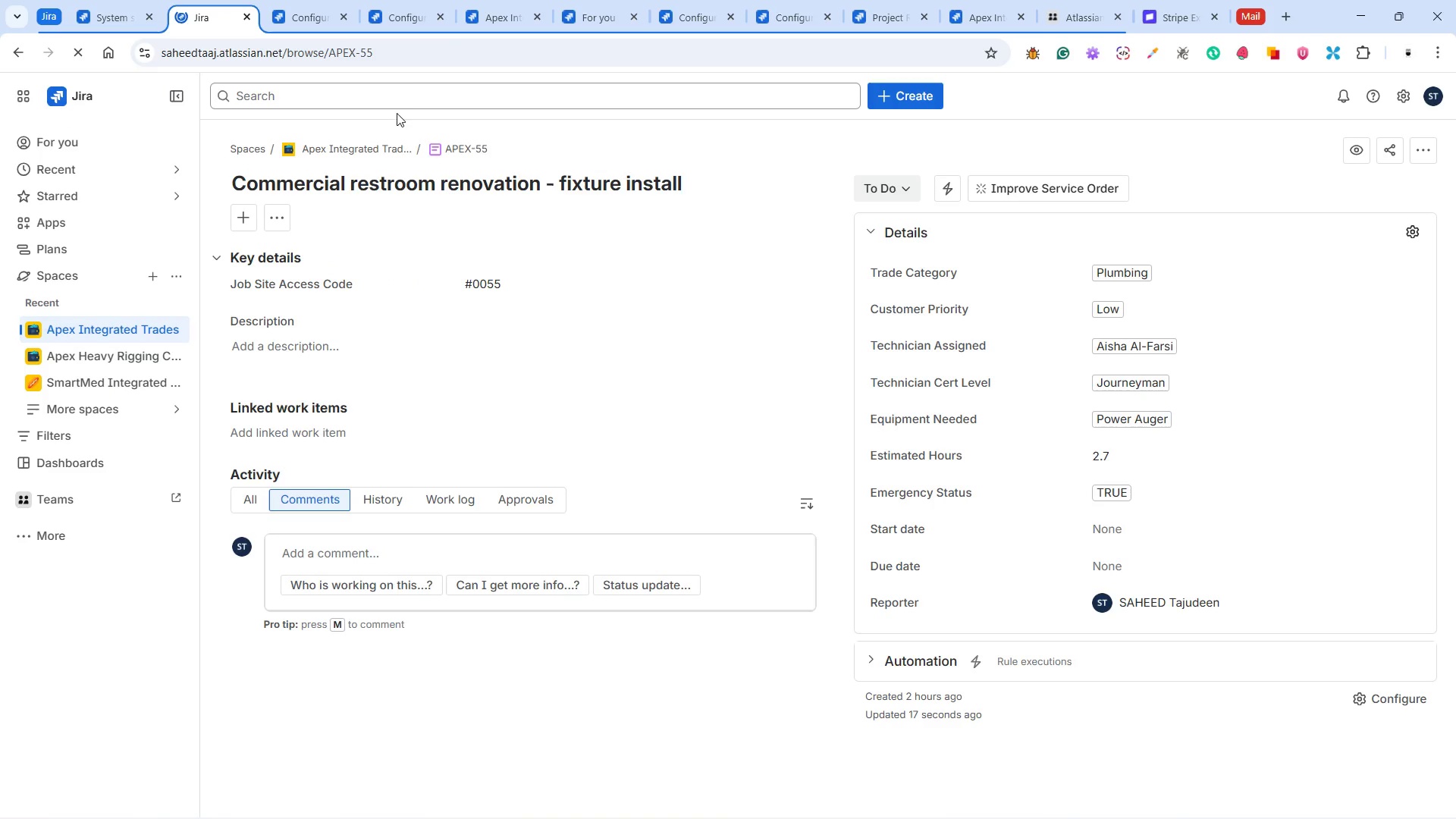 
wait(6.8)
 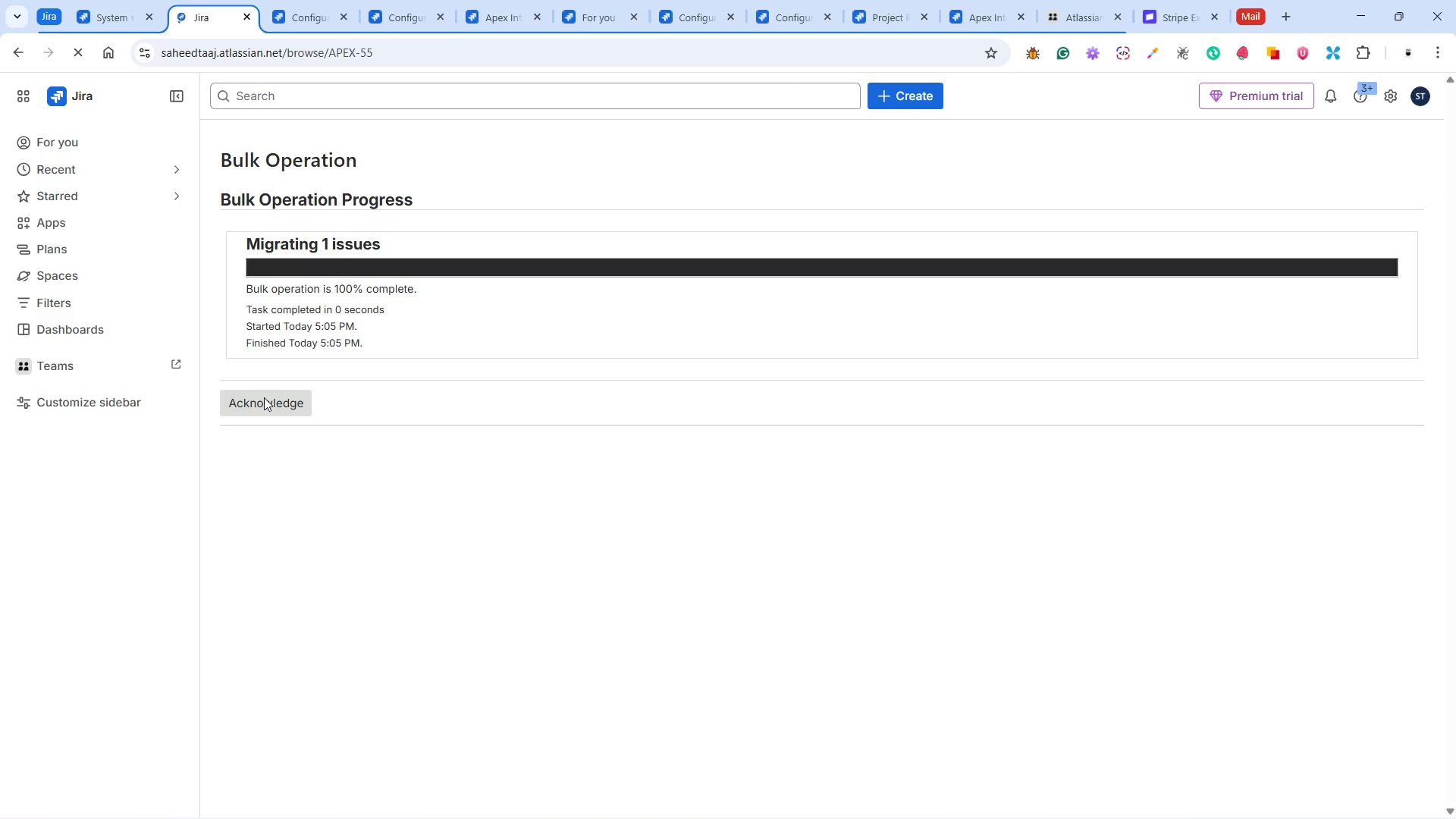 
left_click([432, 51])
 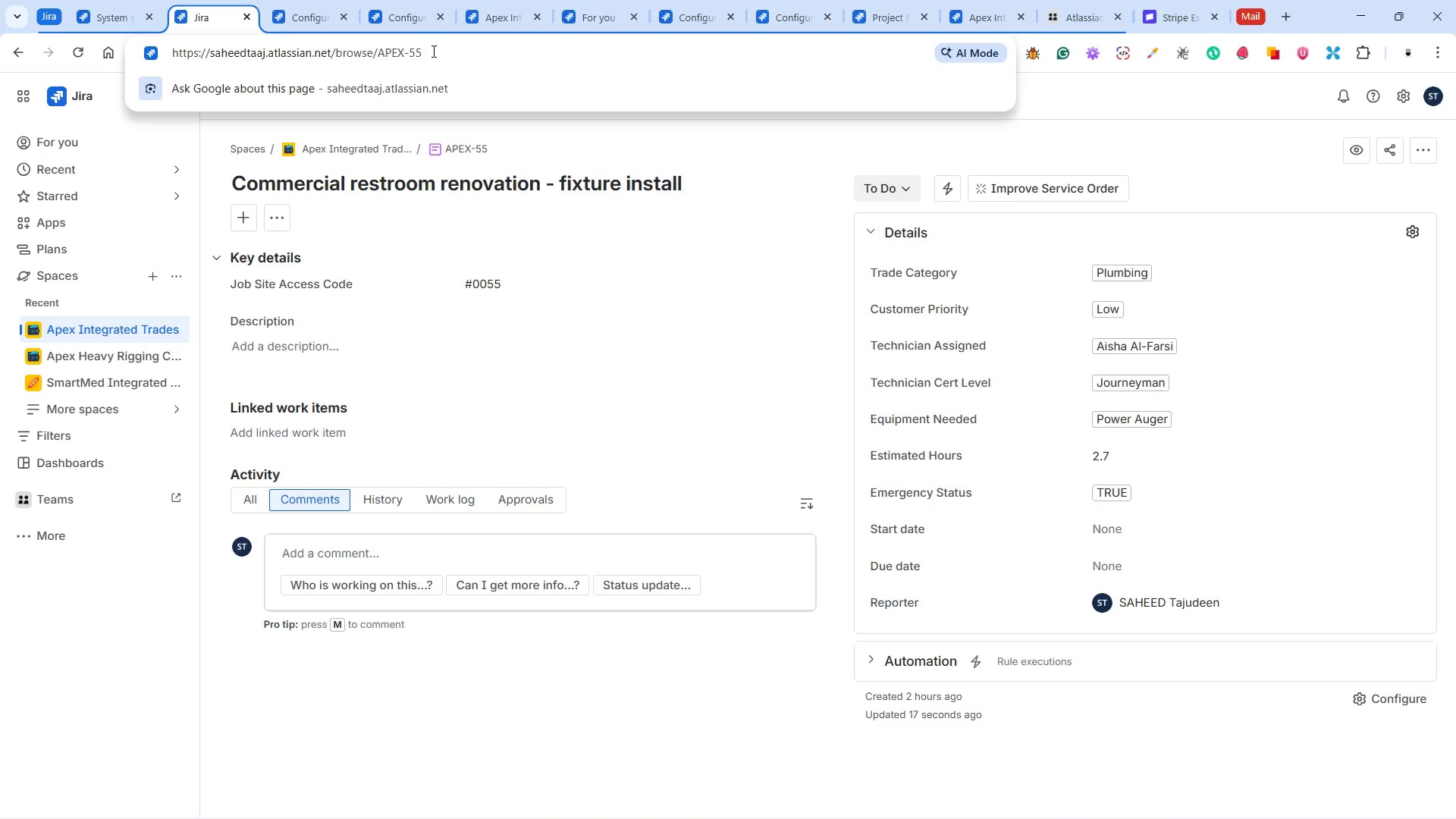 
key(Backspace)
 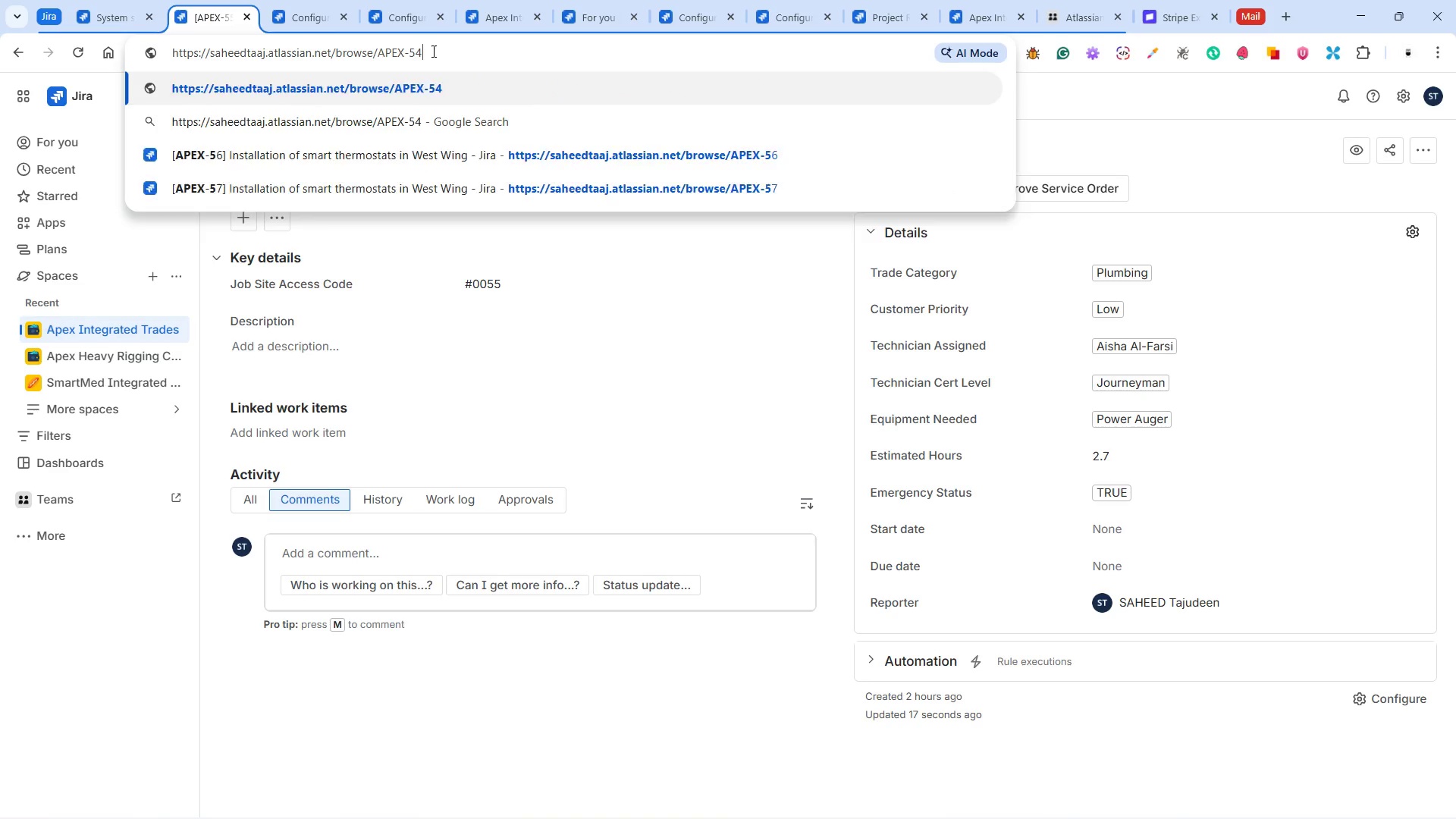 
key(4)
 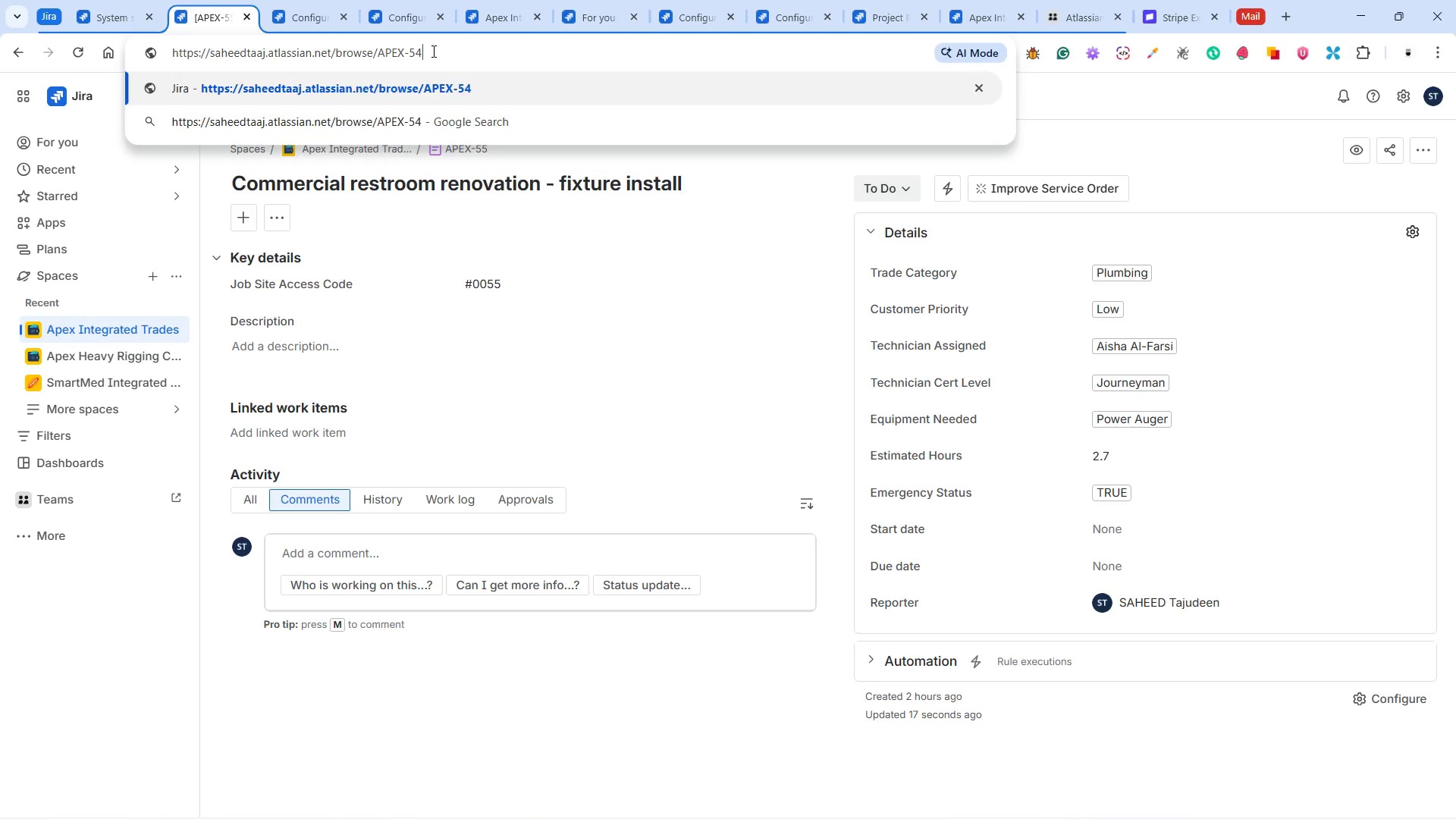 
key(Enter)
 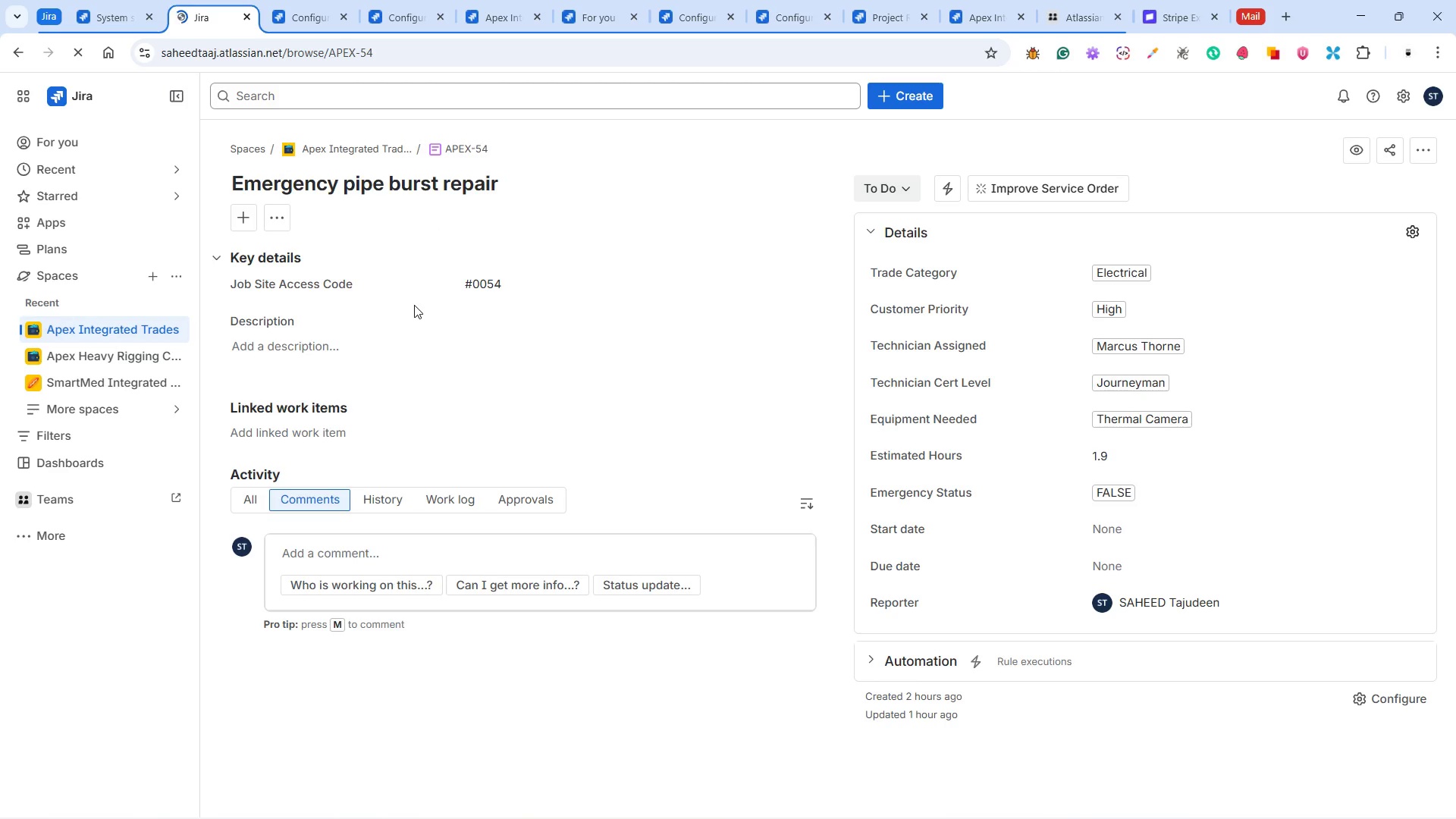 
wait(8.53)
 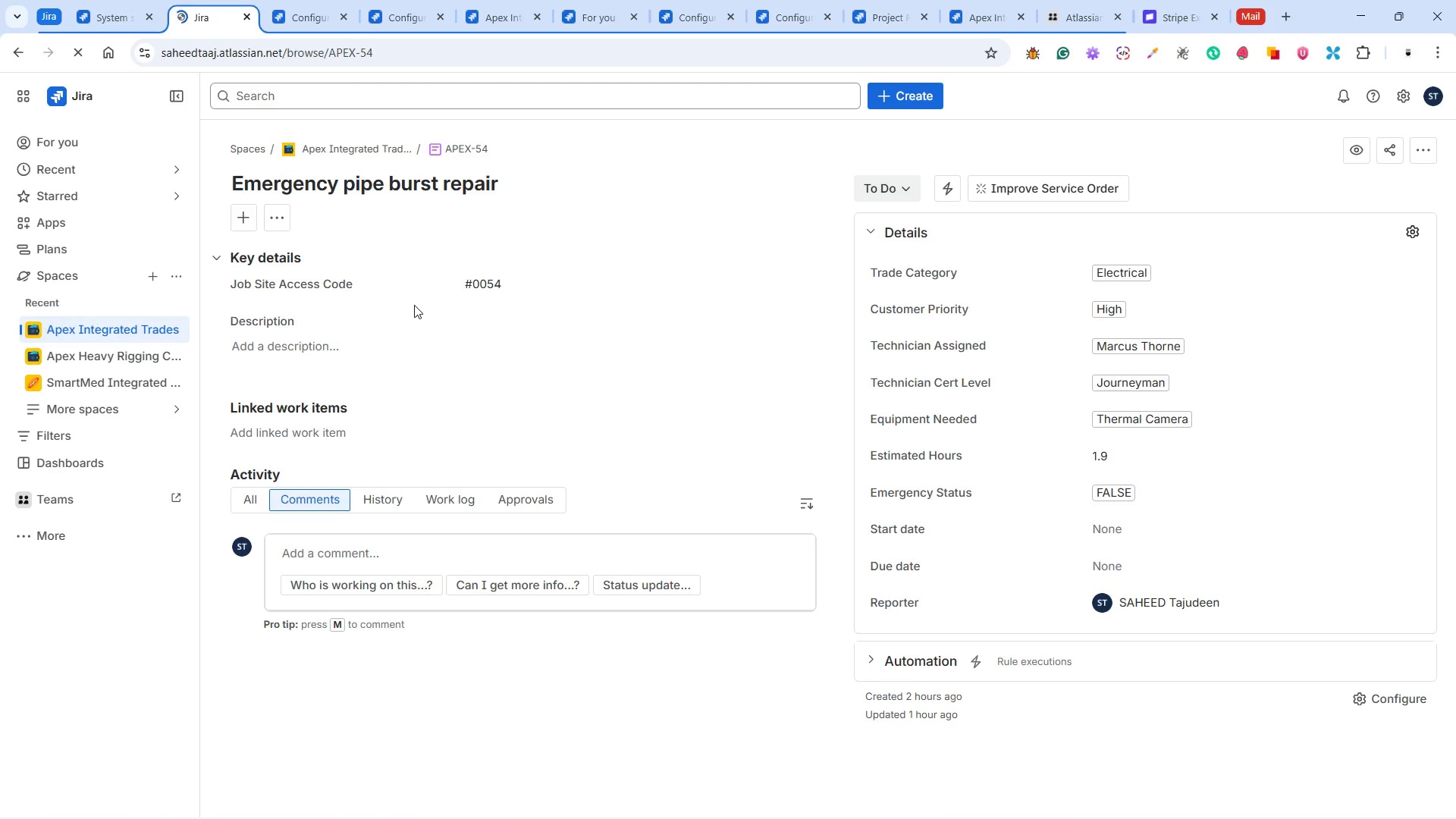 
right_click([199, 14])
 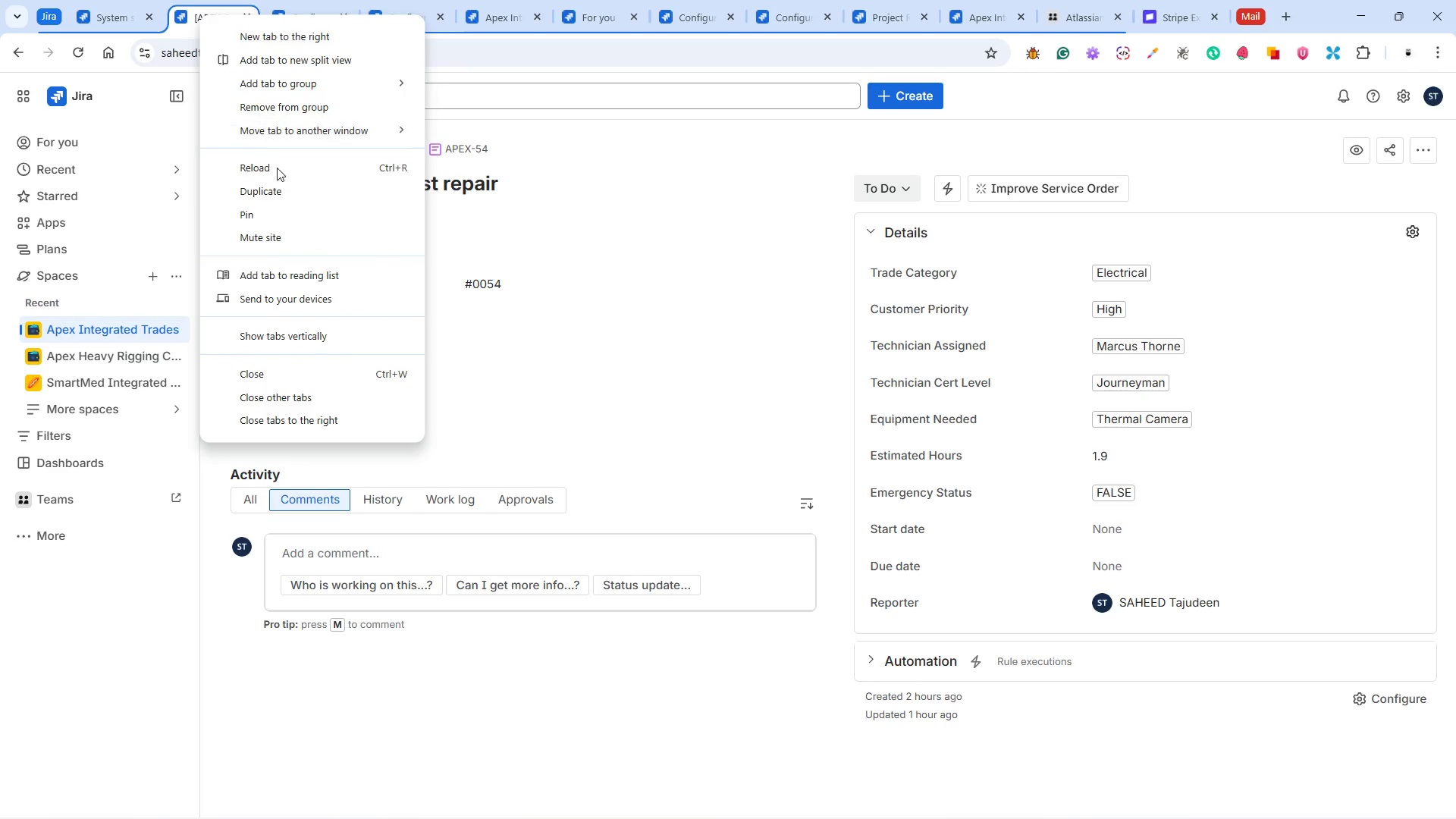 
left_click([278, 199])
 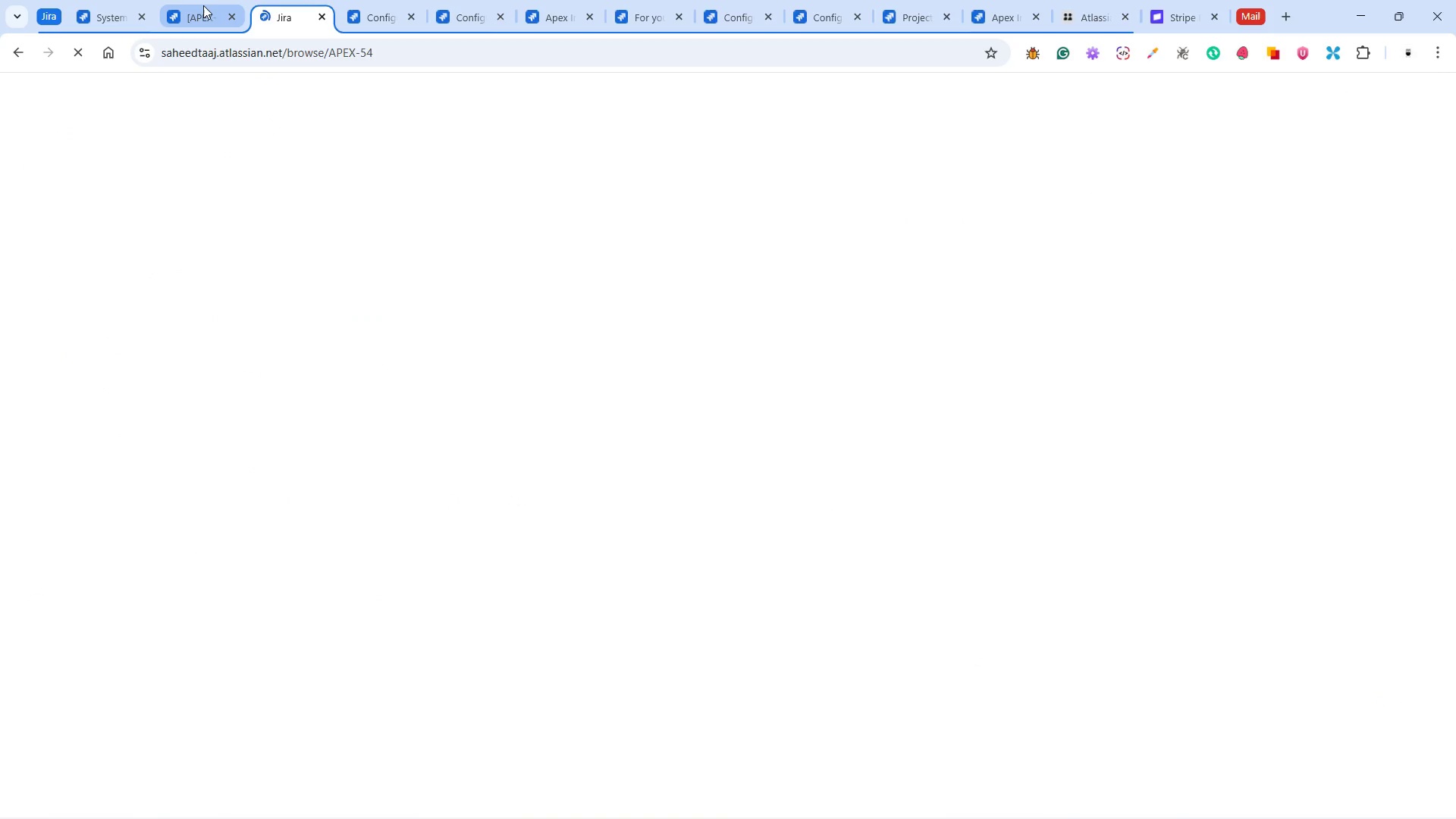 
left_click([198, 11])
 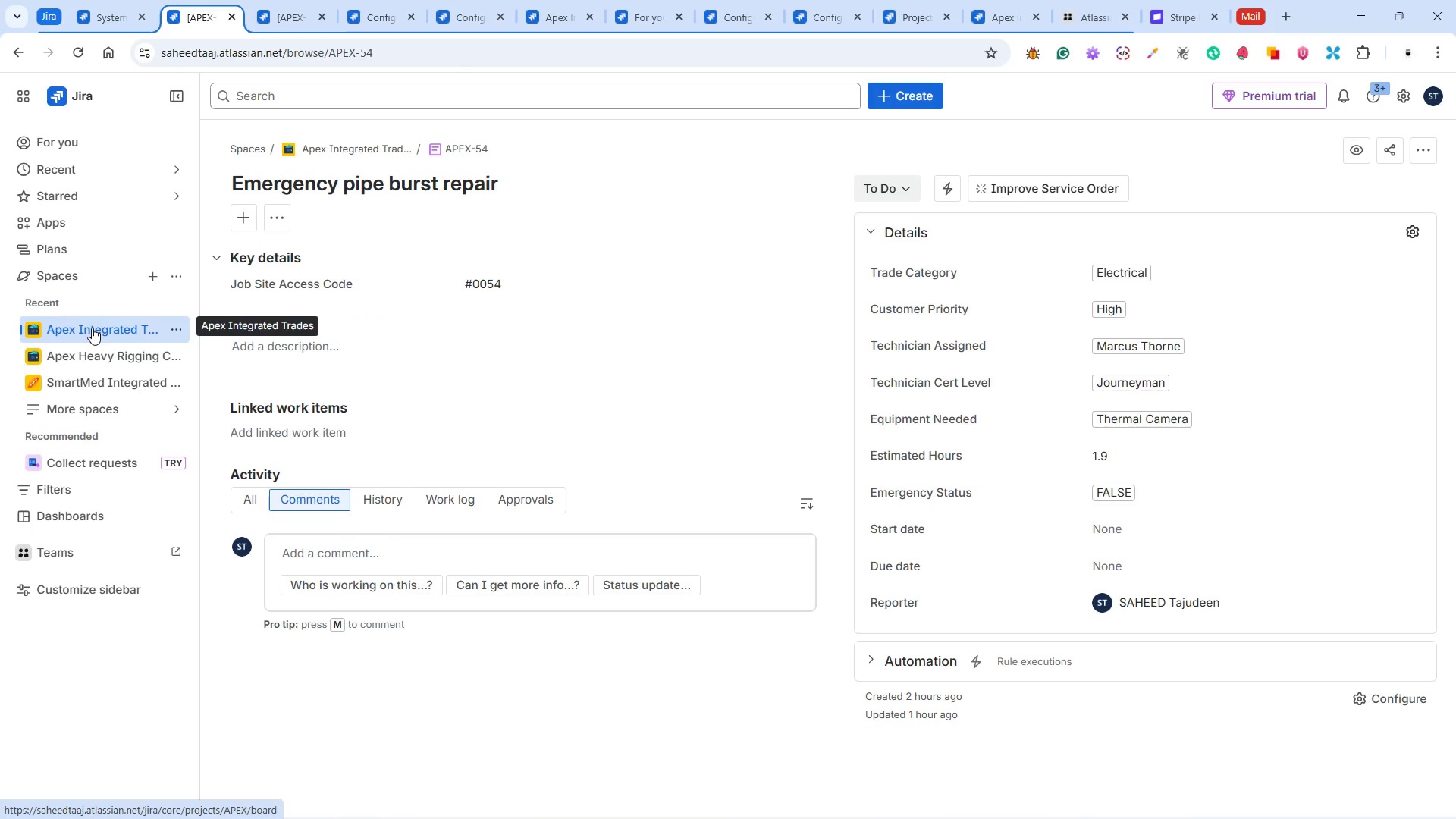 
wait(5.59)
 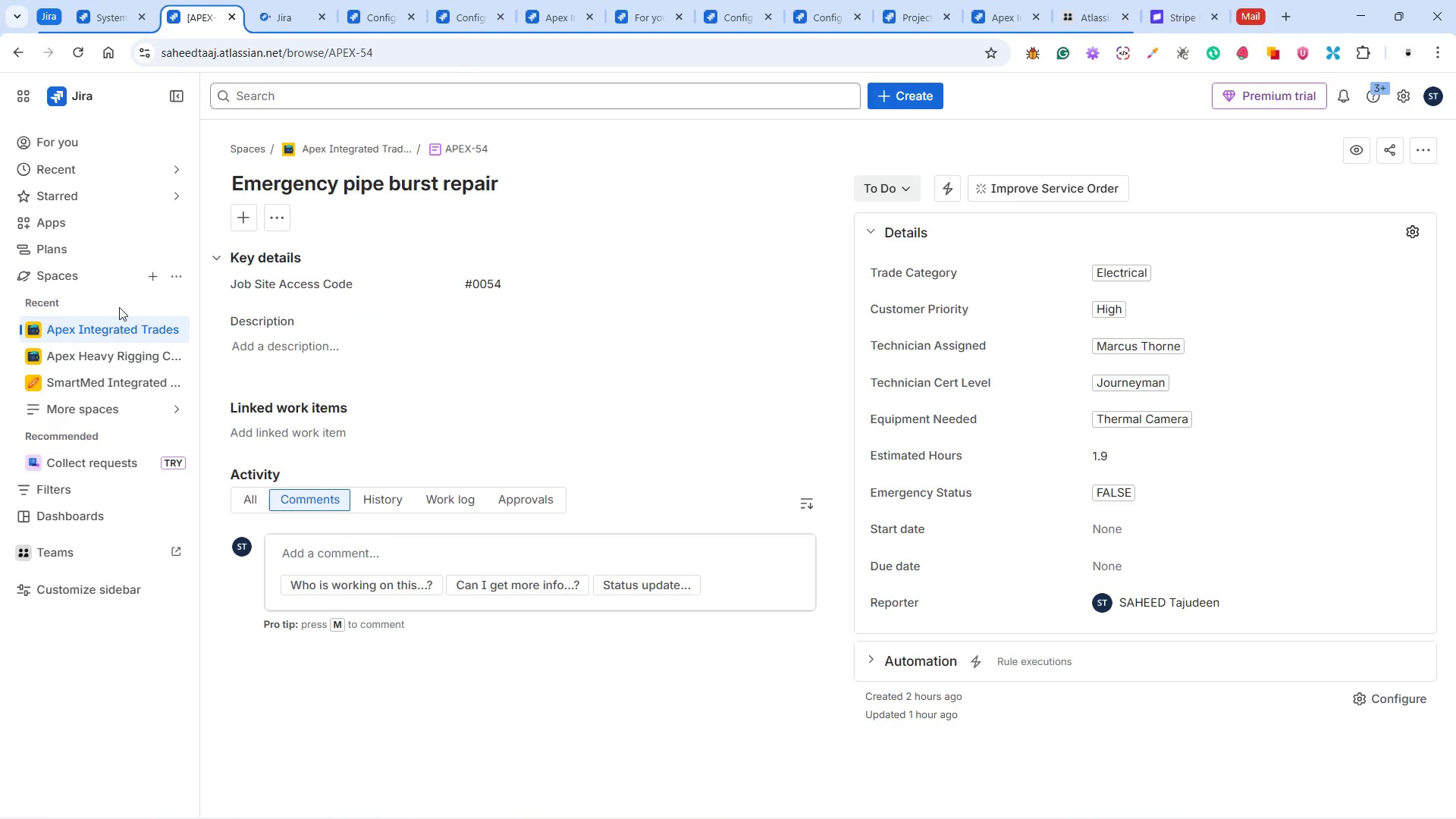 
left_click([92, 327])
 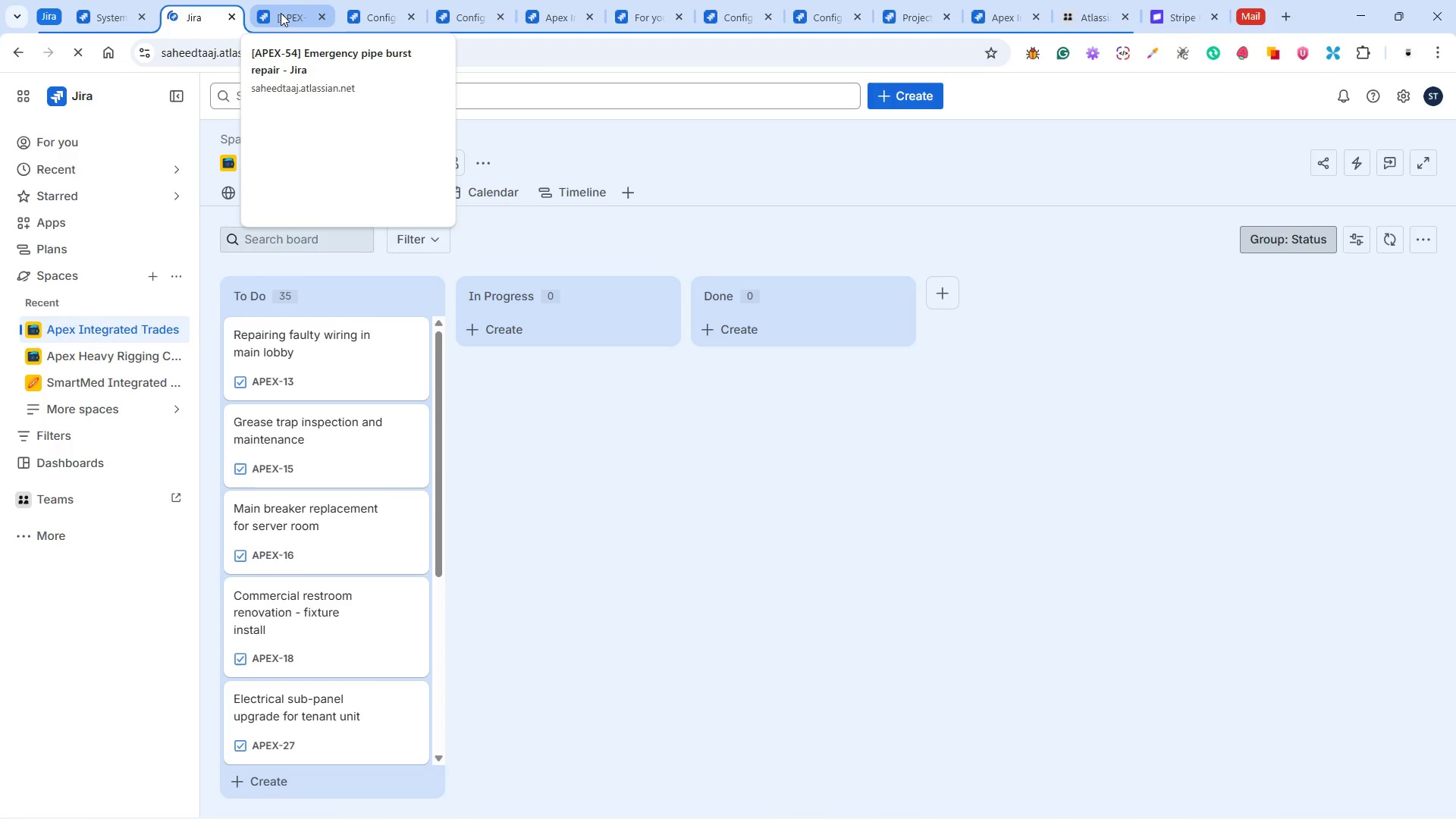 
left_click([281, 12])
 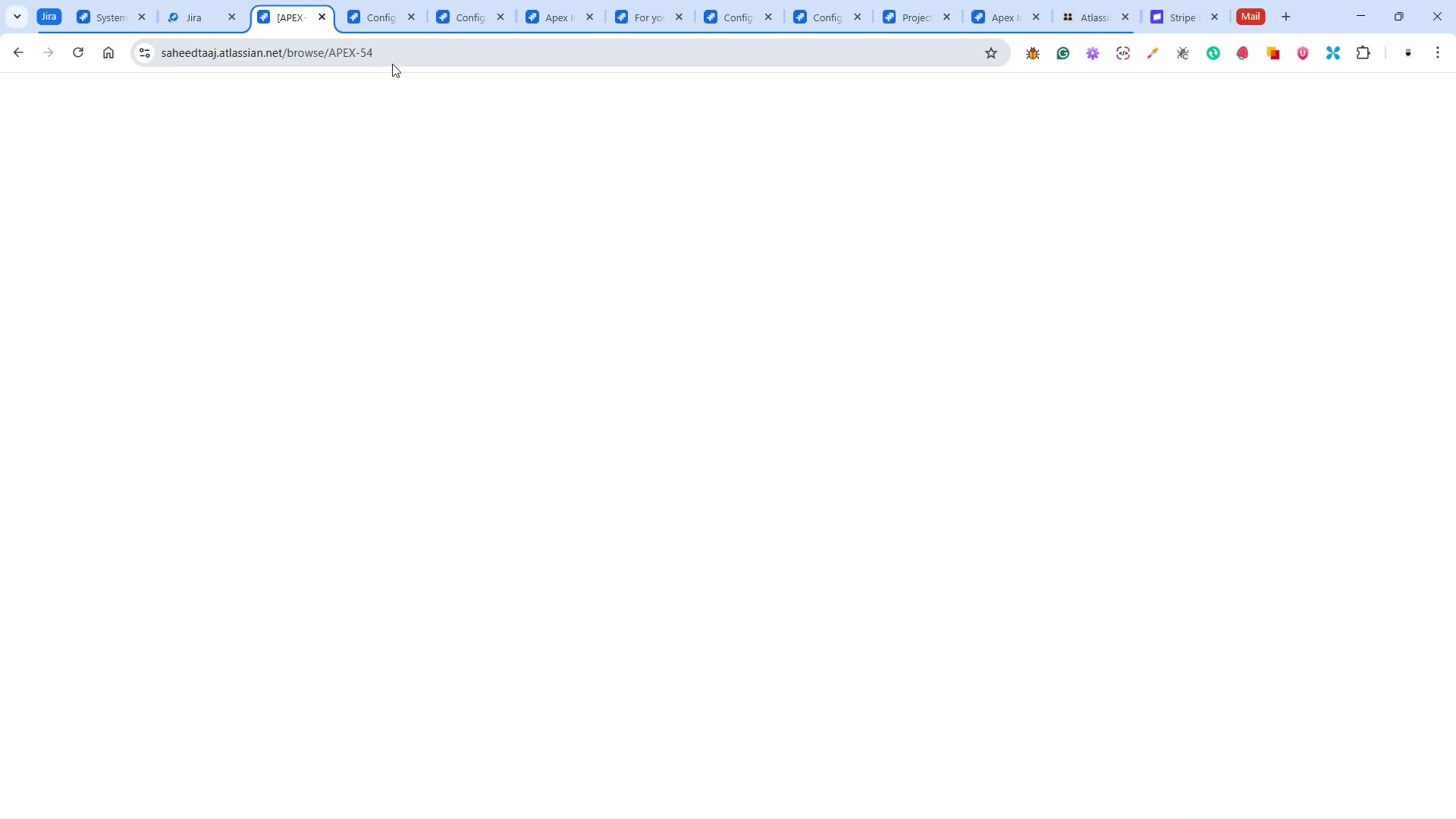 
left_click([406, 53])
 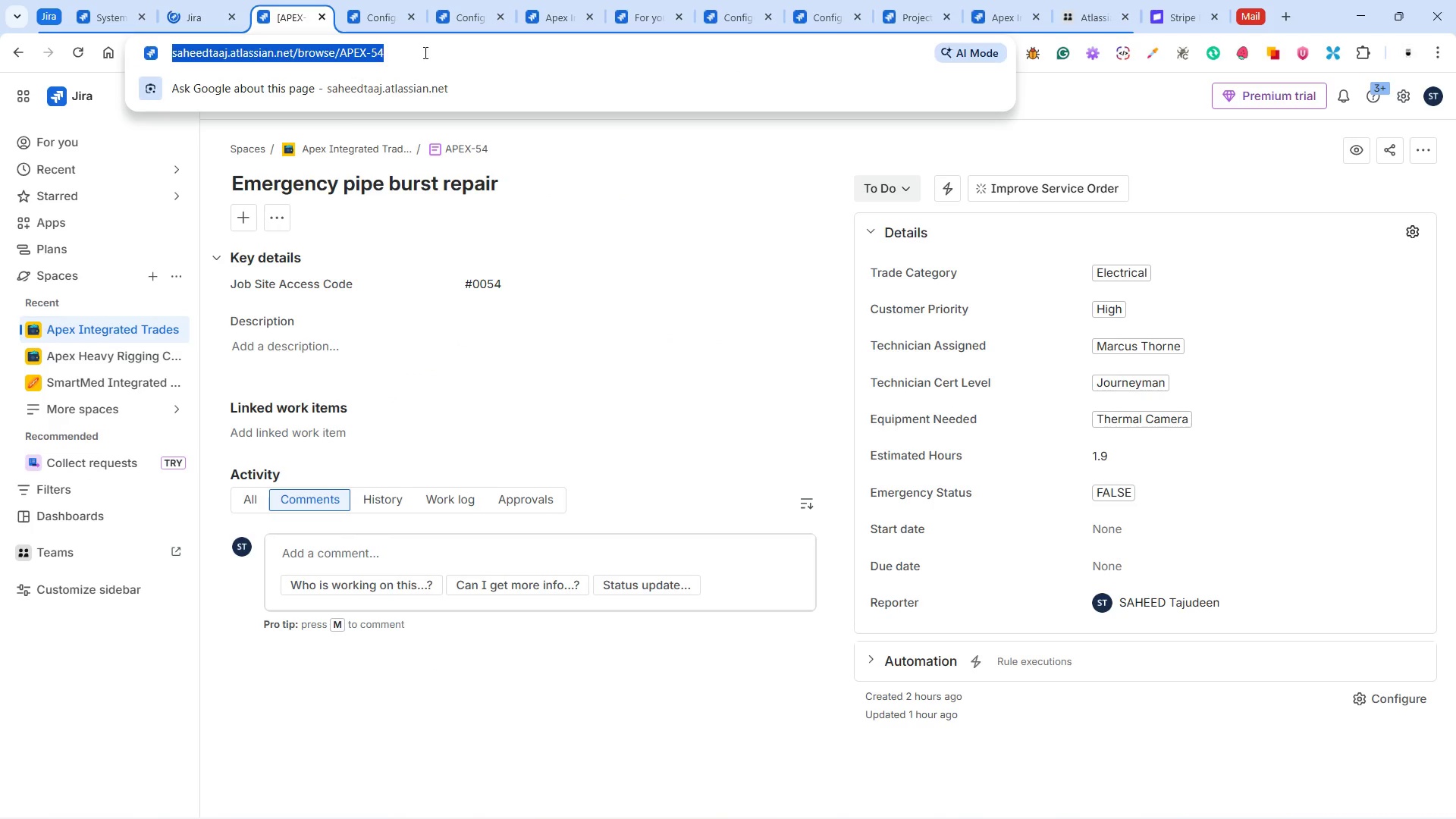 
left_click([425, 52])
 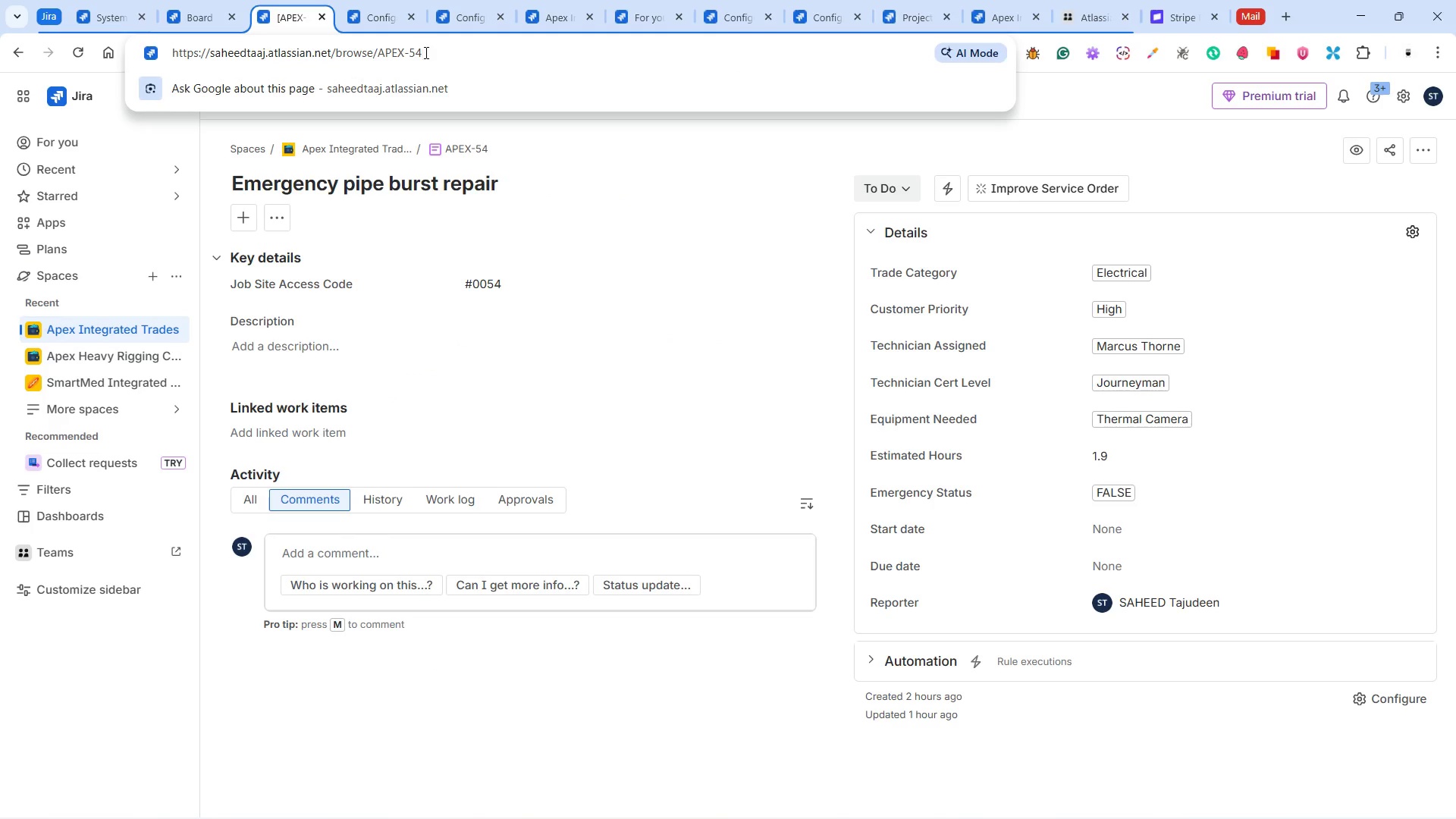 
key(Backspace)
 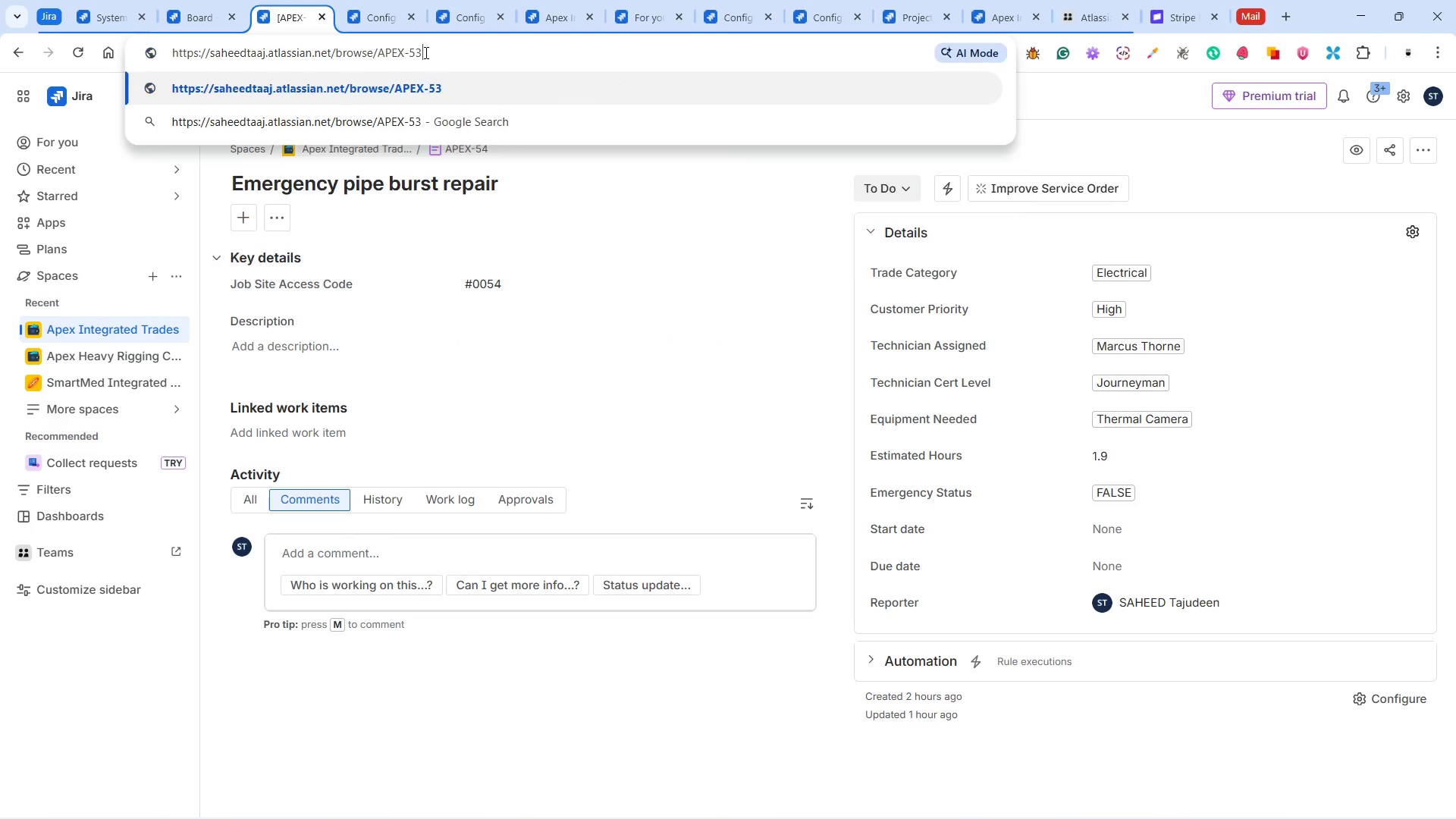 
key(3)
 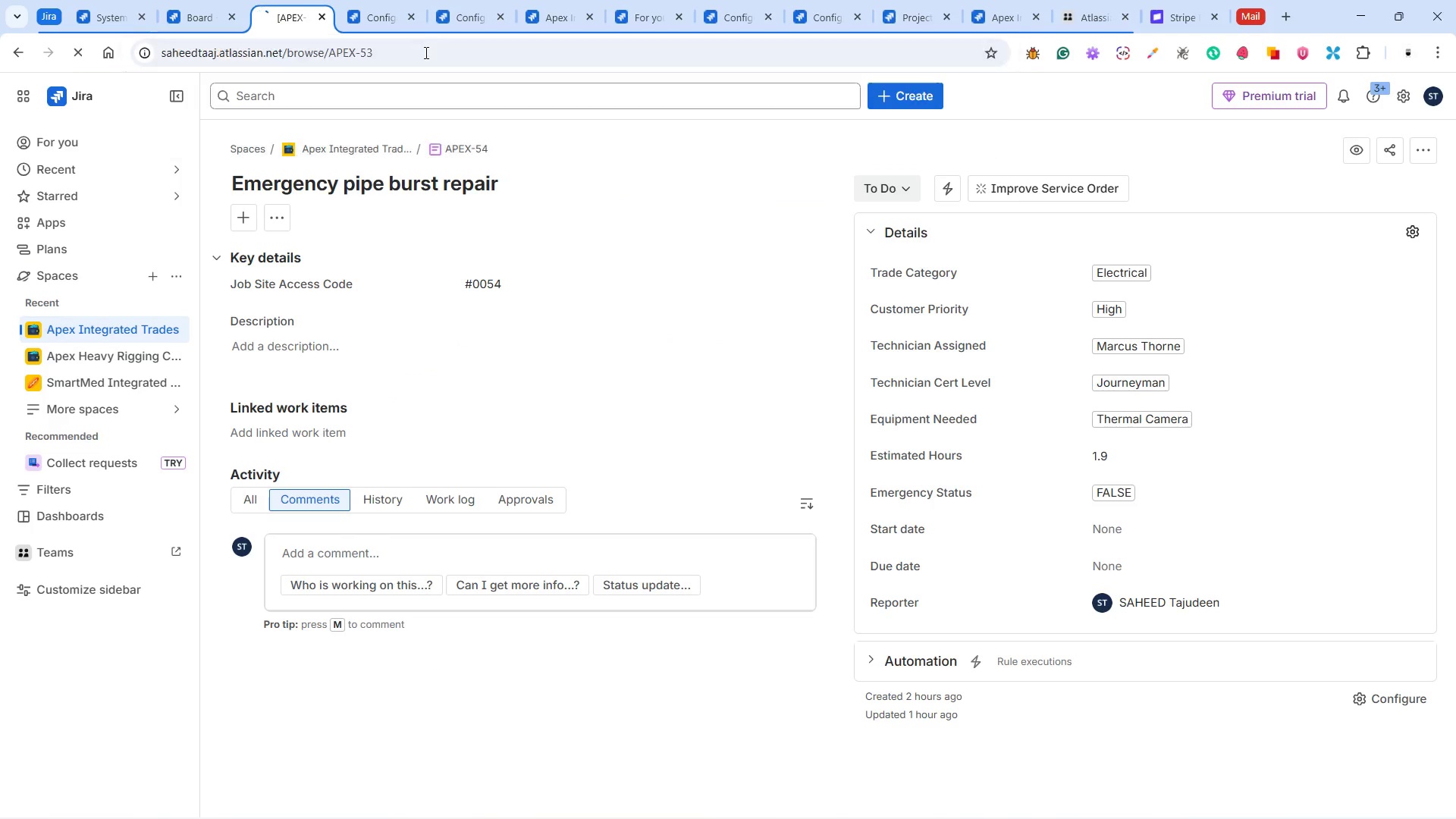 
key(Enter)
 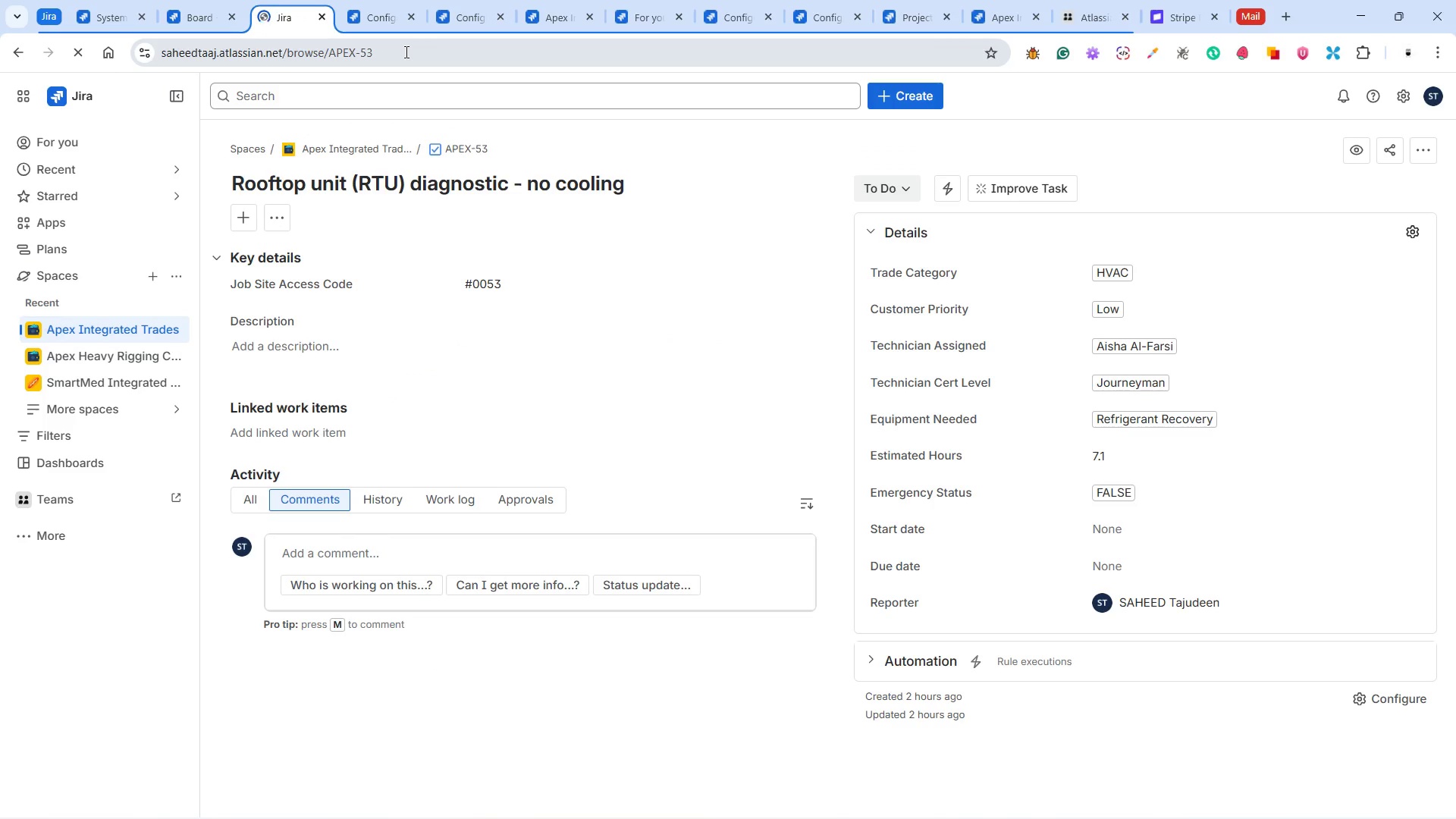 
left_click([436, 152])
 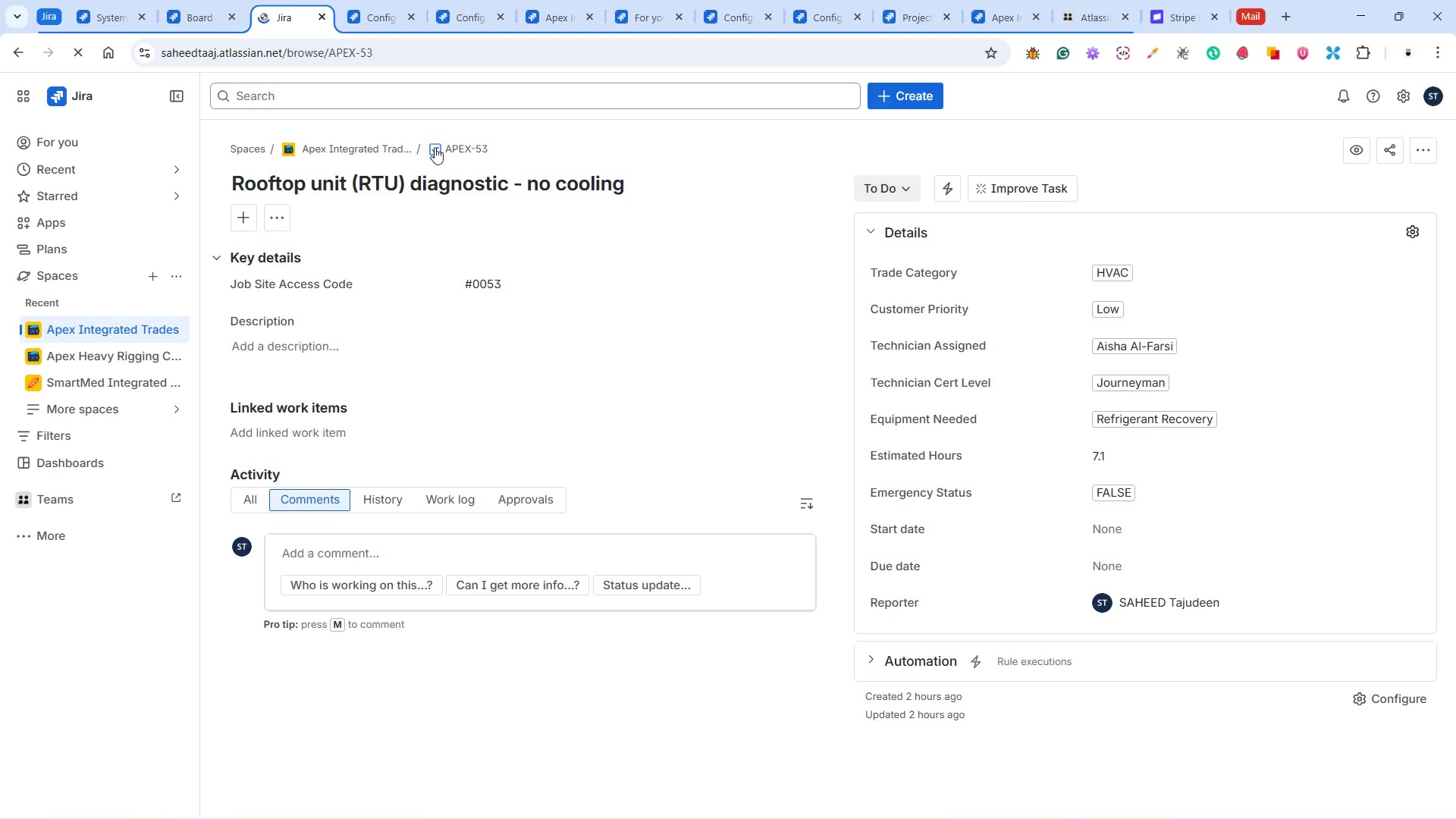 
left_click([435, 147])
 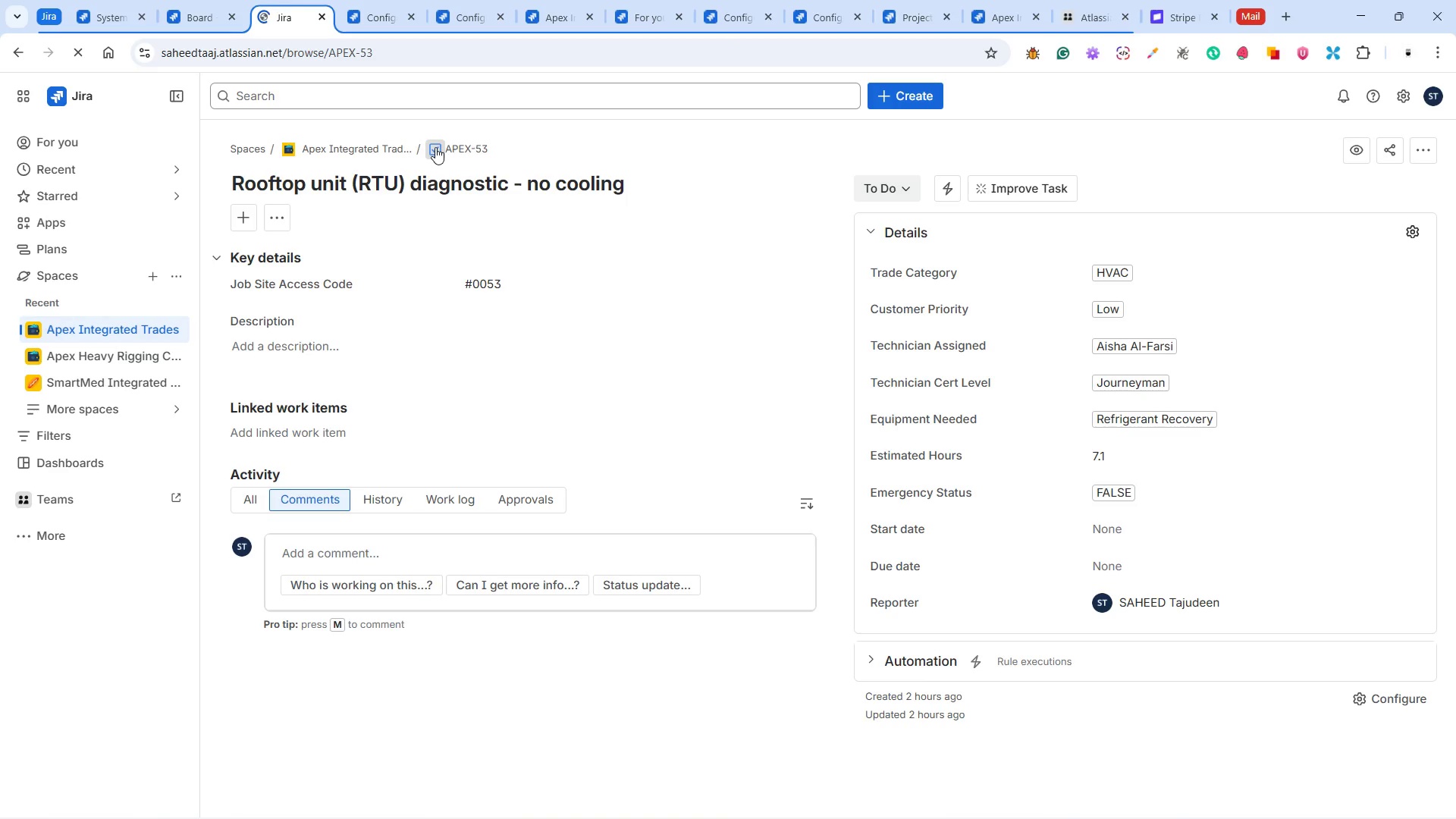 
mouse_move([491, 180])
 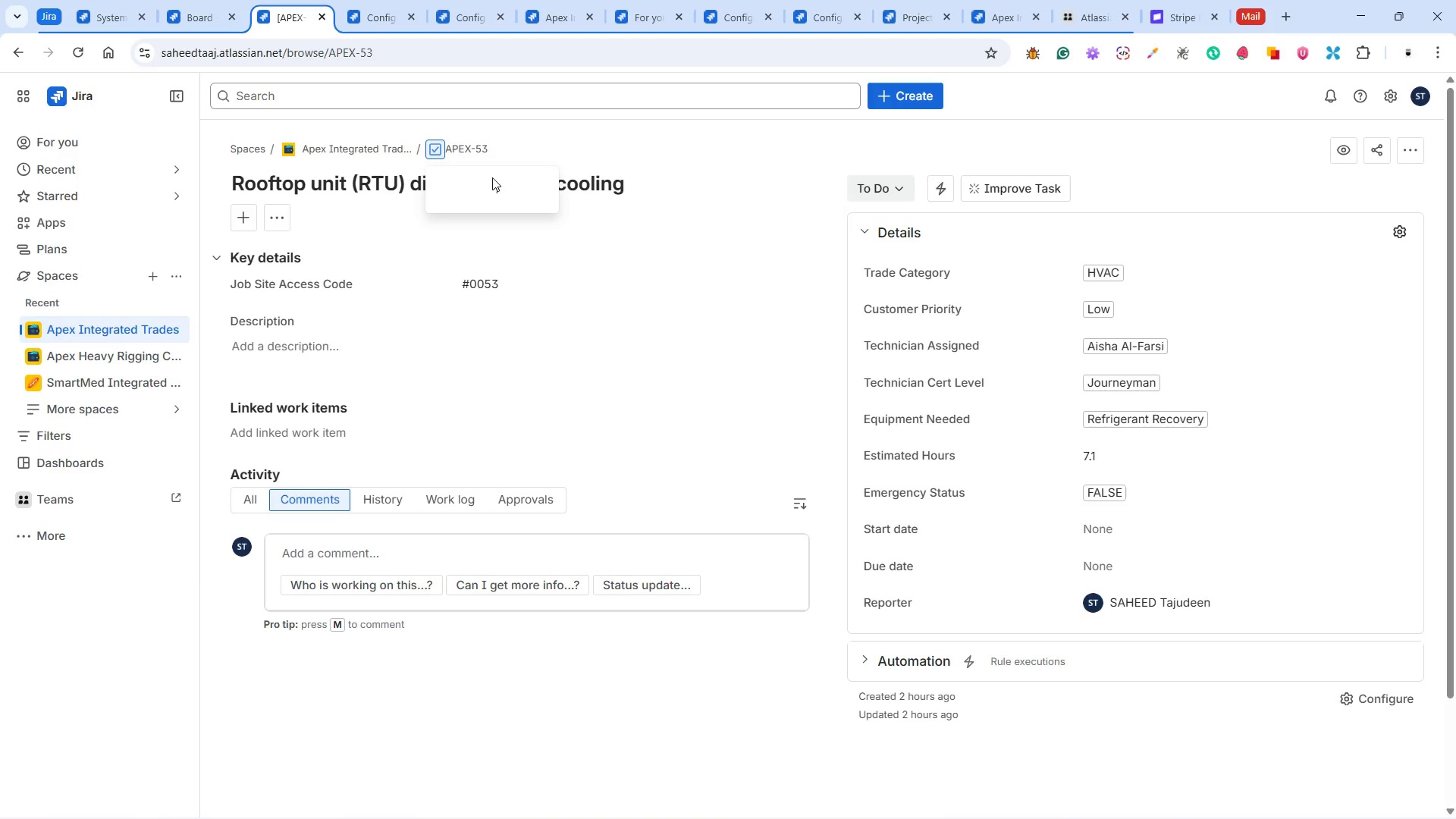 
mouse_move([516, 170])
 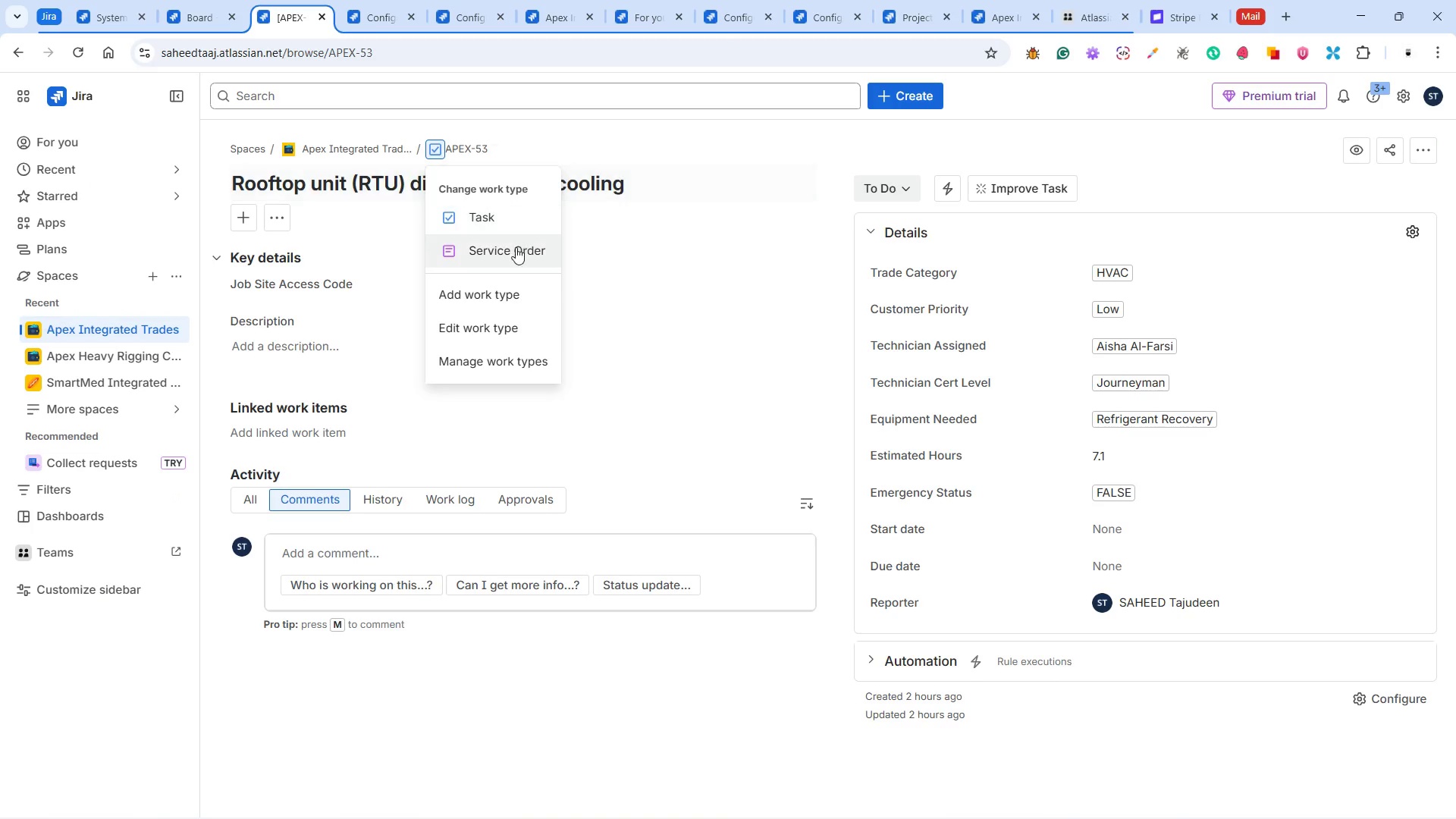 
left_click([516, 247])
 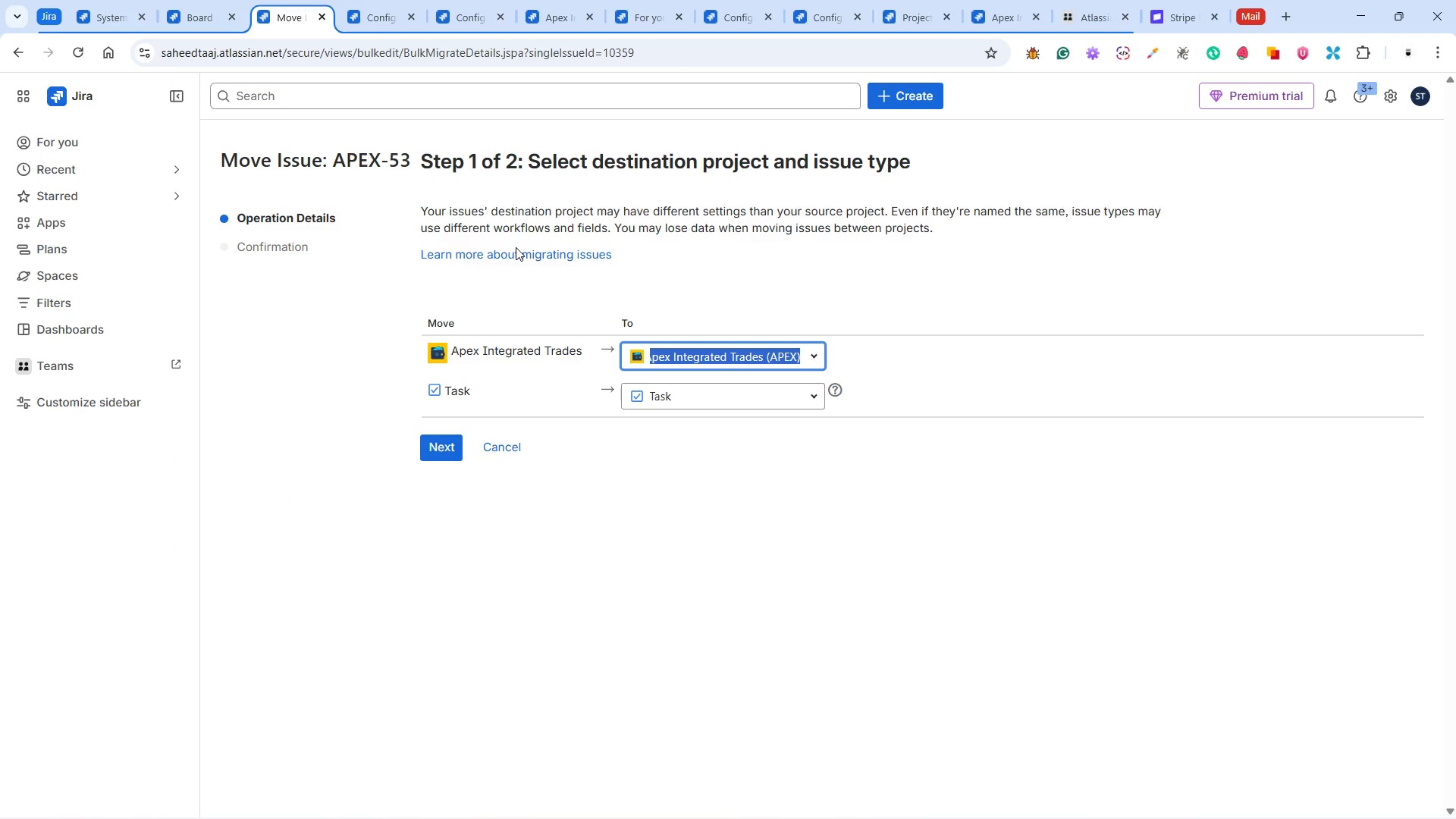 
wait(42.86)
 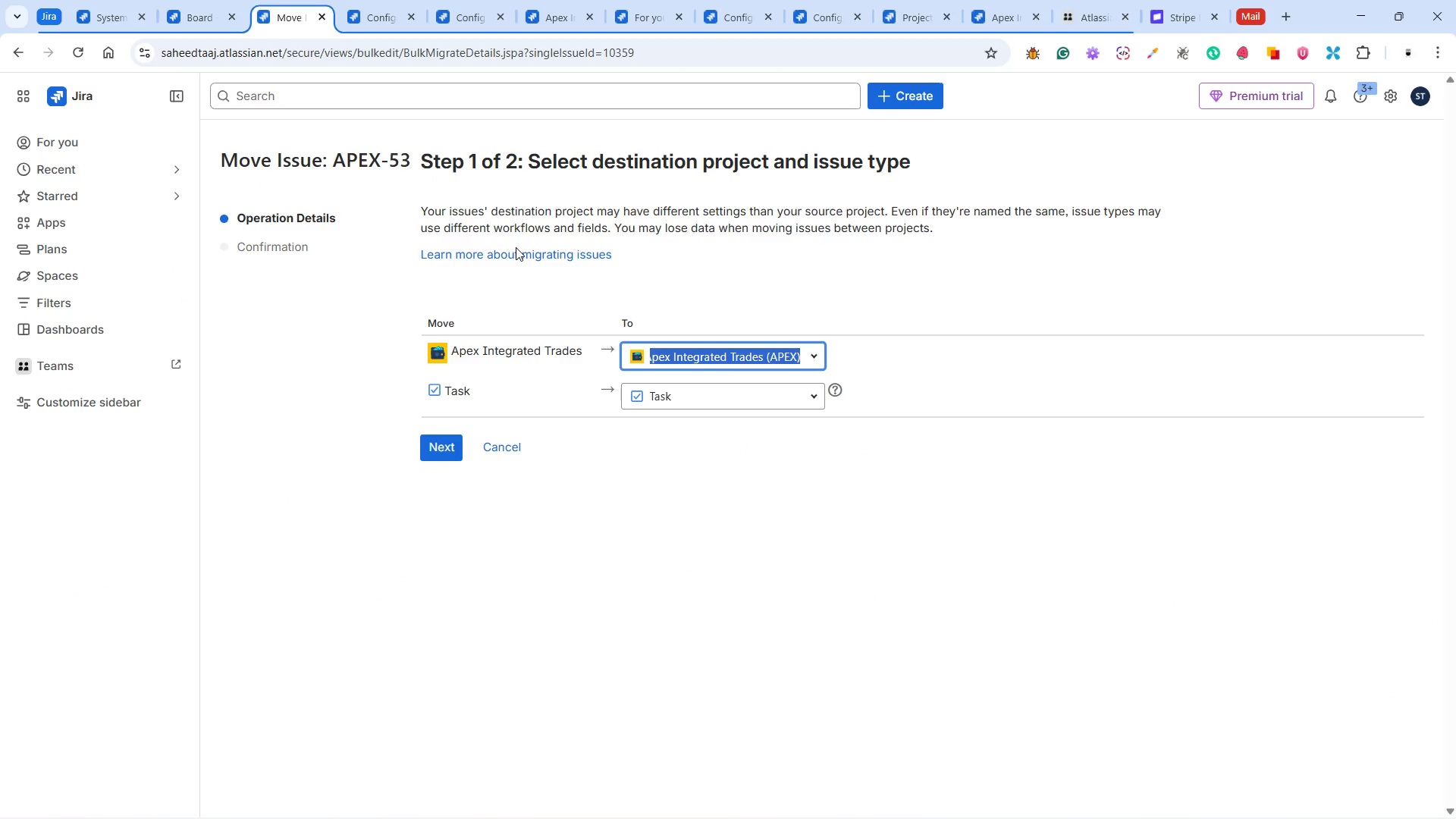 
left_click([671, 394])
 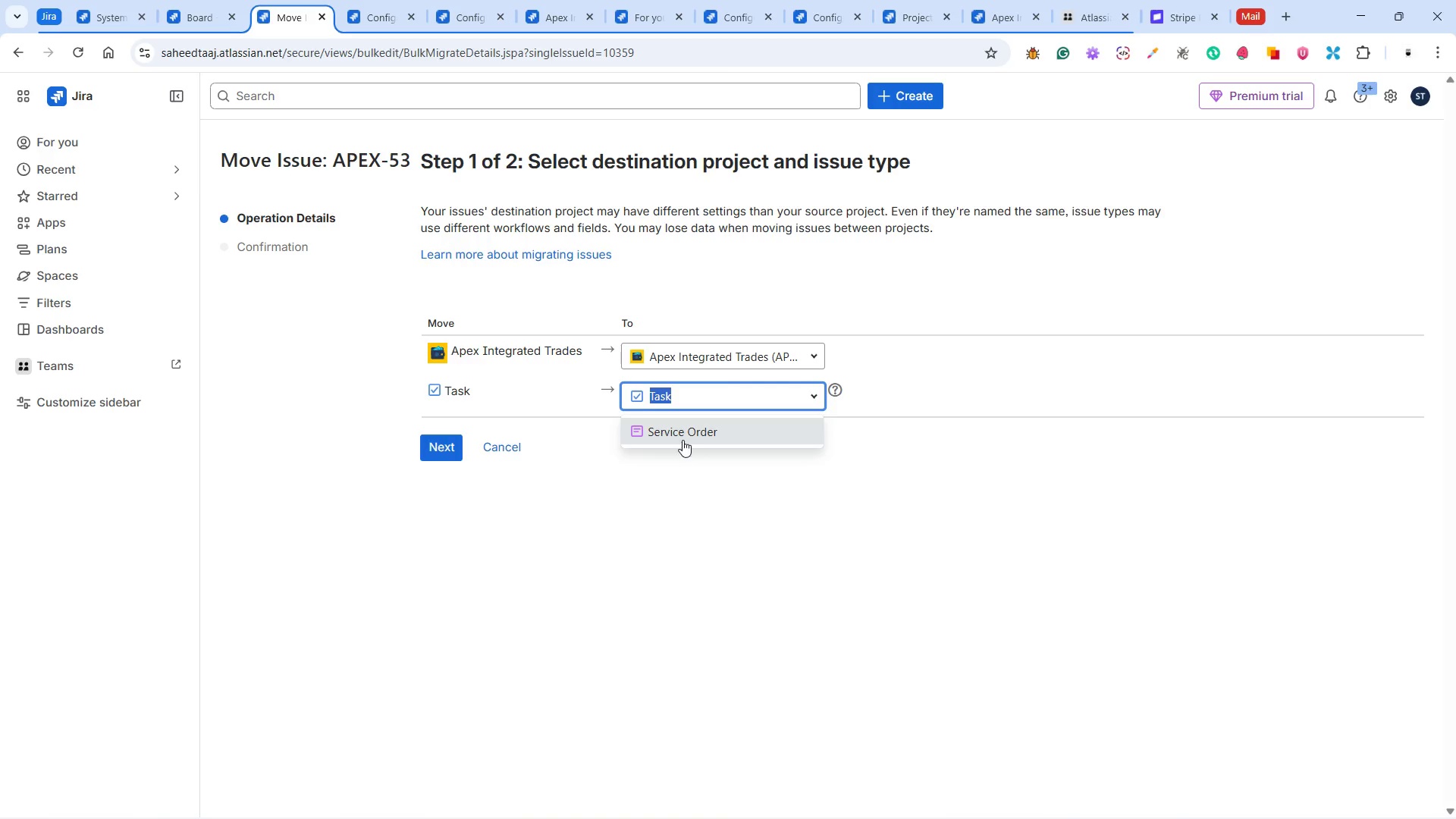 
left_click([682, 430])
 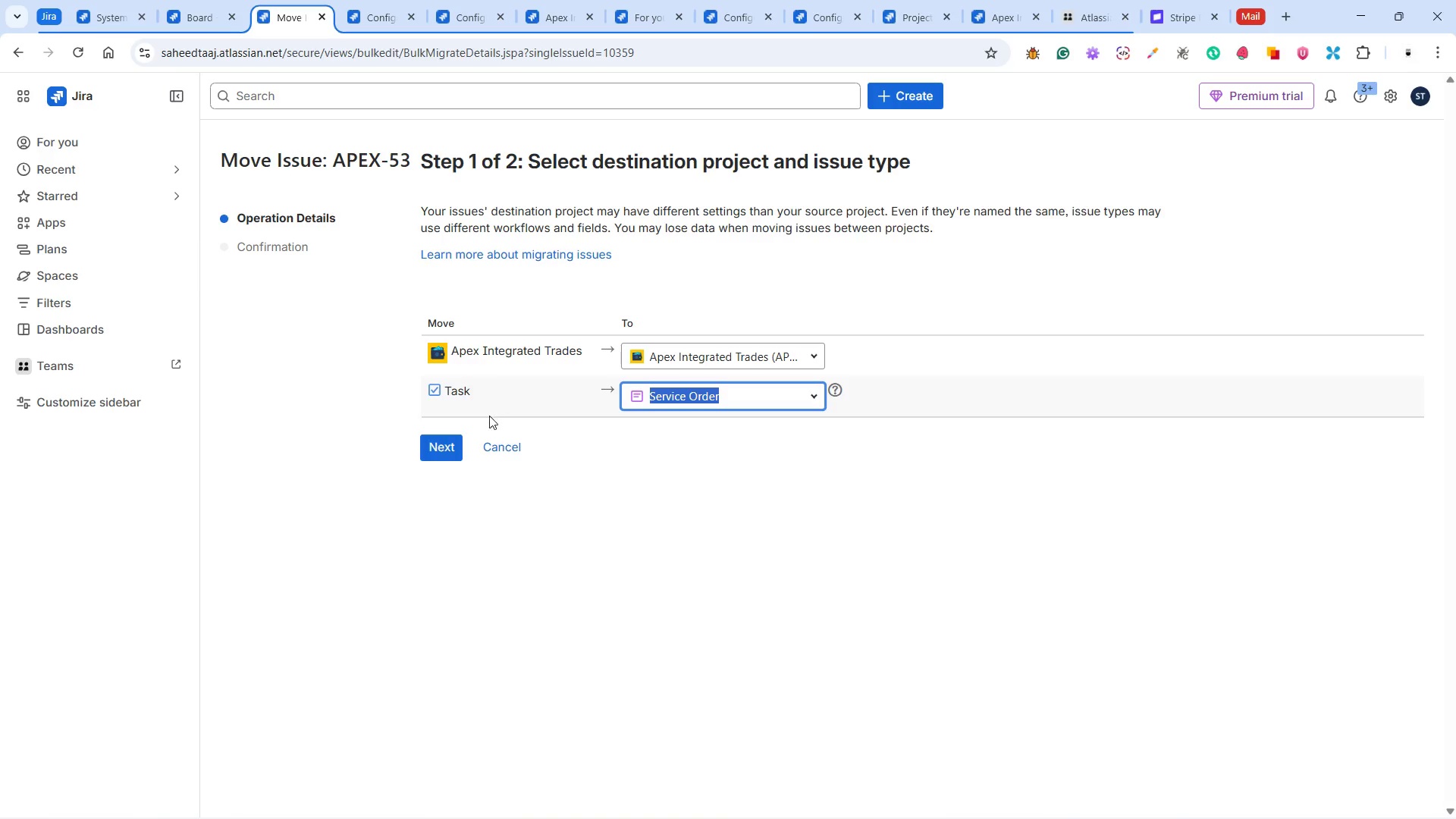 
left_click([427, 453])
 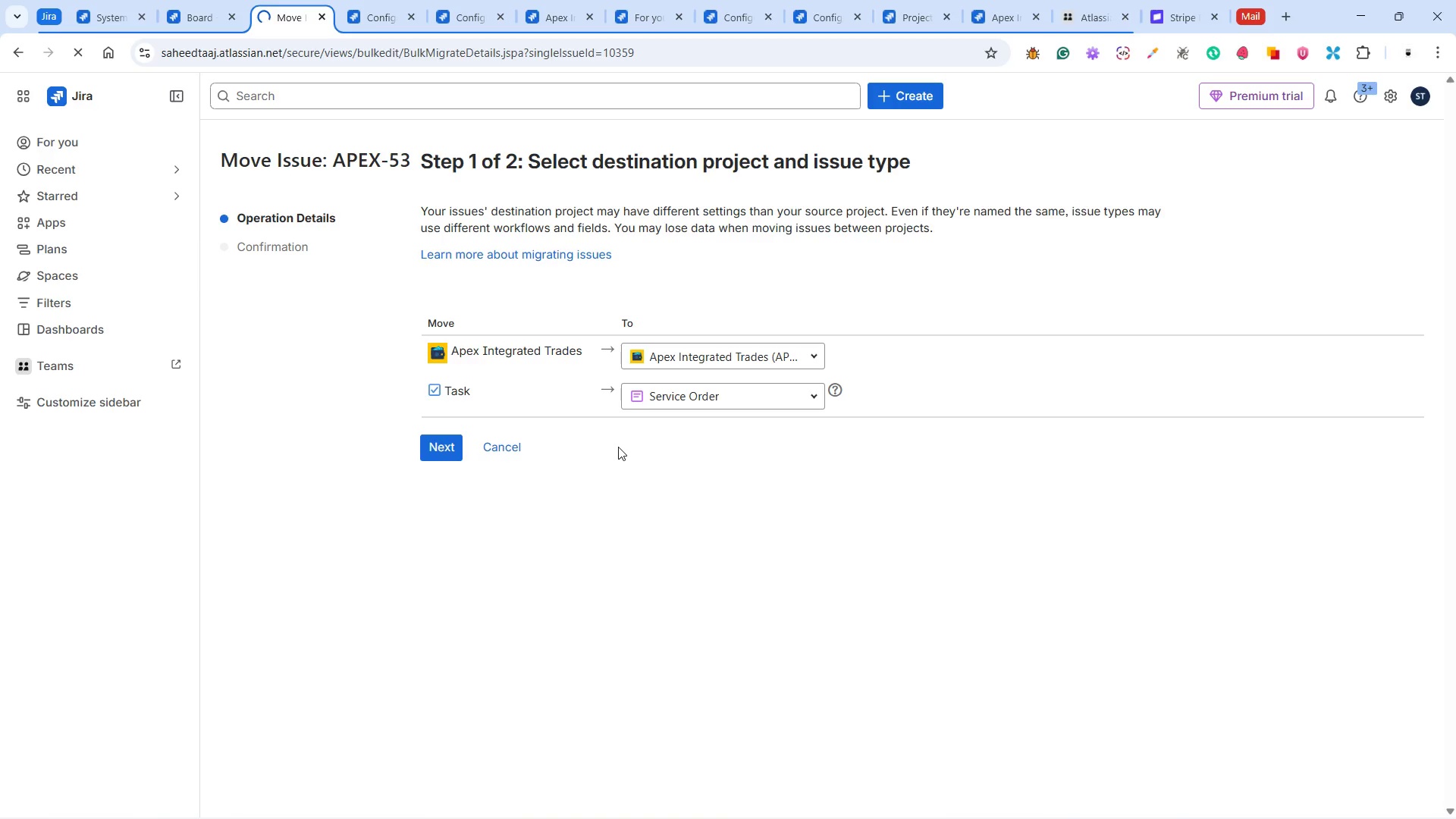 
wait(8.38)
 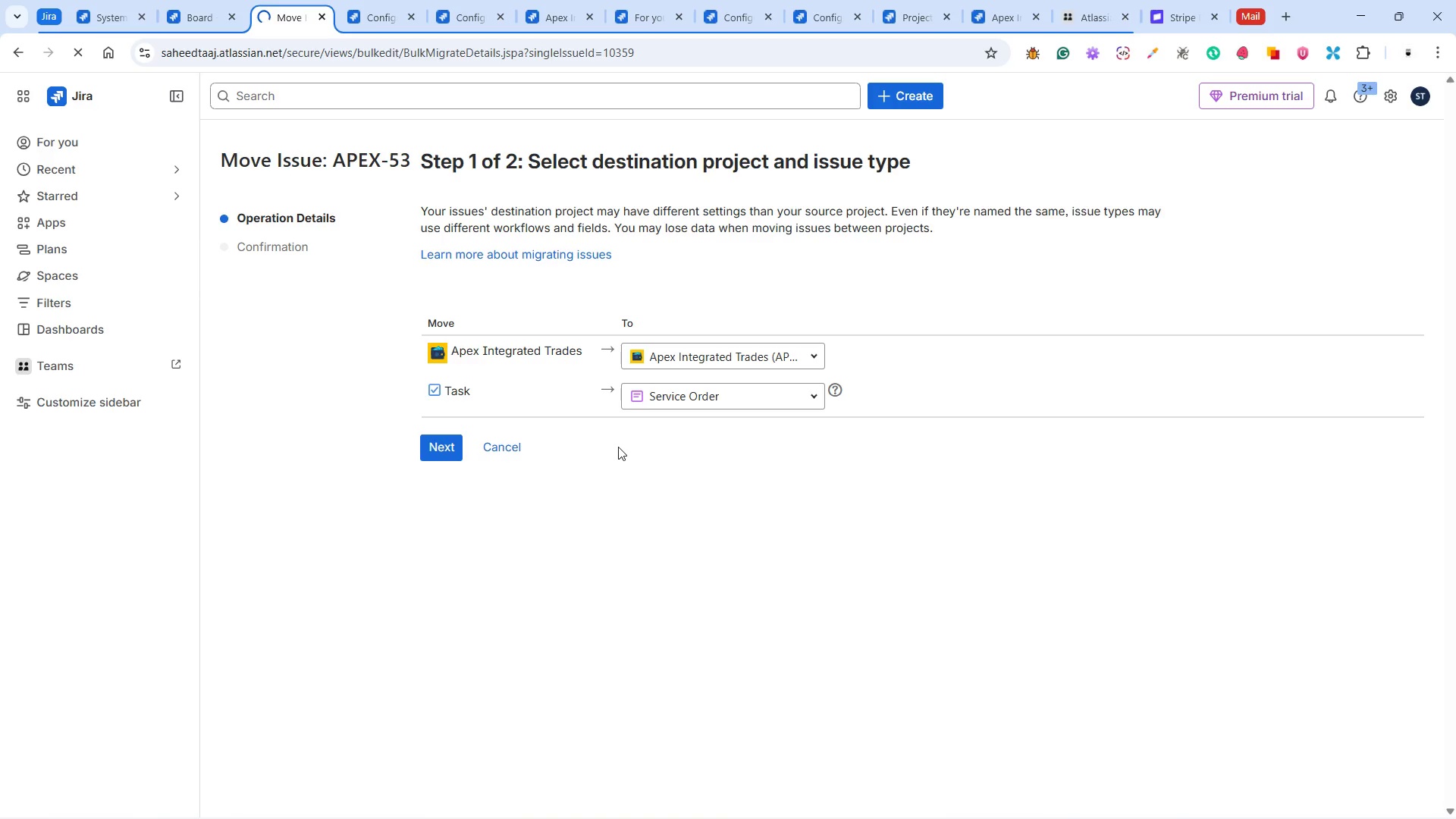 
left_click([438, 441])
 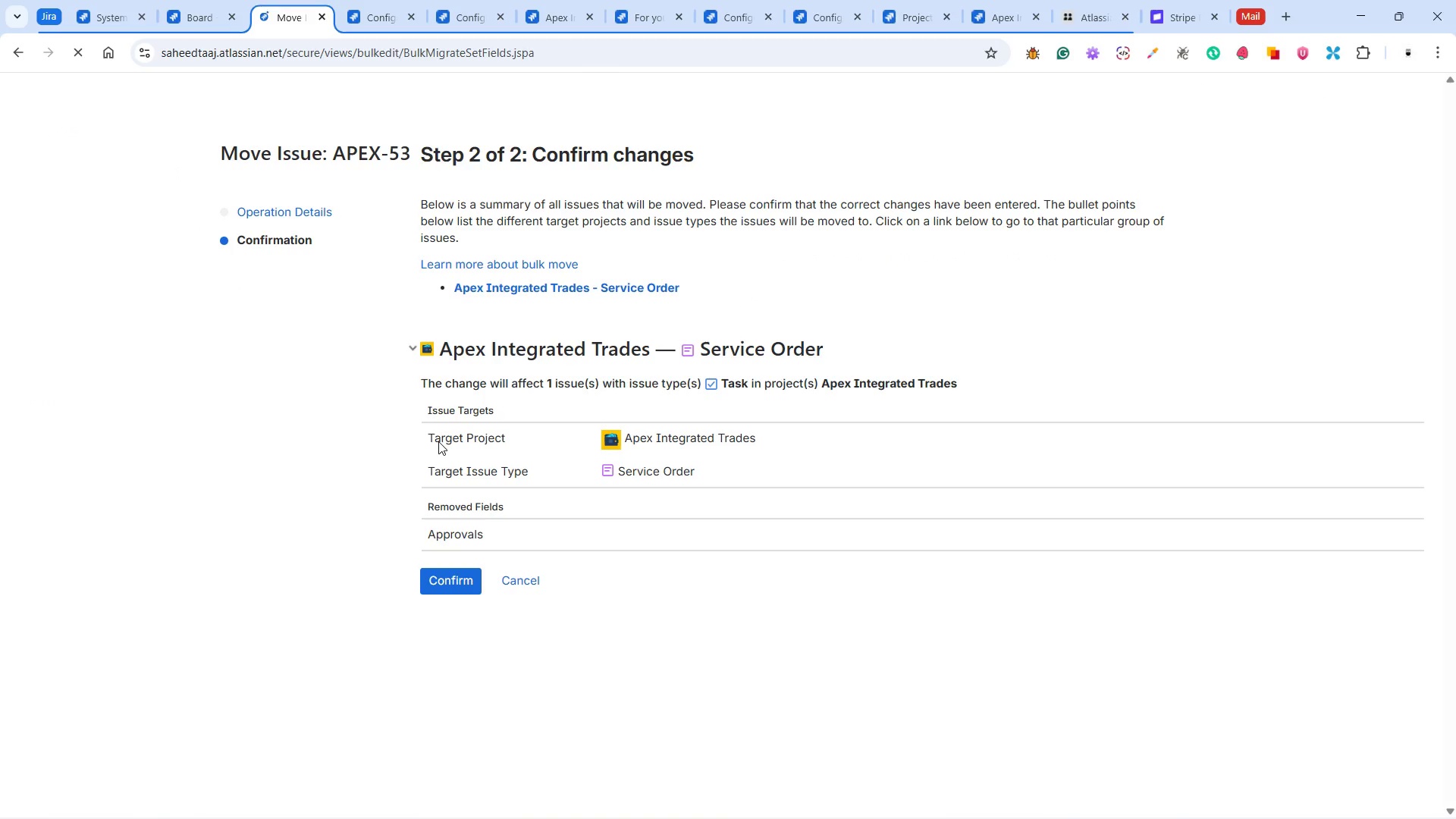 
left_click([453, 581])
 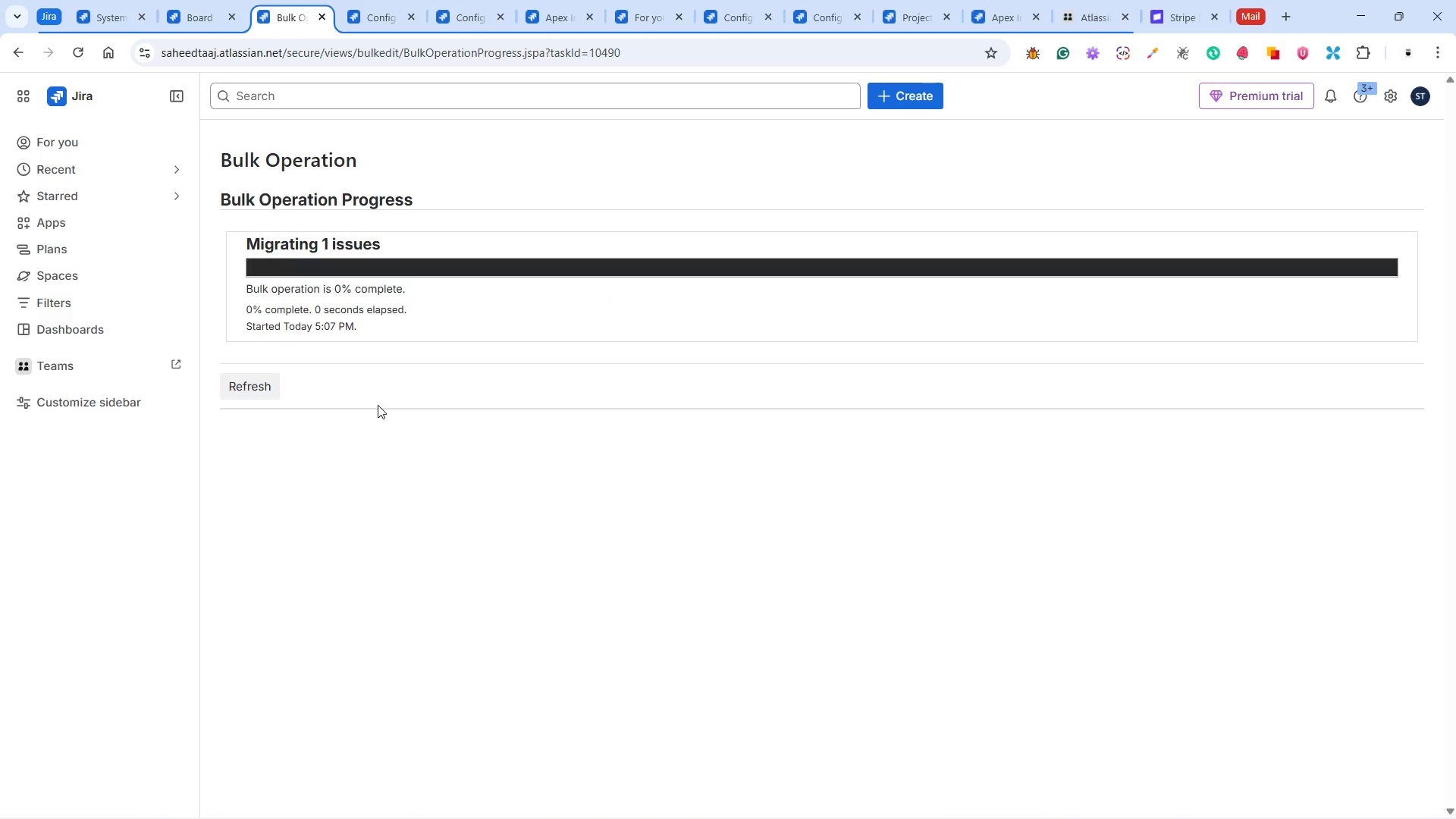 
wait(13.77)
 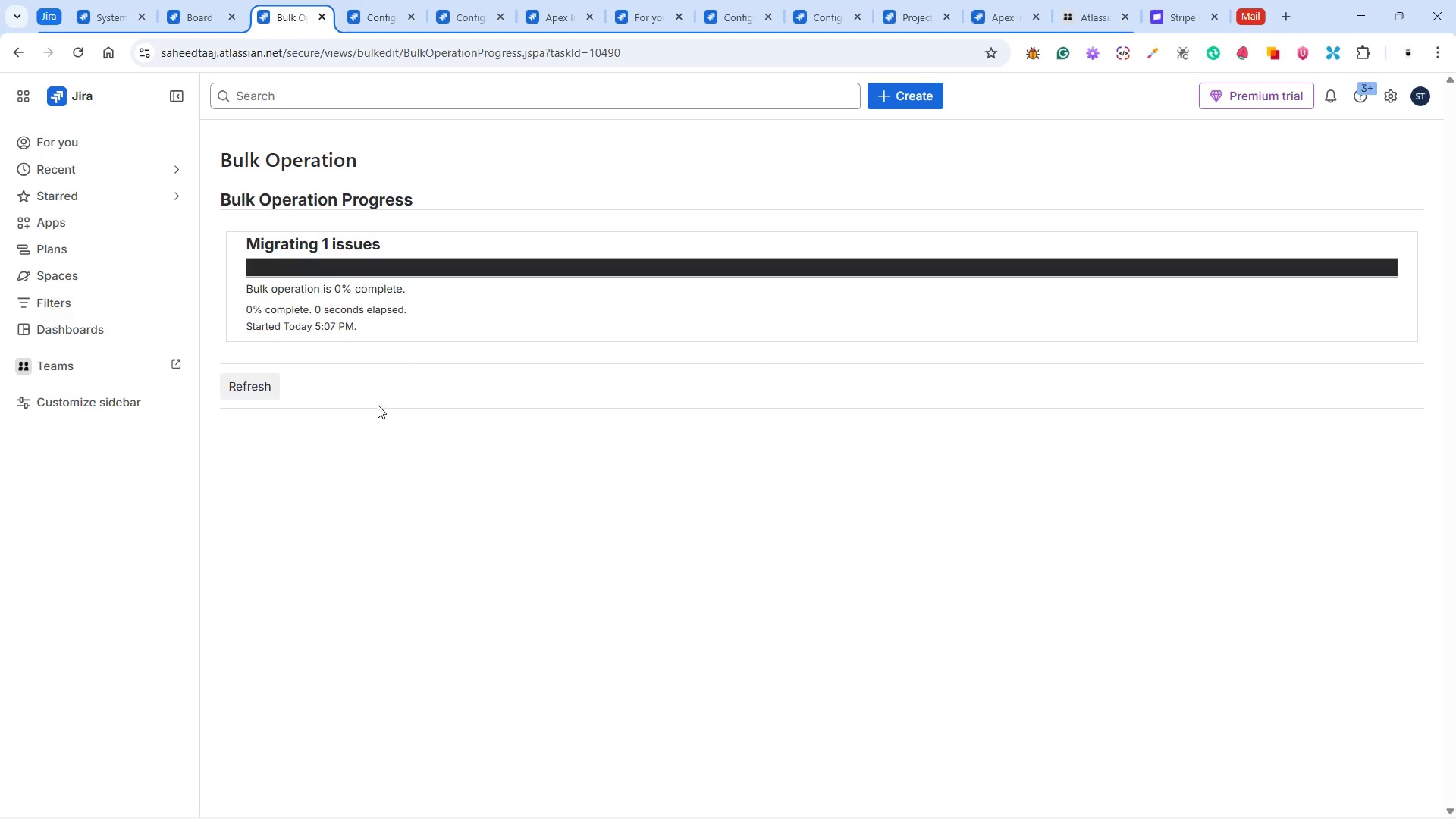 
left_click([268, 403])
 